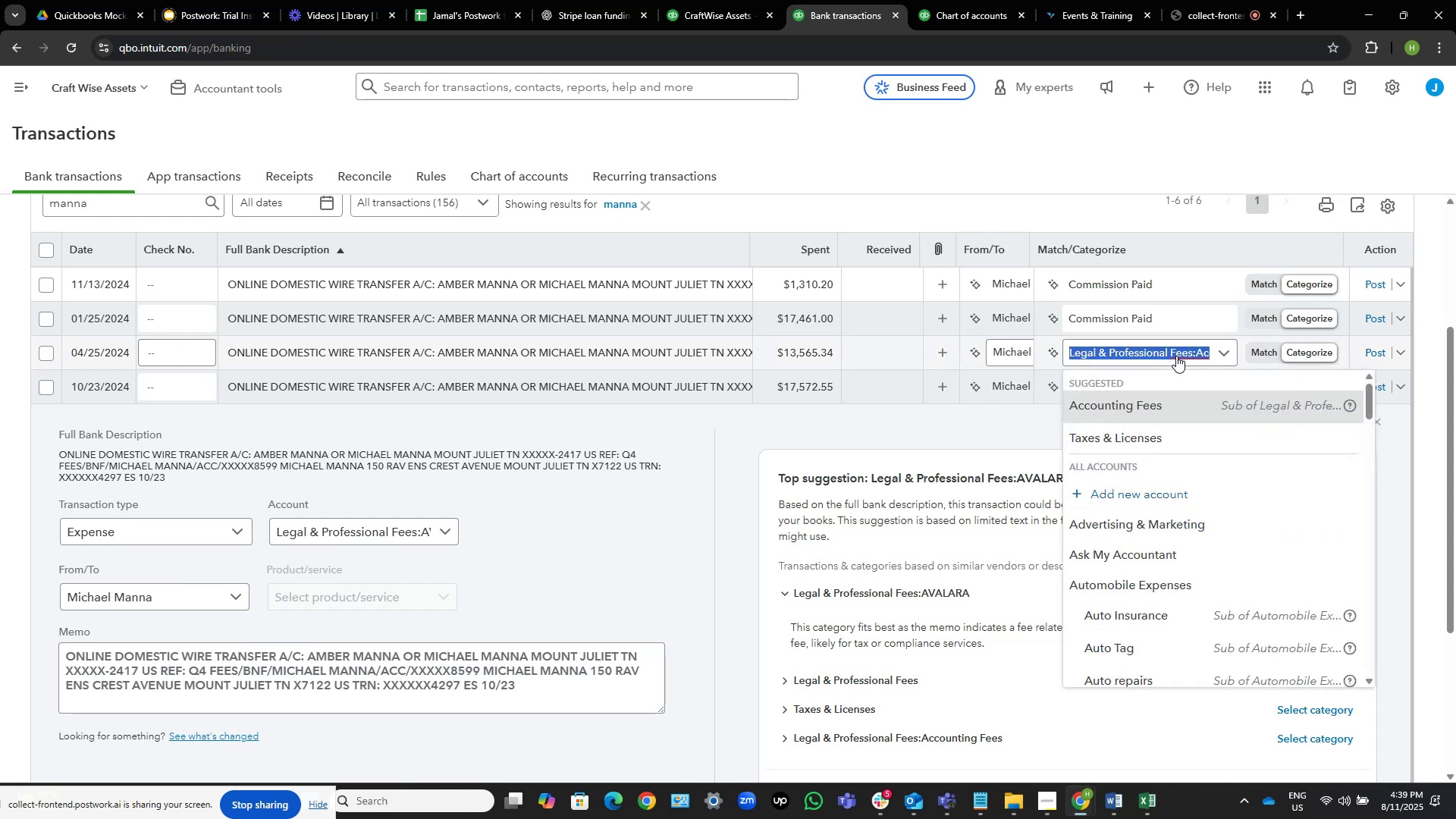 
key(Control+V)
 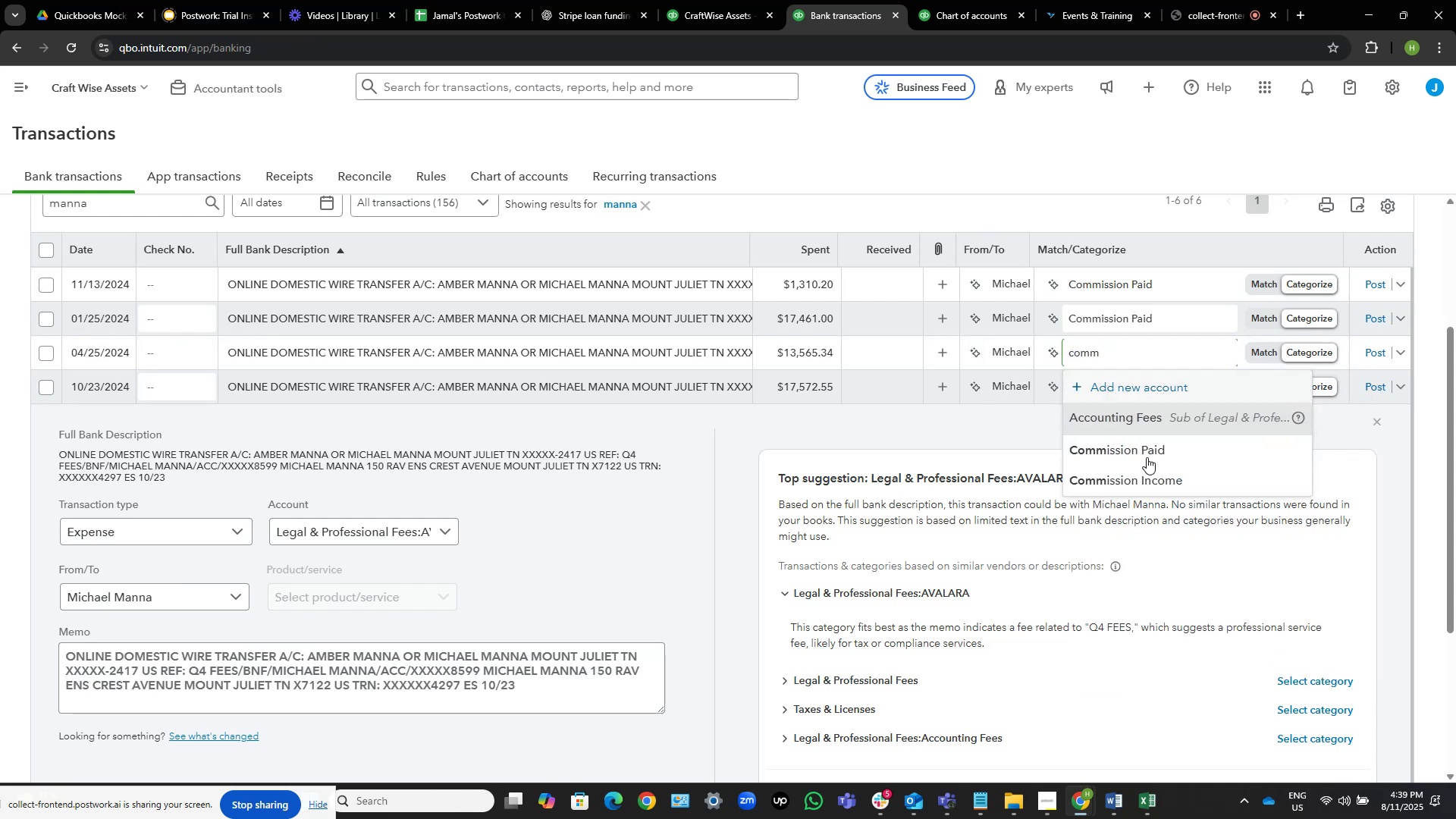 
left_click([1146, 458])
 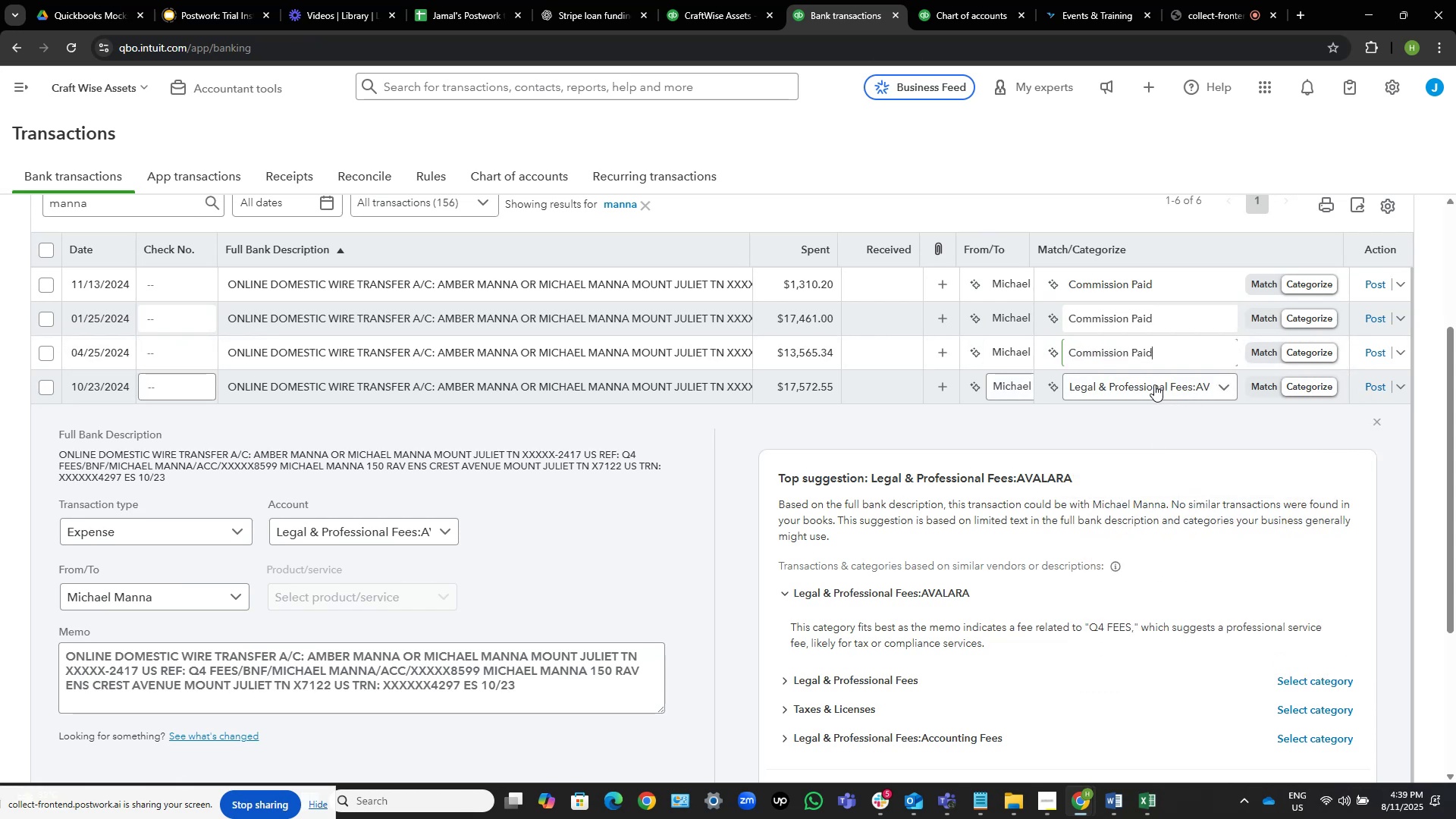 
left_click([680, 385])
 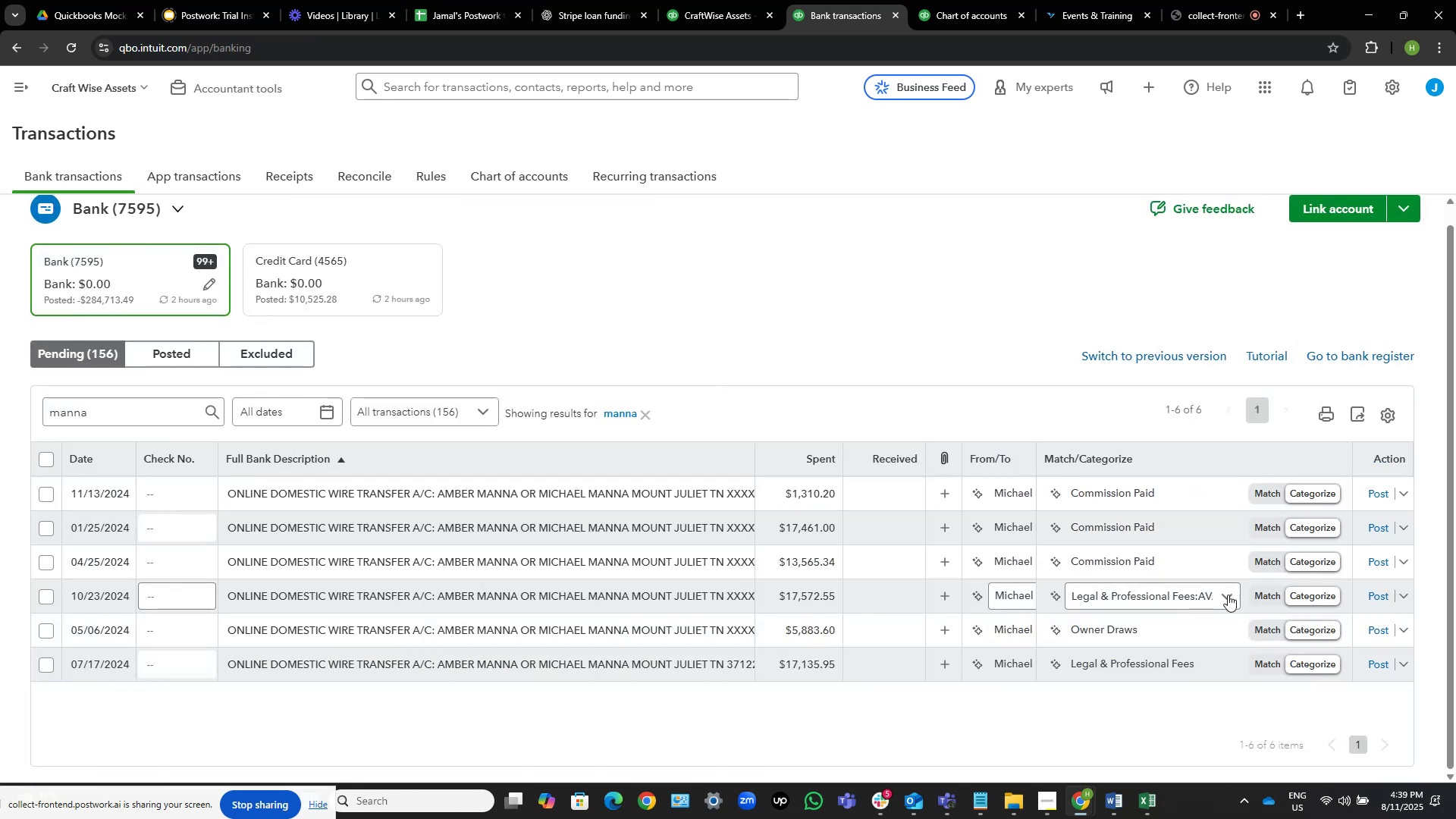 
left_click([1205, 593])
 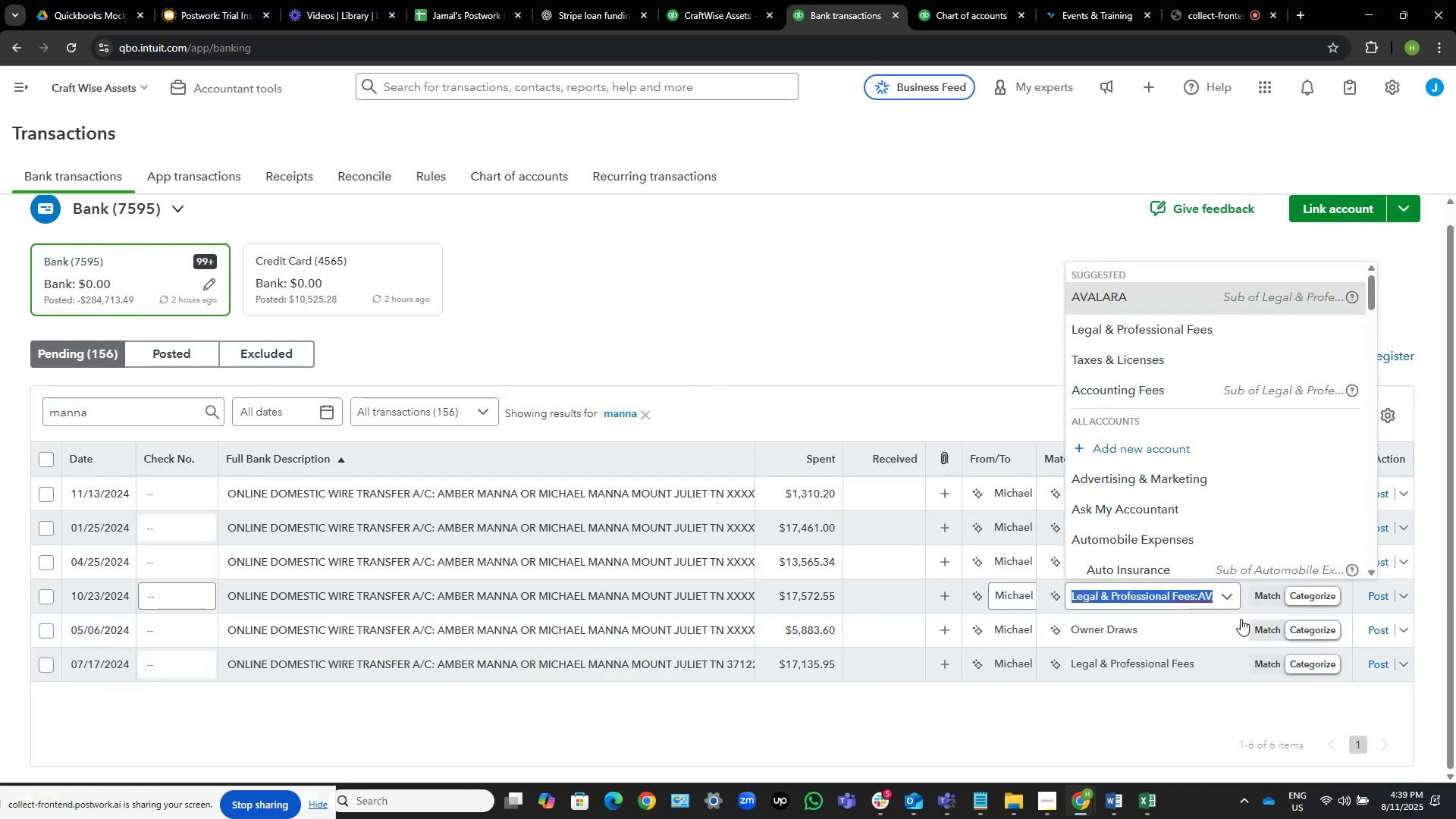 
key(Control+V)
 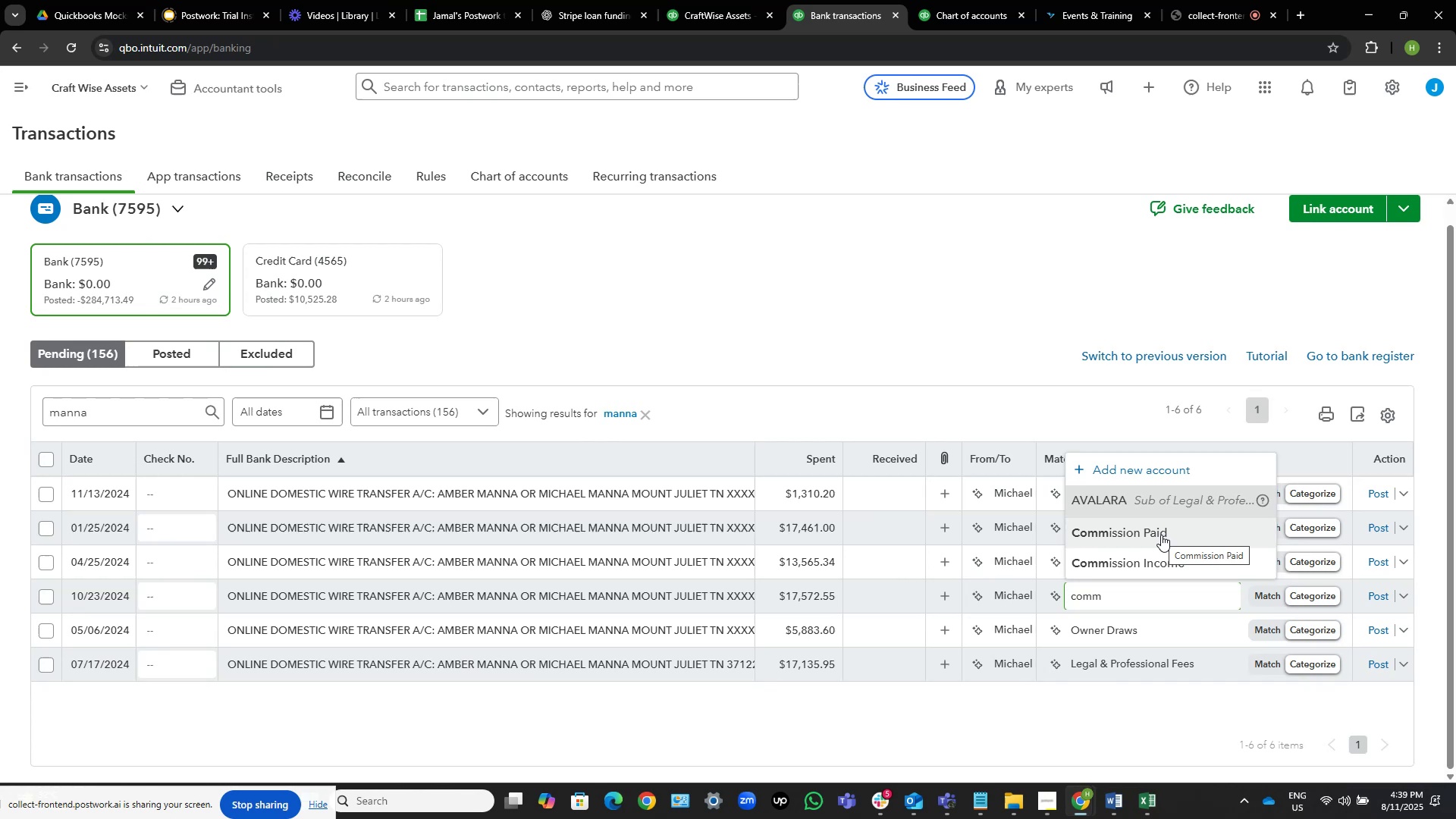 
left_click([1161, 535])
 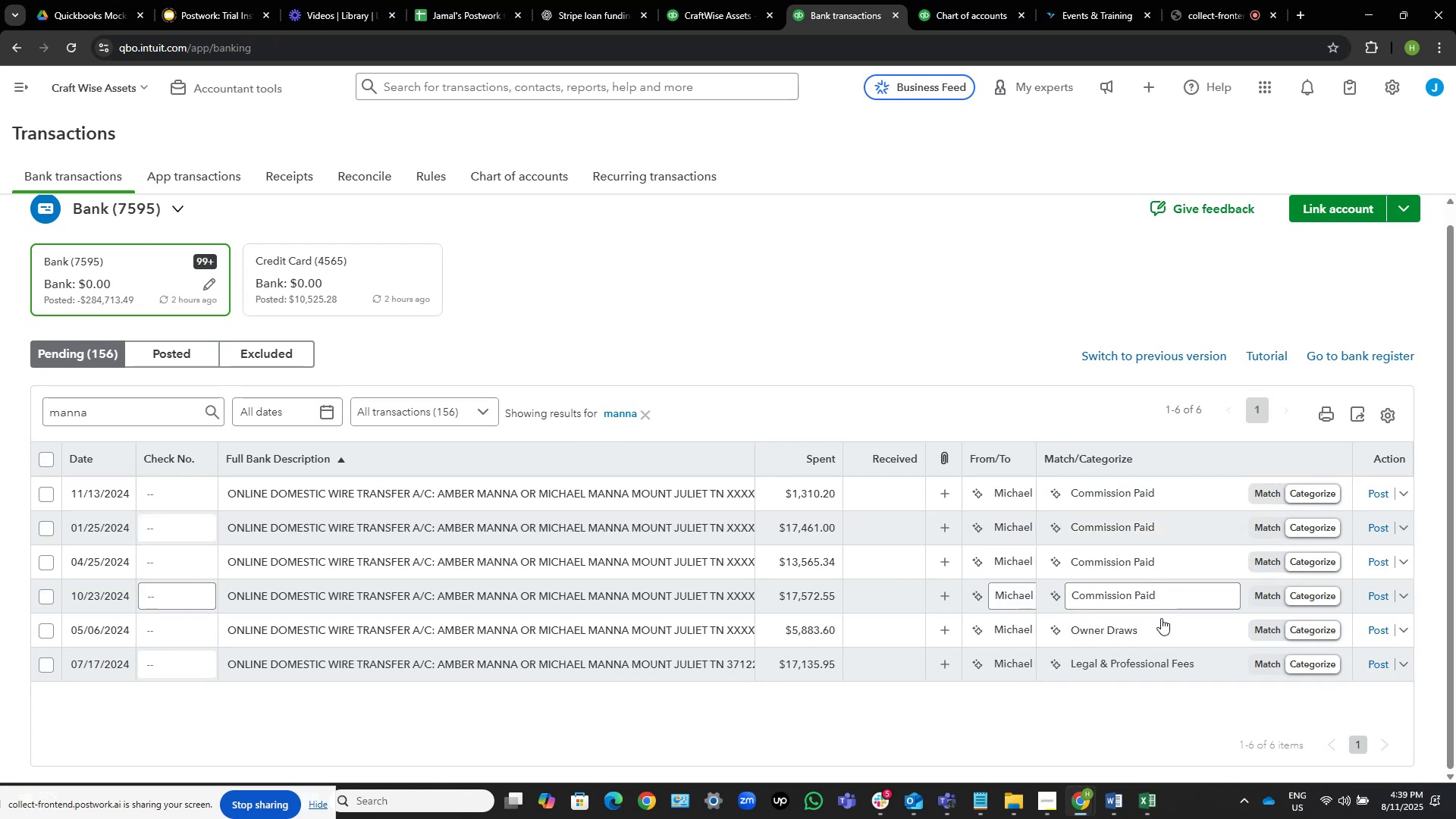 
left_click([1158, 623])
 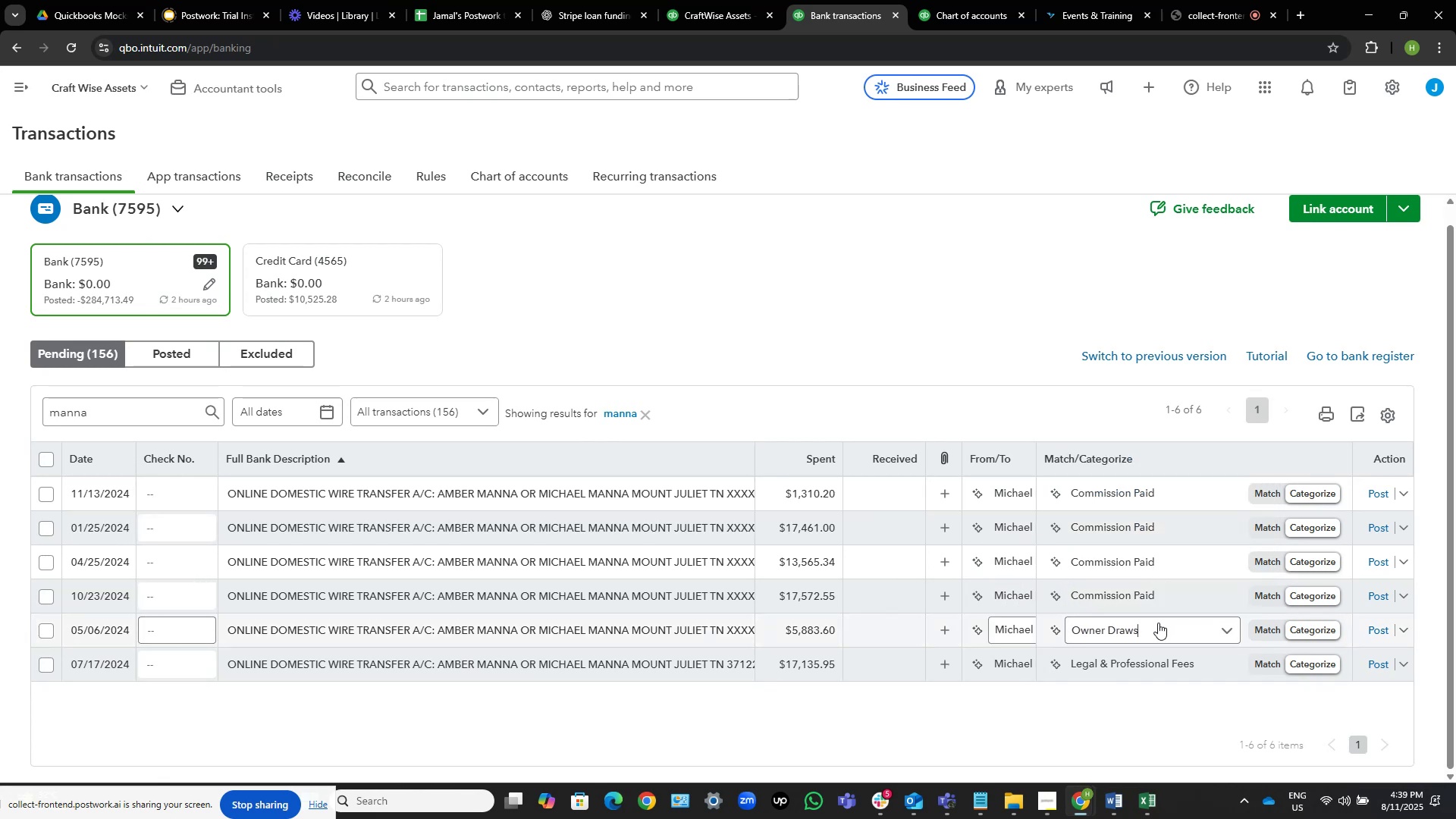 
key(Control+V)
 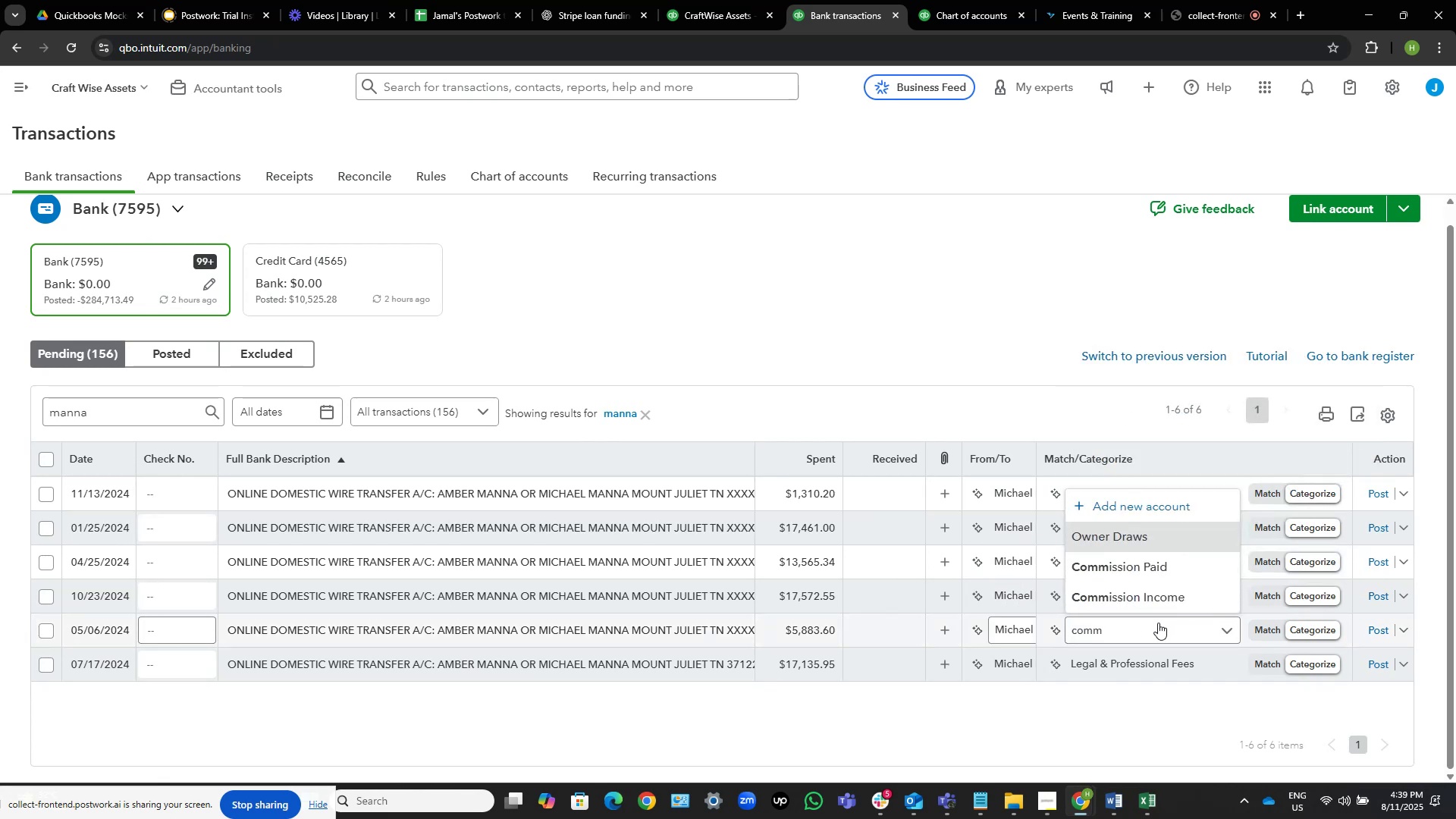 
left_click([1149, 570])
 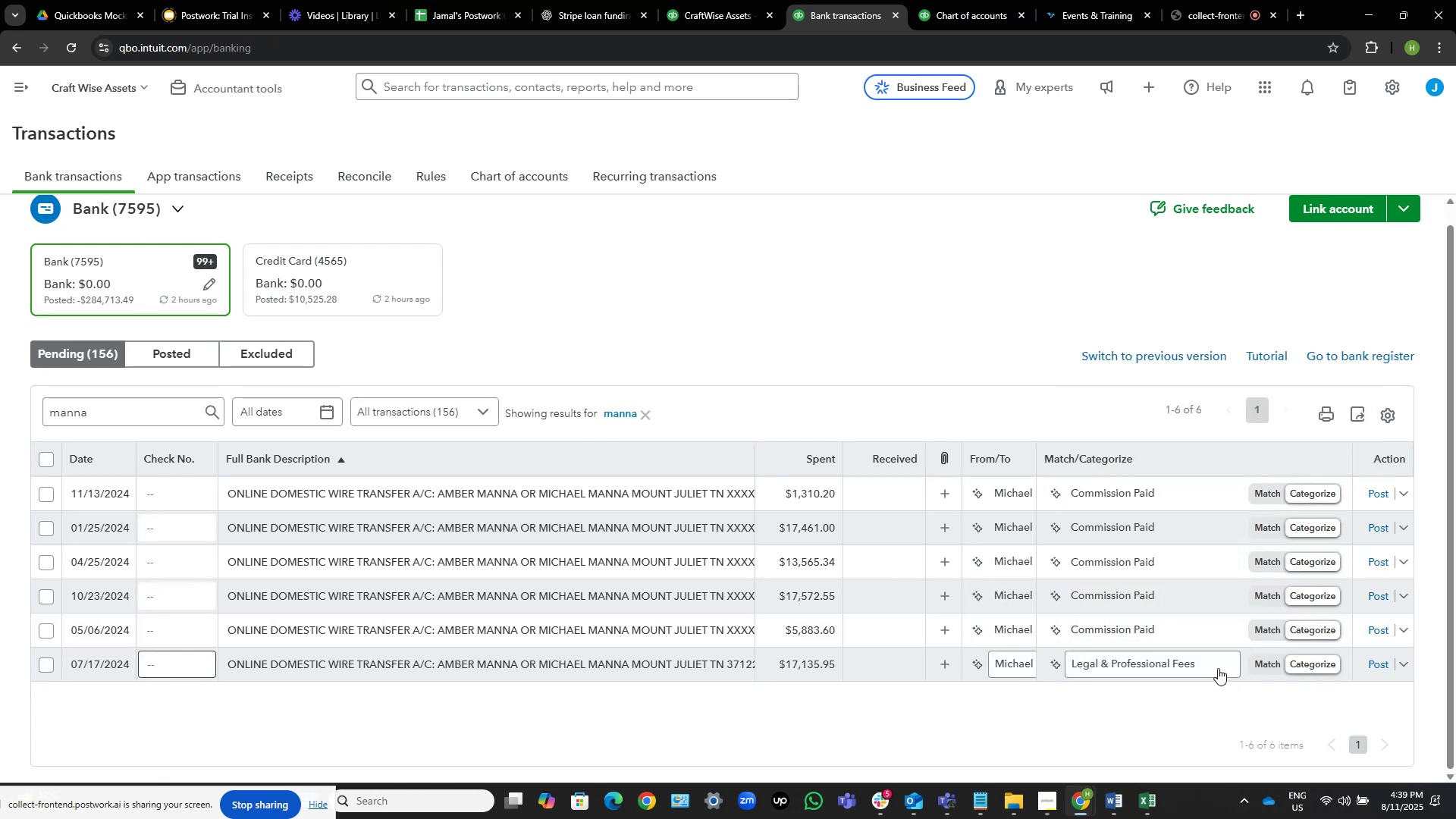 
left_click([1211, 664])
 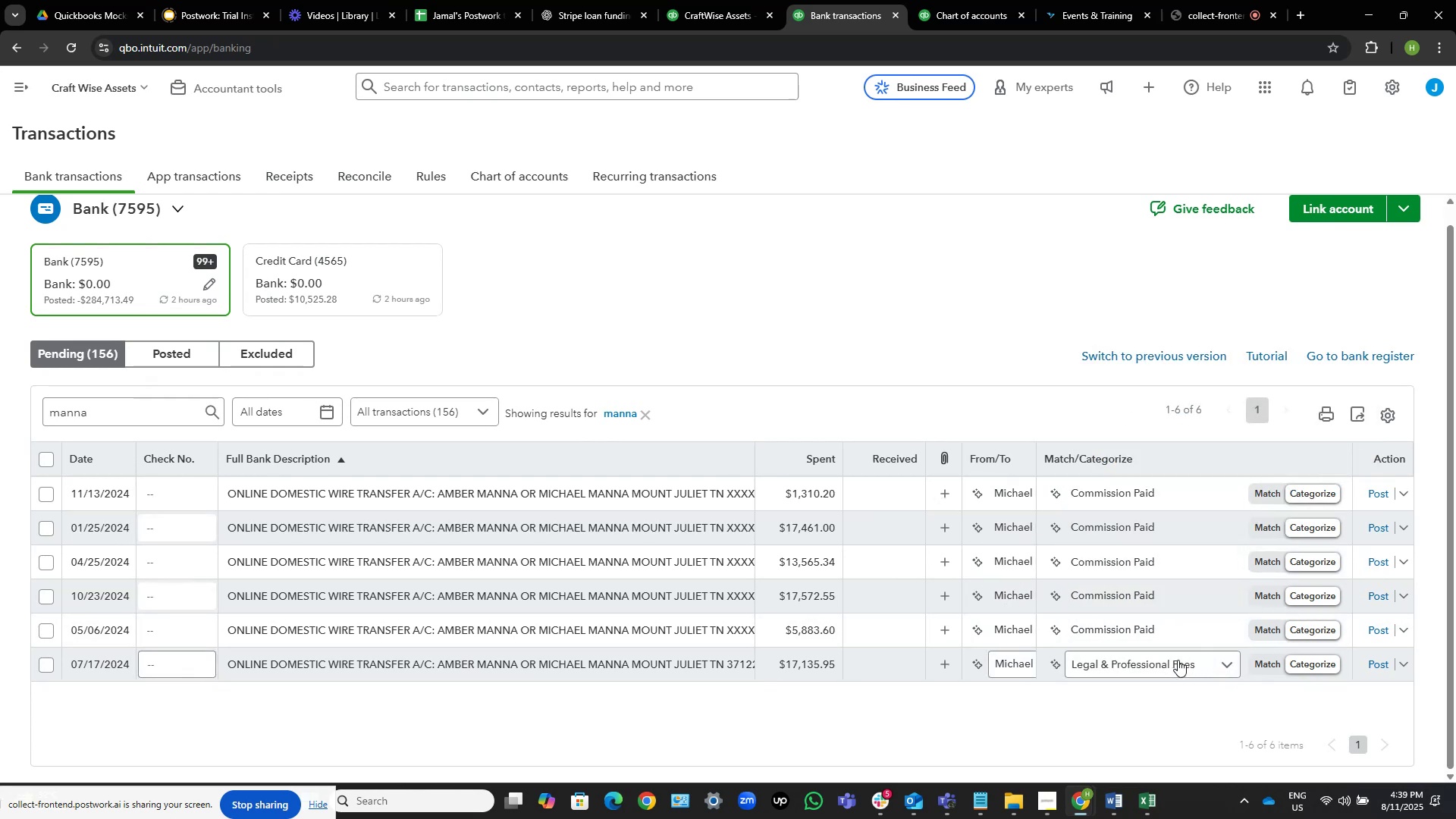 
left_click([1188, 661])
 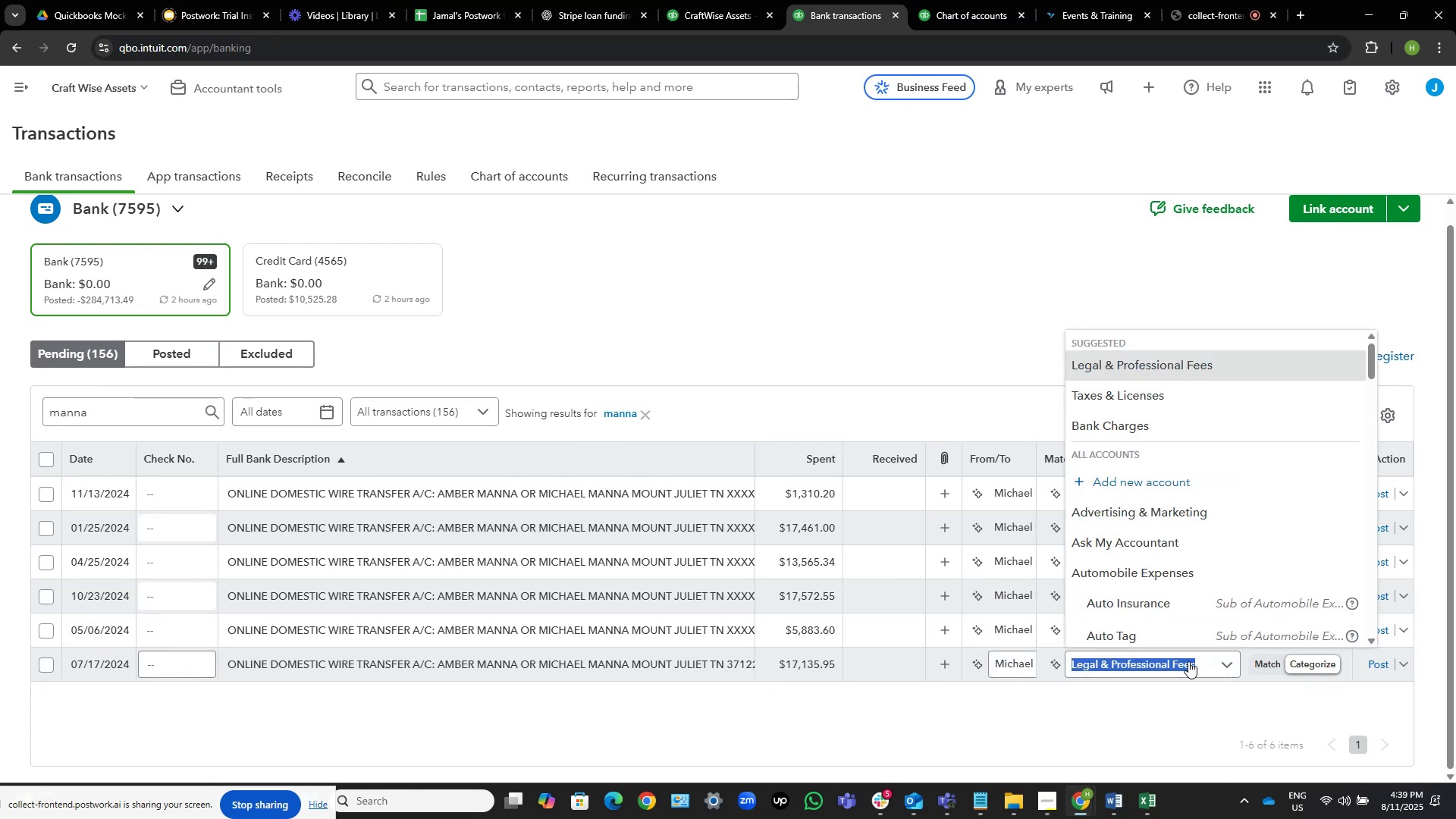 
key(Control+V)
 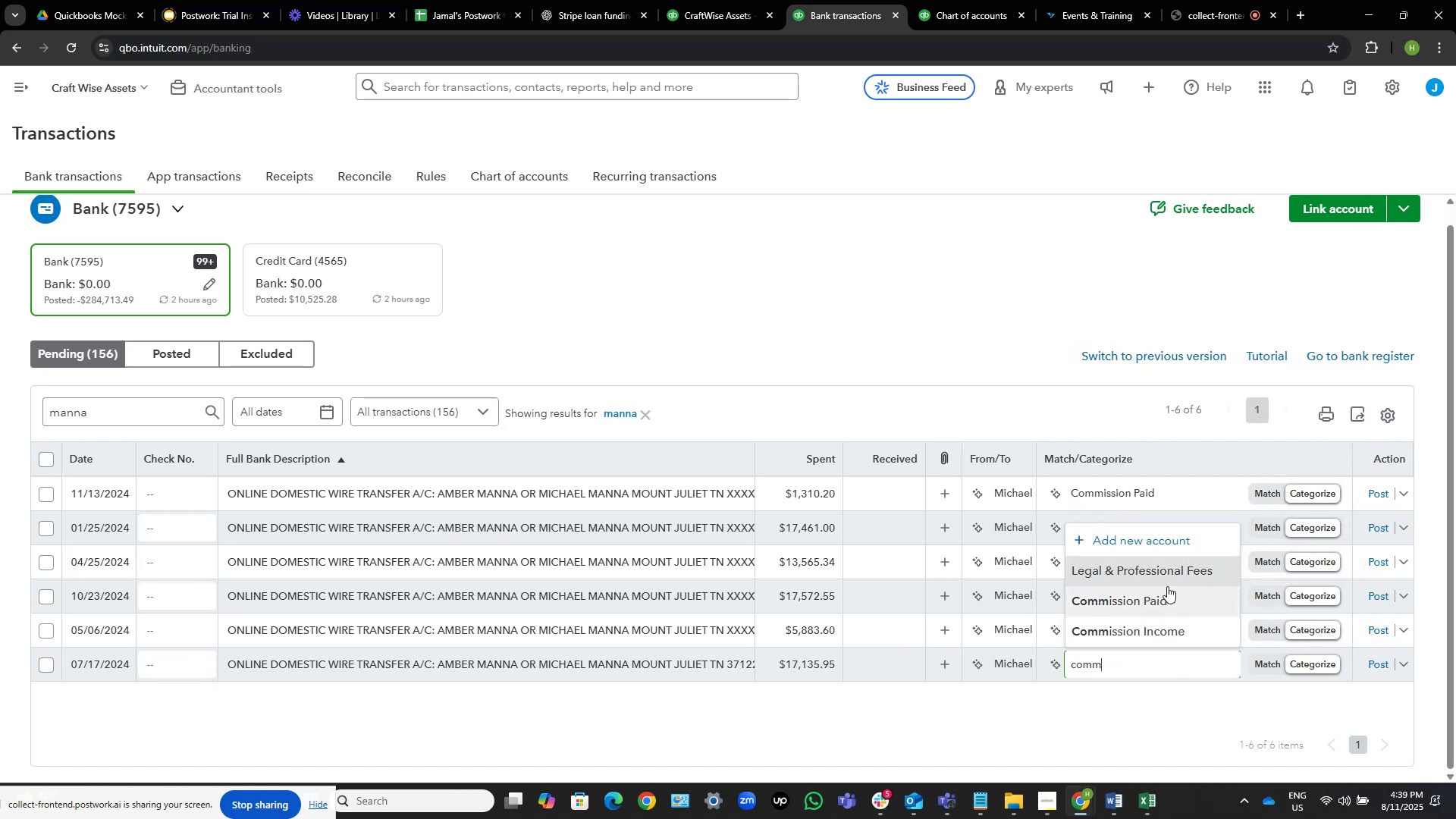 
left_click([1154, 599])
 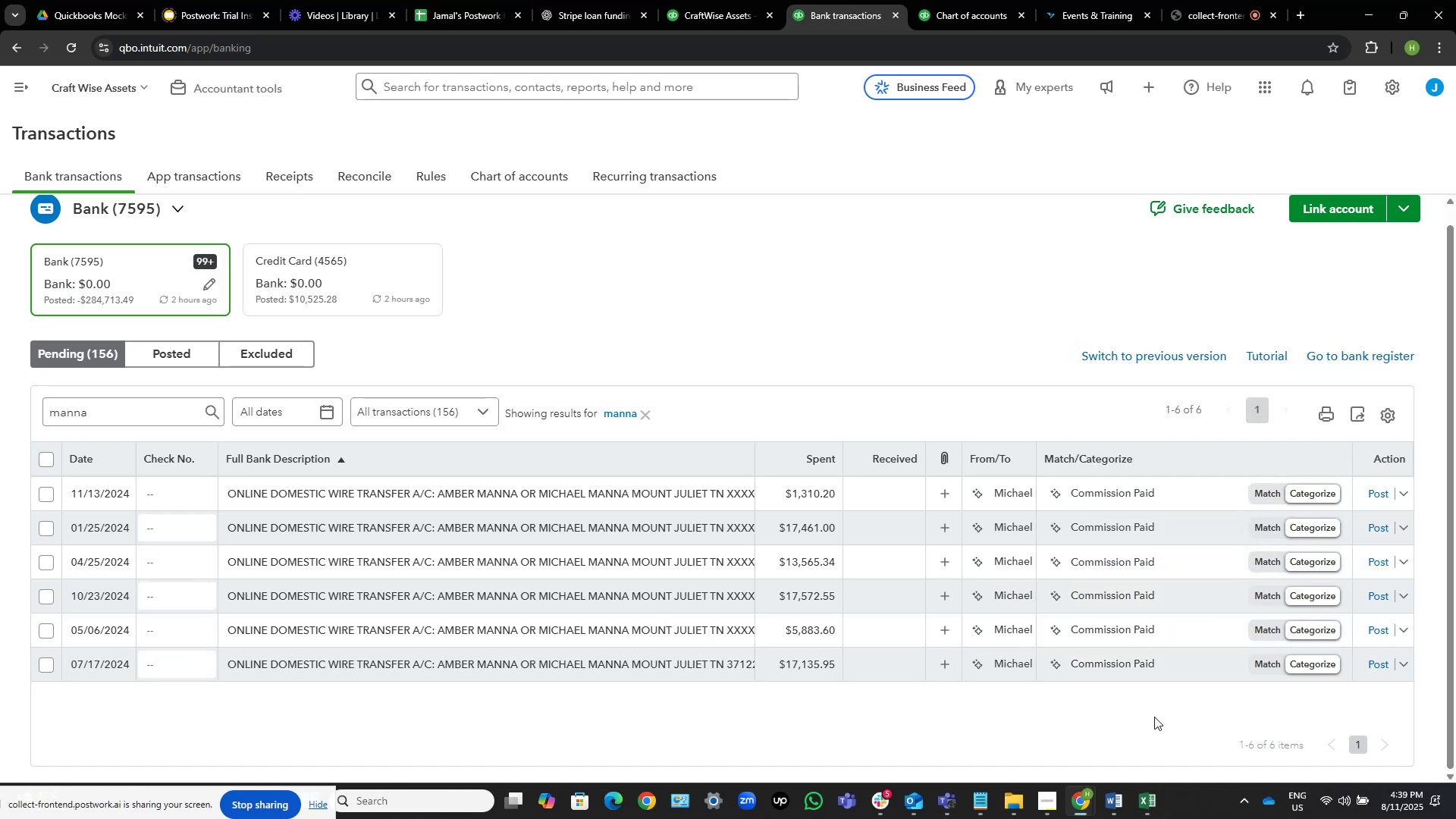 
left_click([1150, 721])
 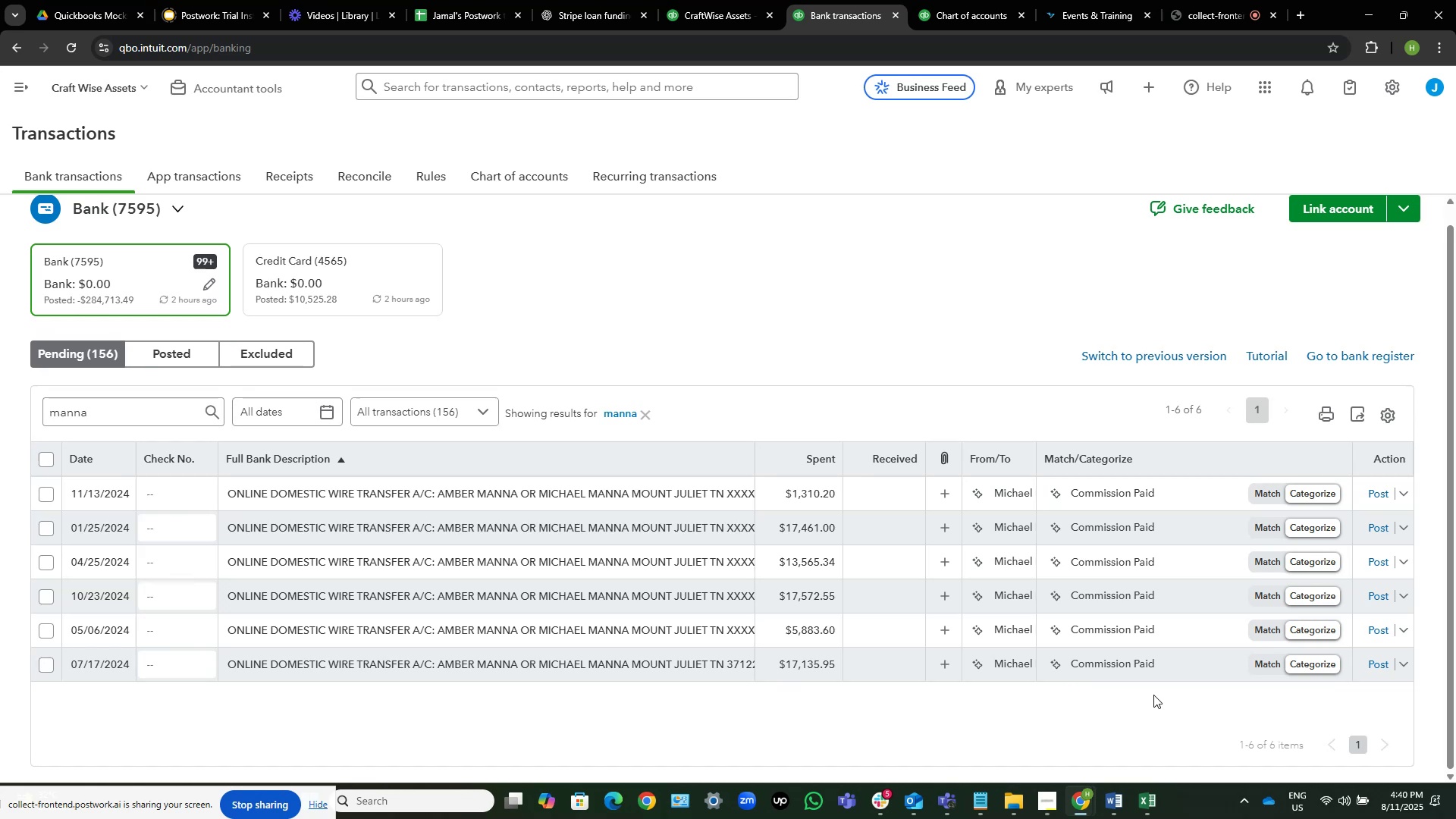 
wait(23.47)
 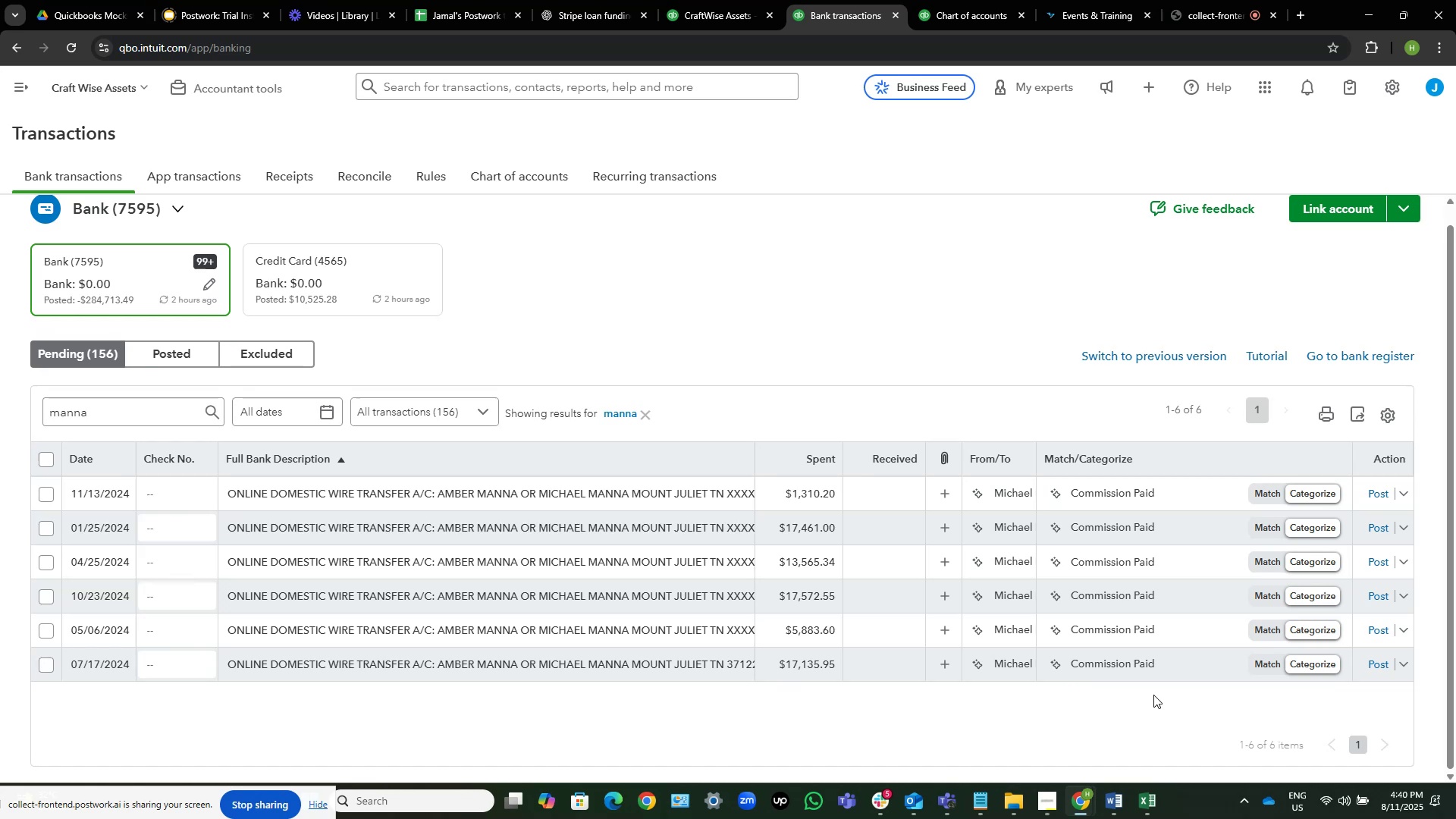 
left_click([1374, 496])
 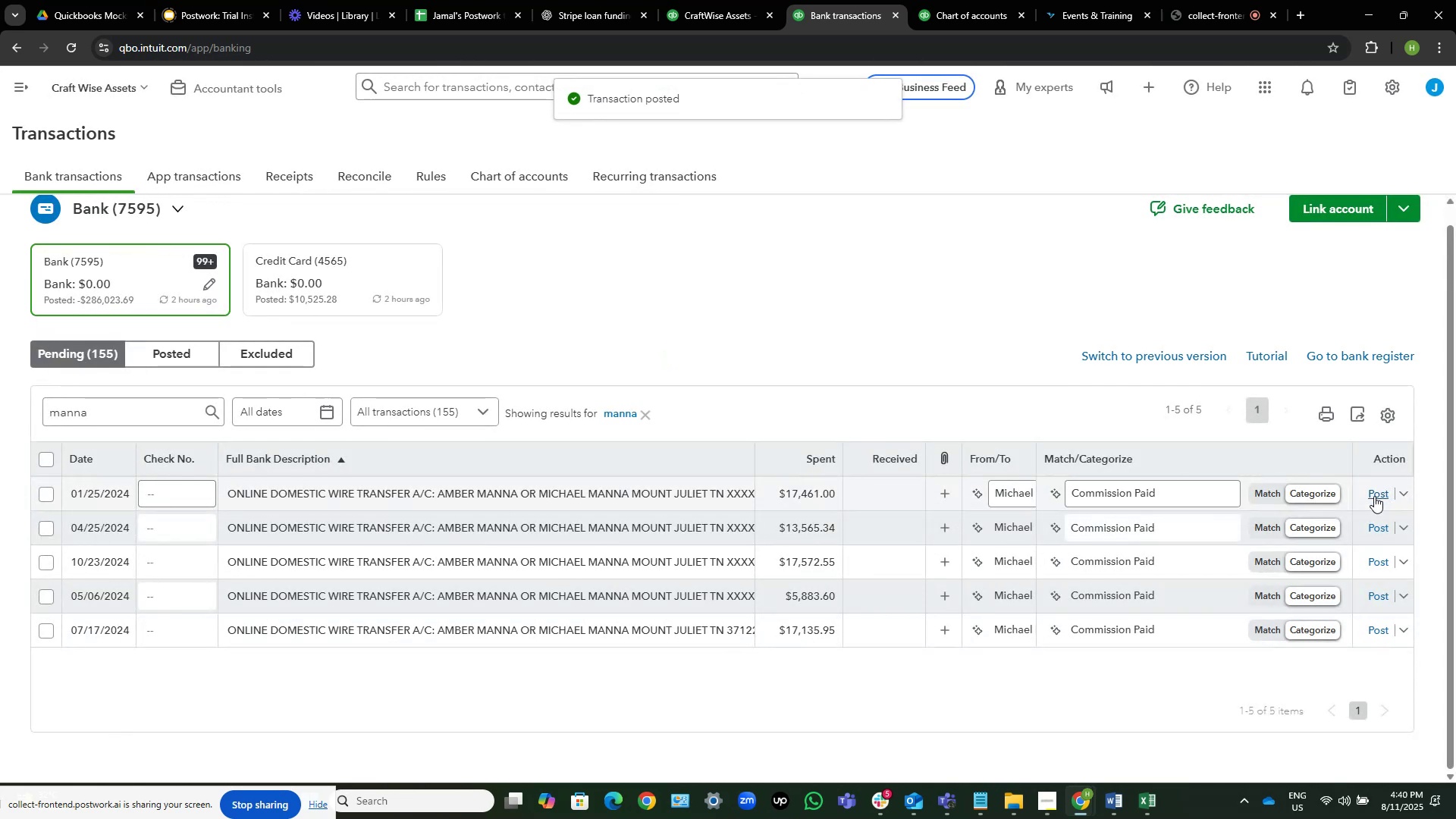 
left_click([1374, 496])
 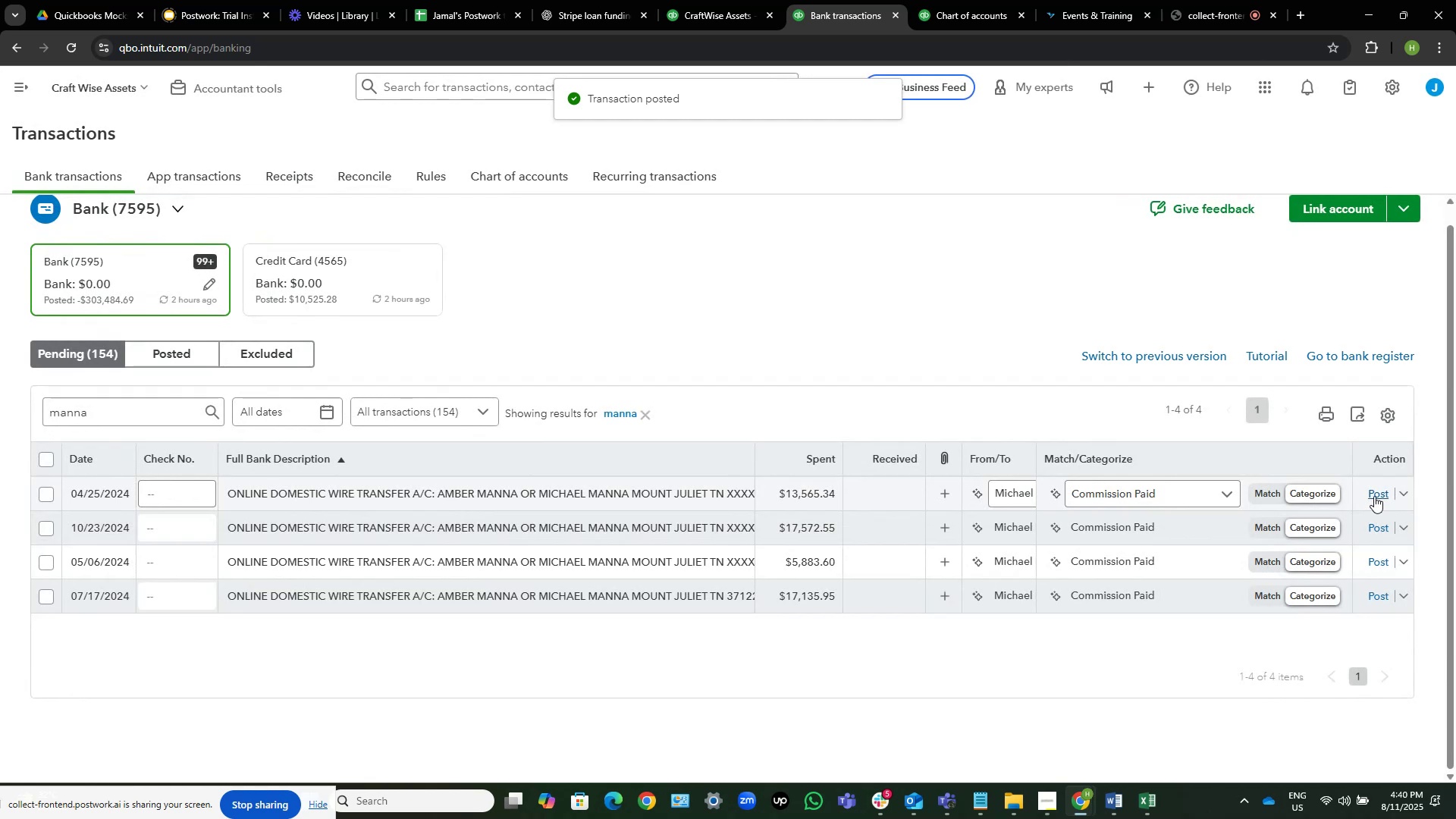 
left_click([1374, 496])
 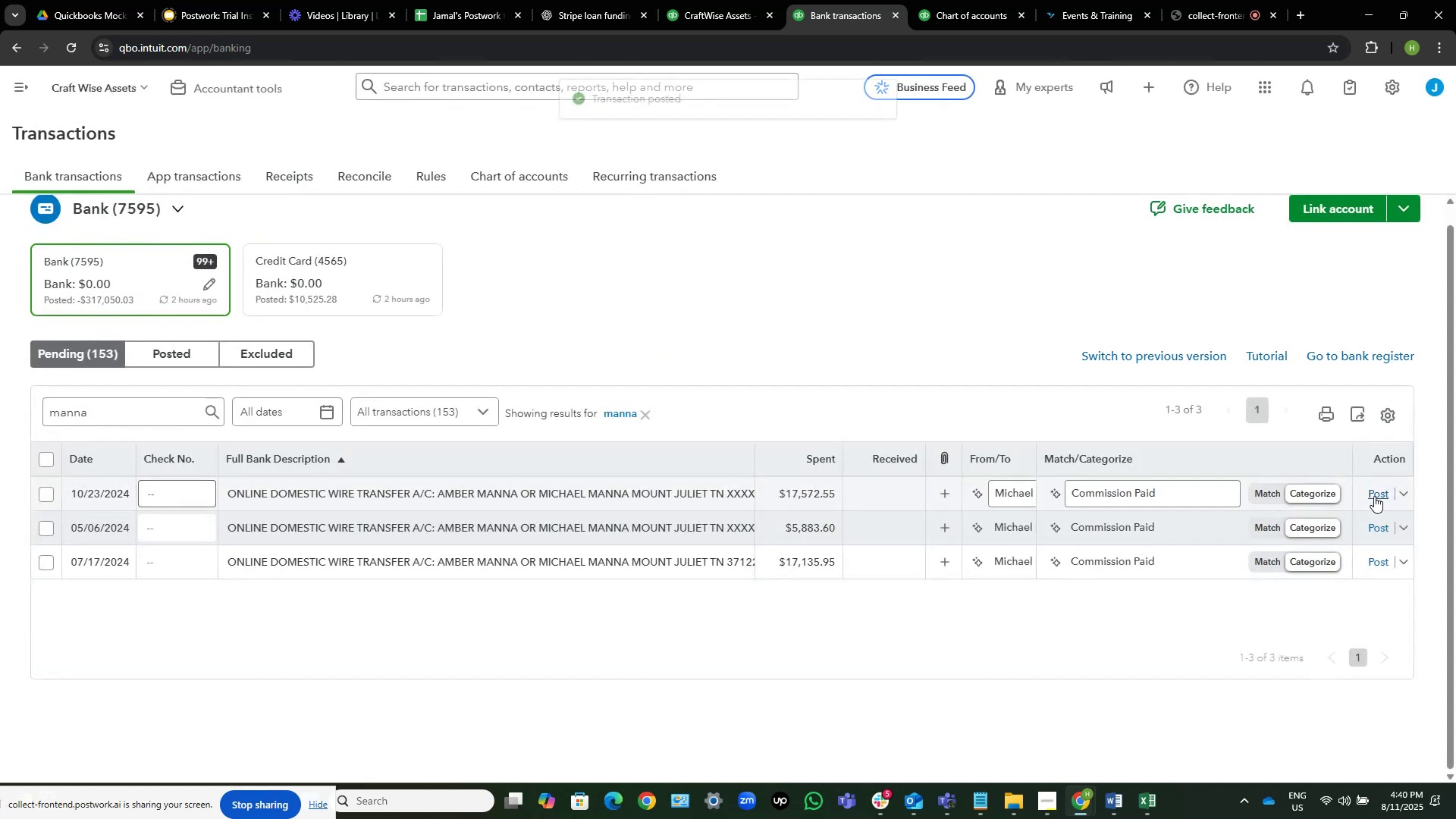 
left_click([1374, 496])
 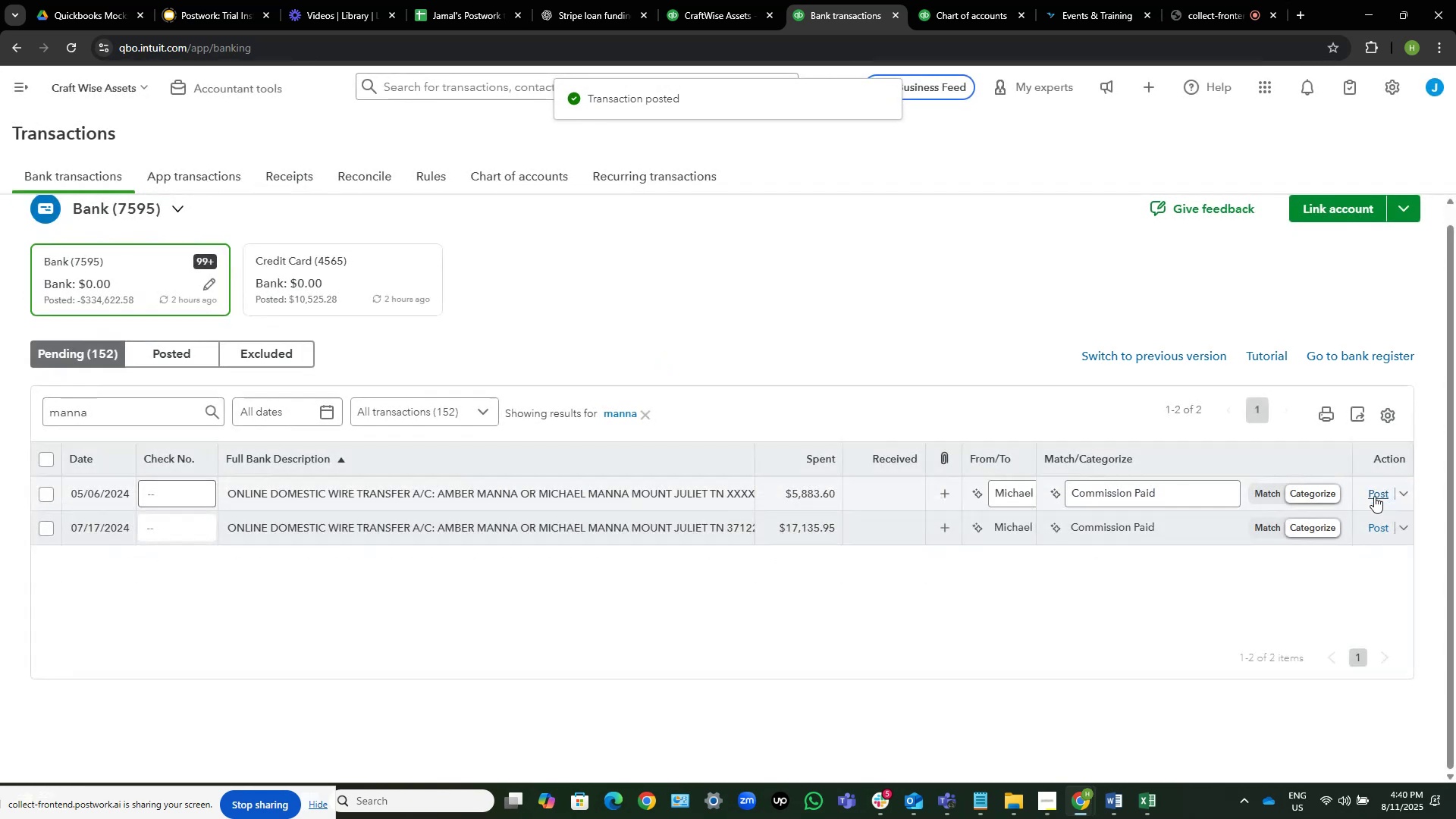 
left_click([1374, 496])
 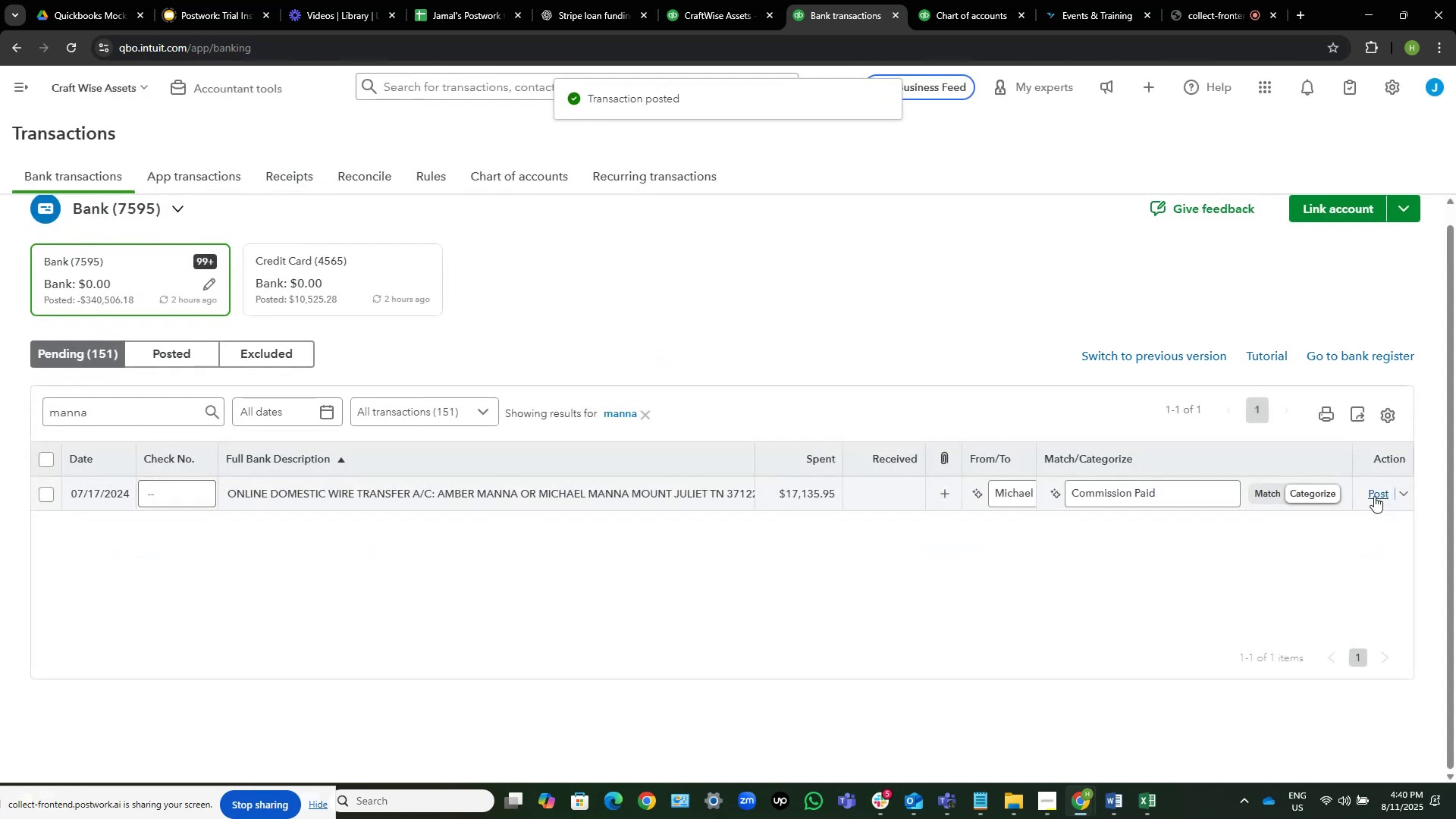 
left_click([1374, 496])
 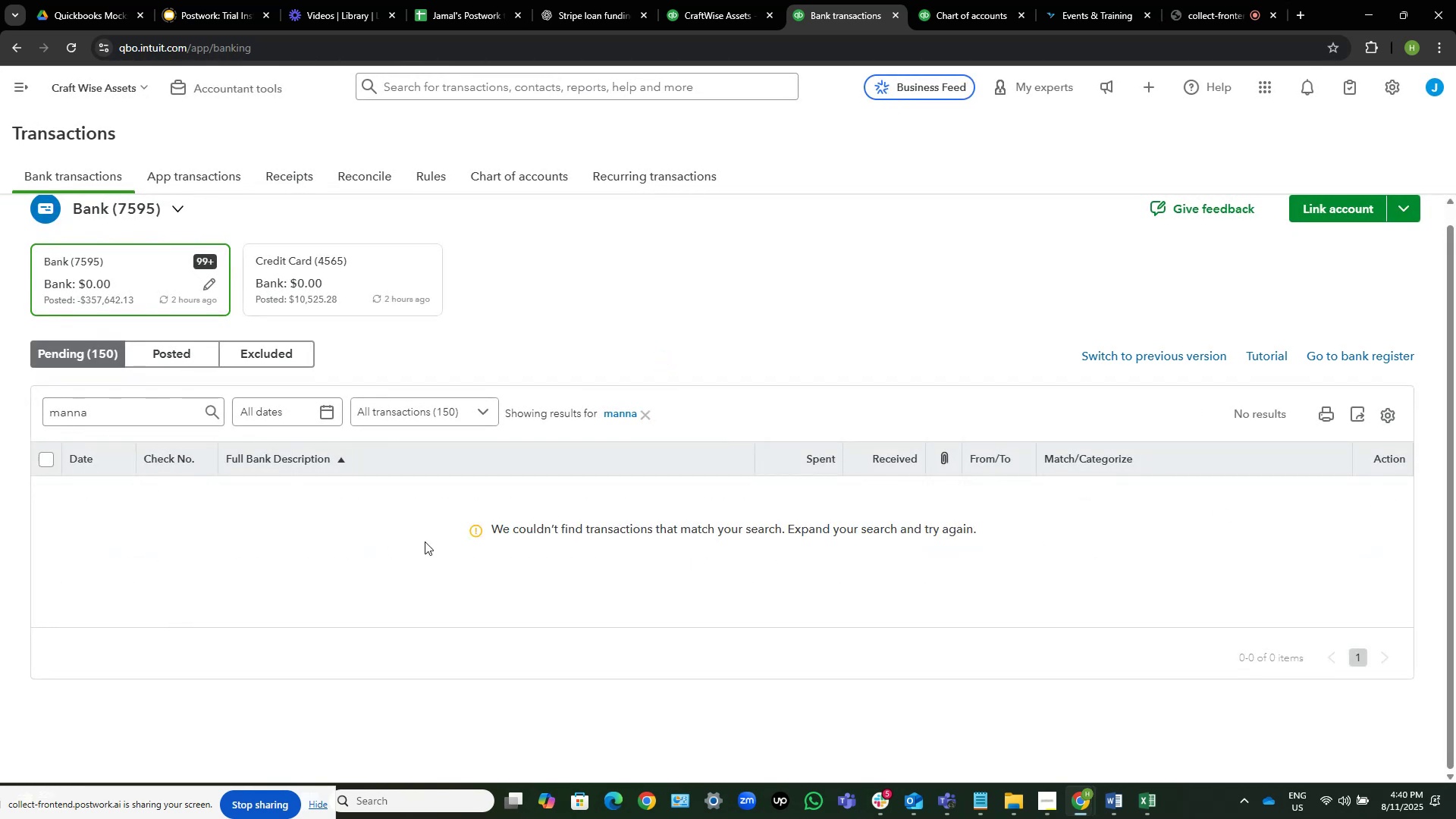 
wait(6.74)
 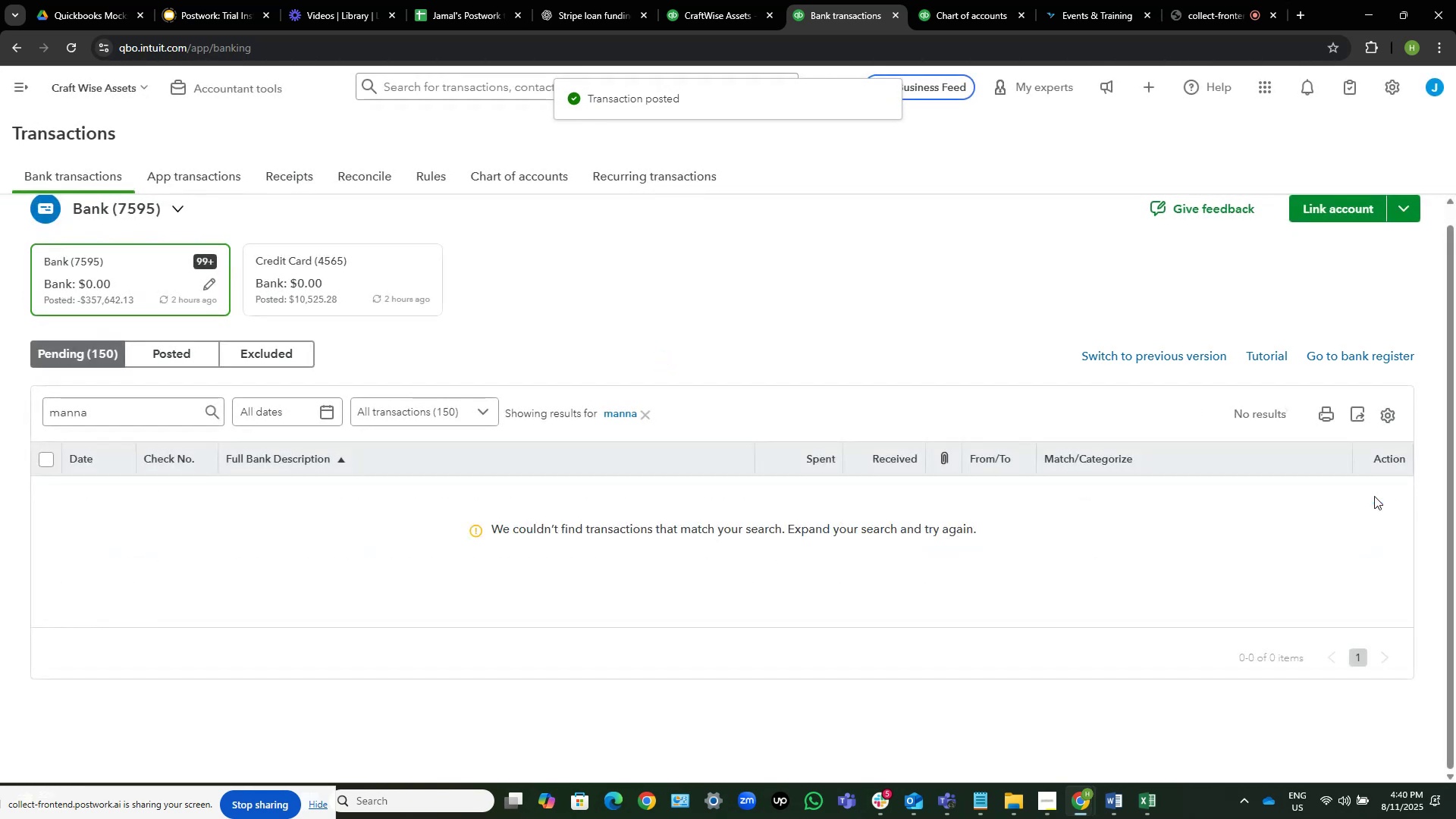 
left_click([643, 413])
 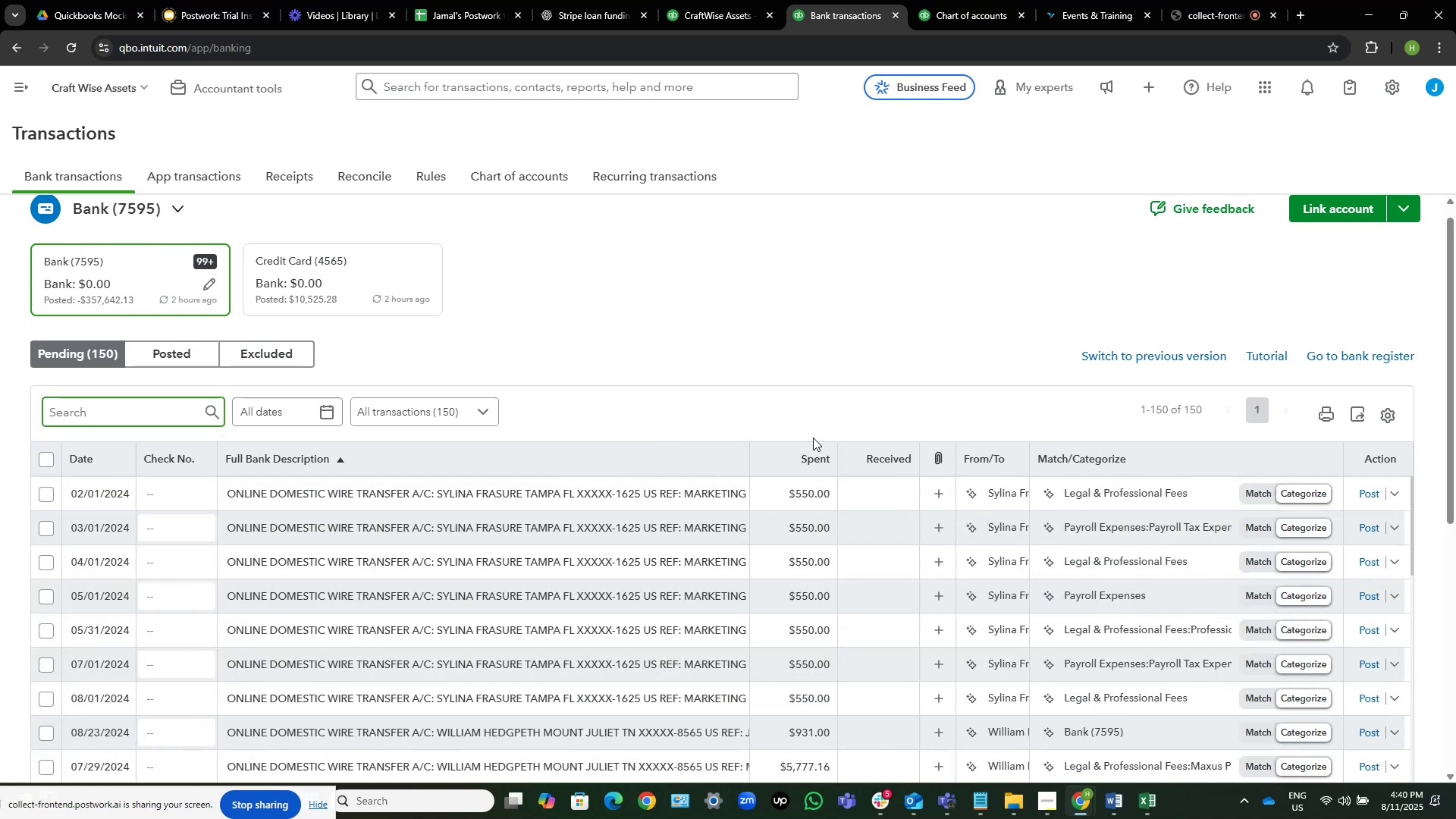 
wait(7.7)
 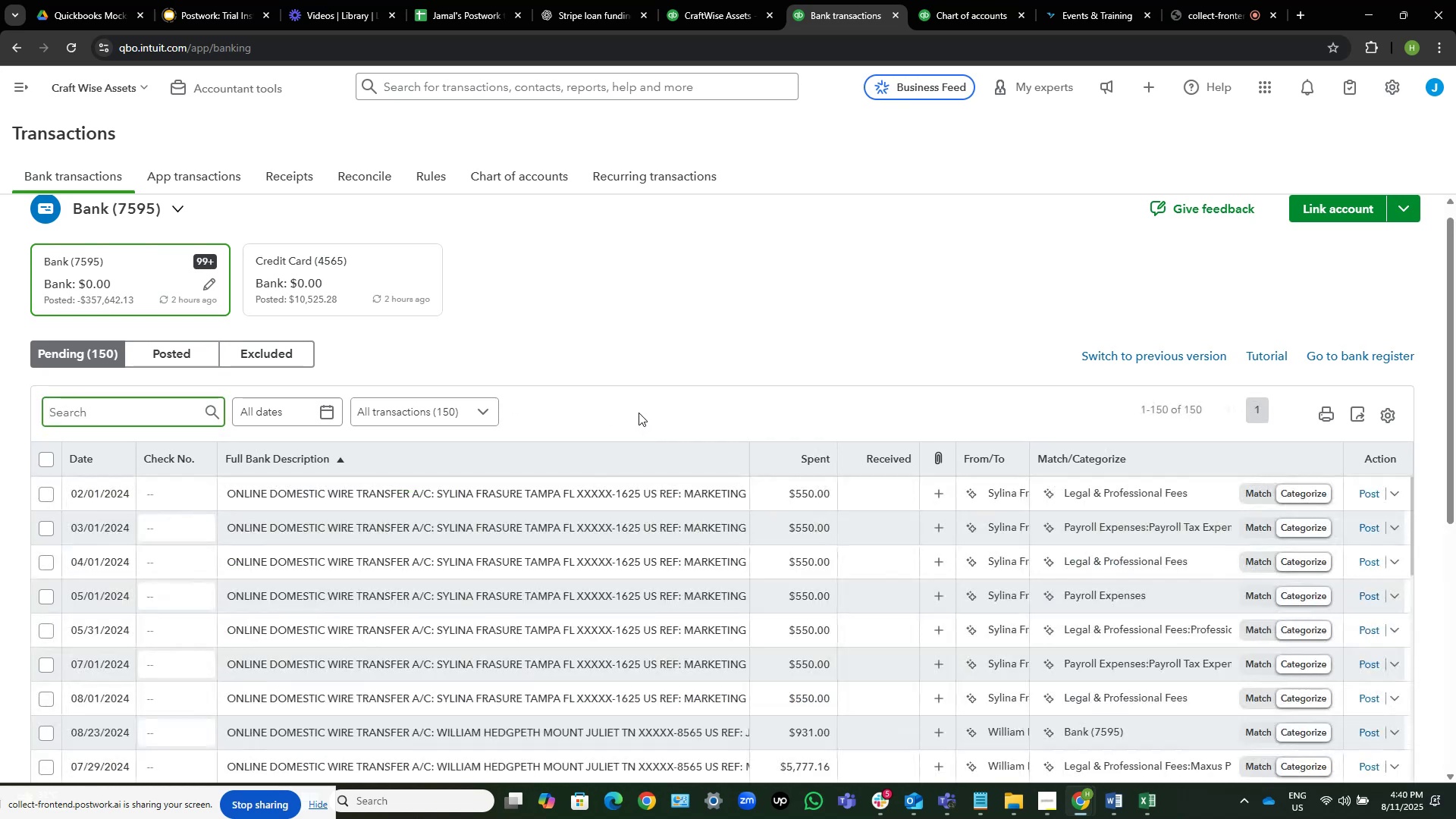 
type(sylina)
 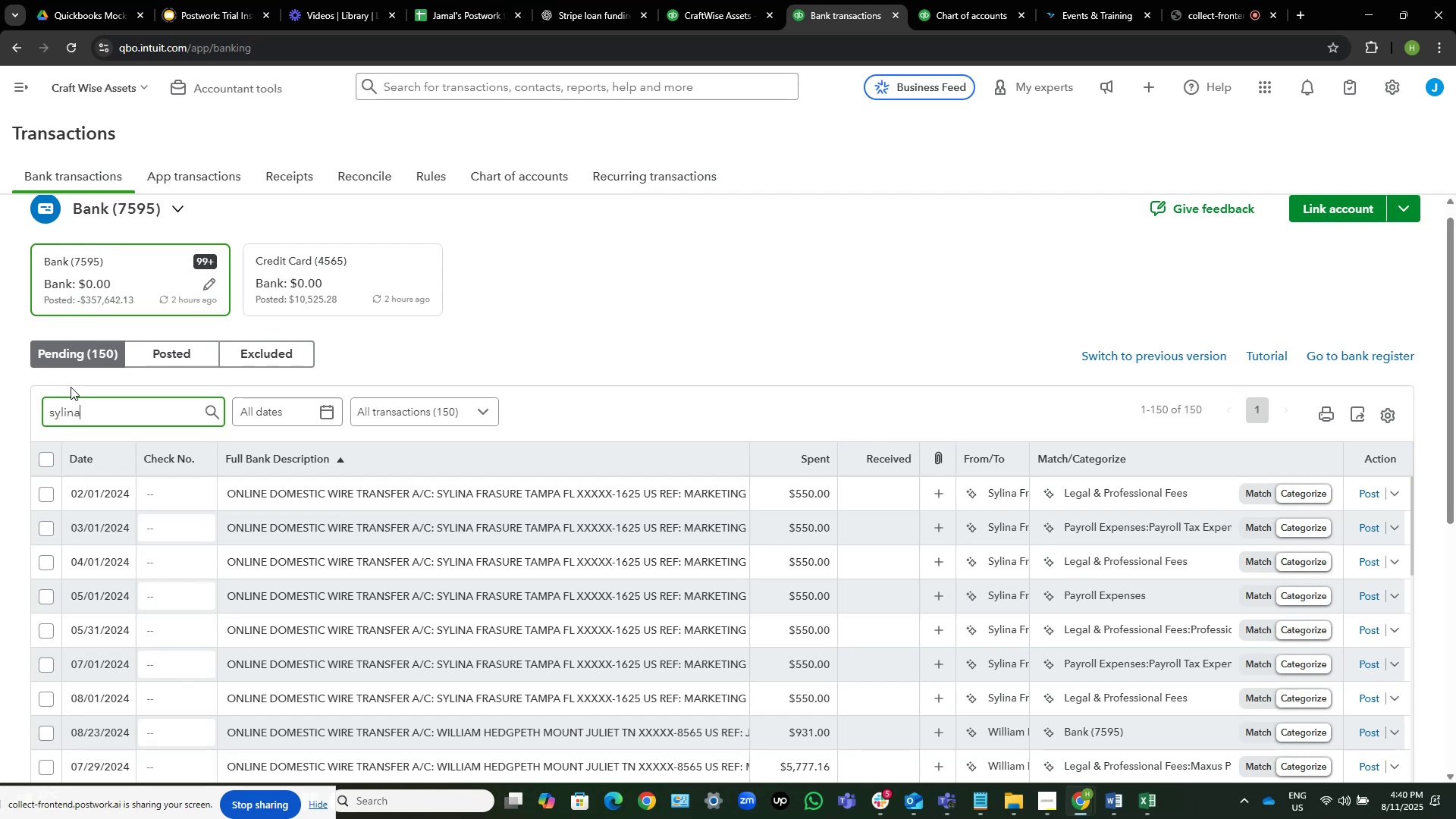 
key(Enter)
 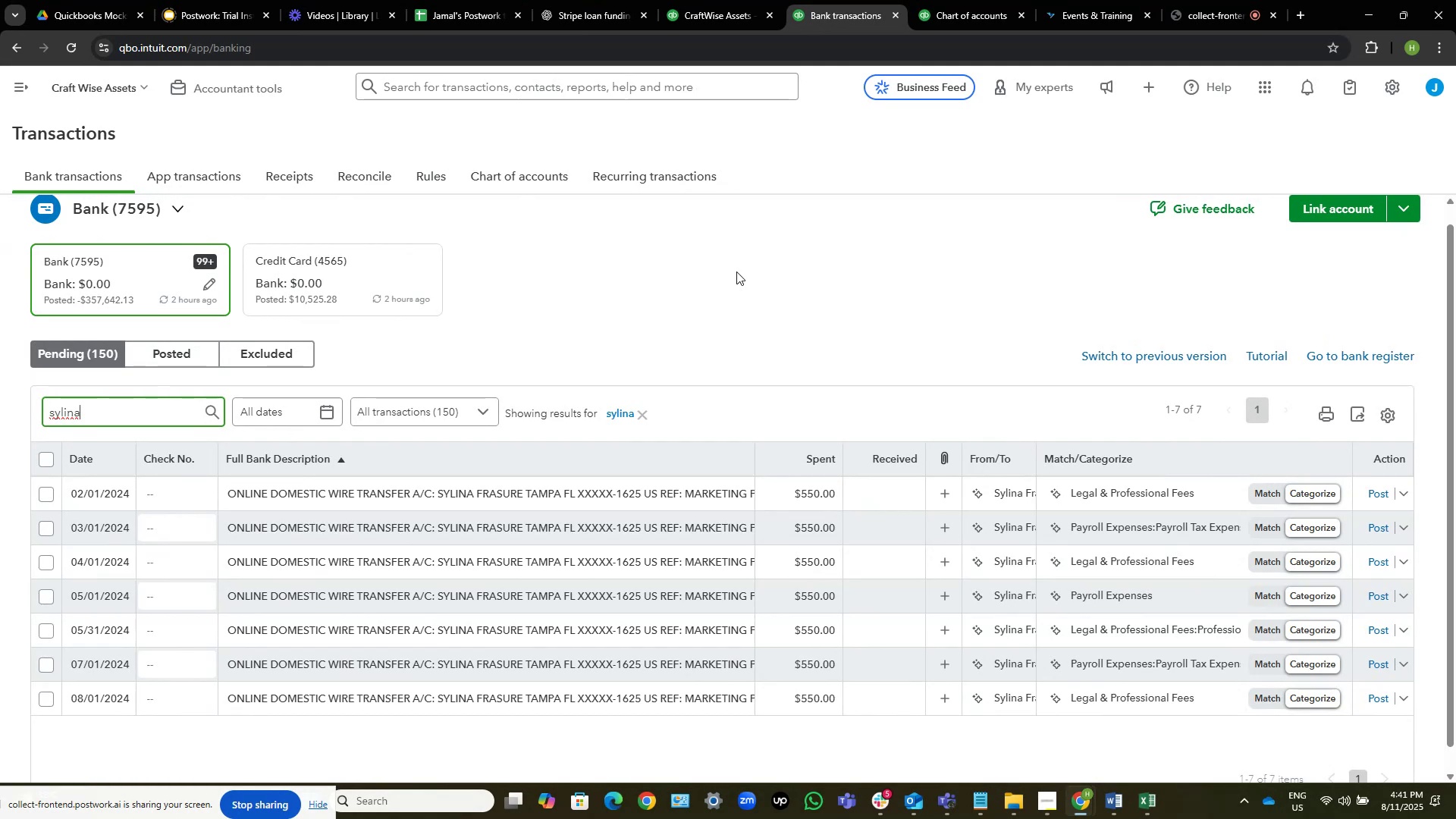 
wait(31.55)
 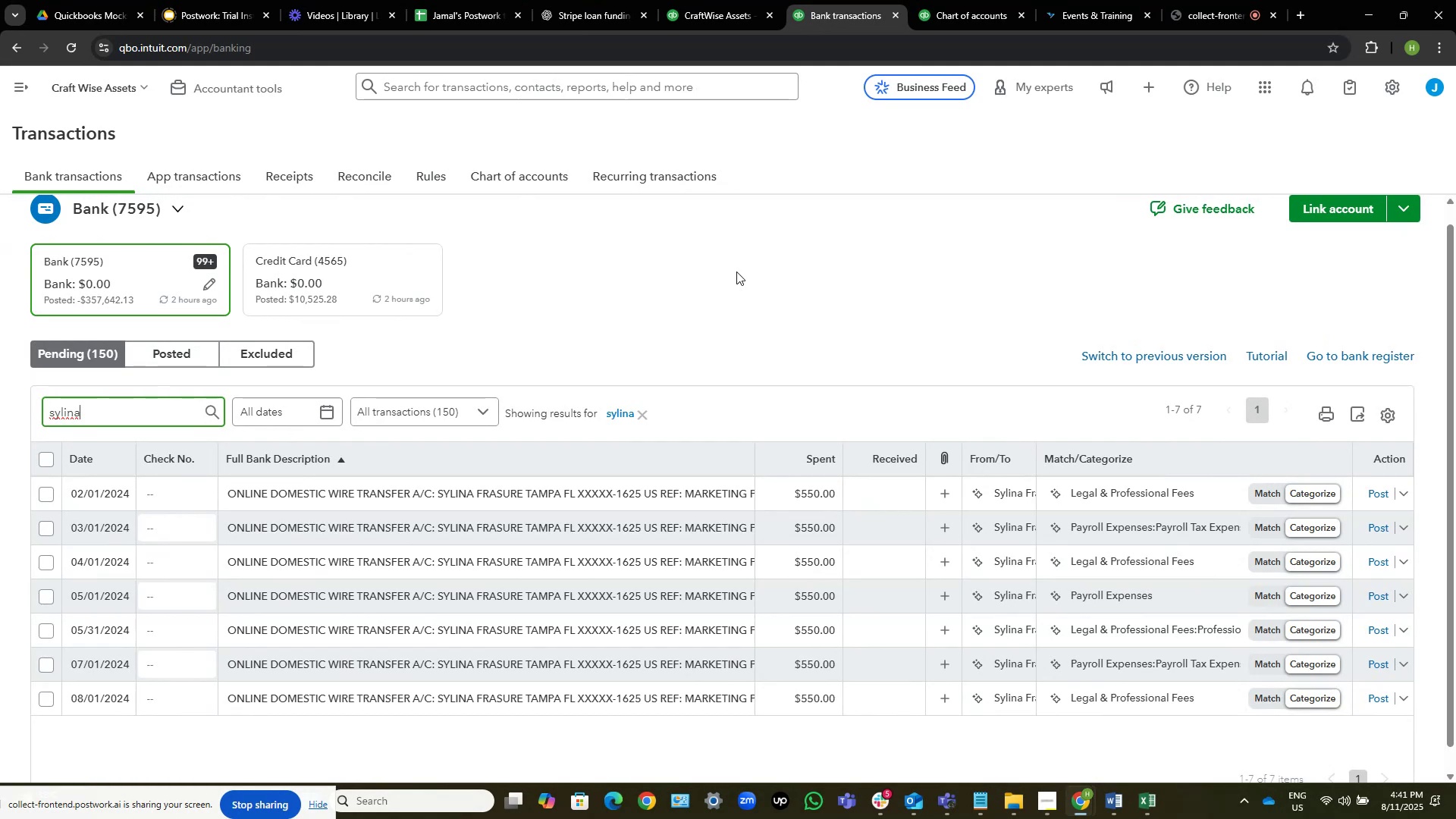 
left_click([1196, 494])
 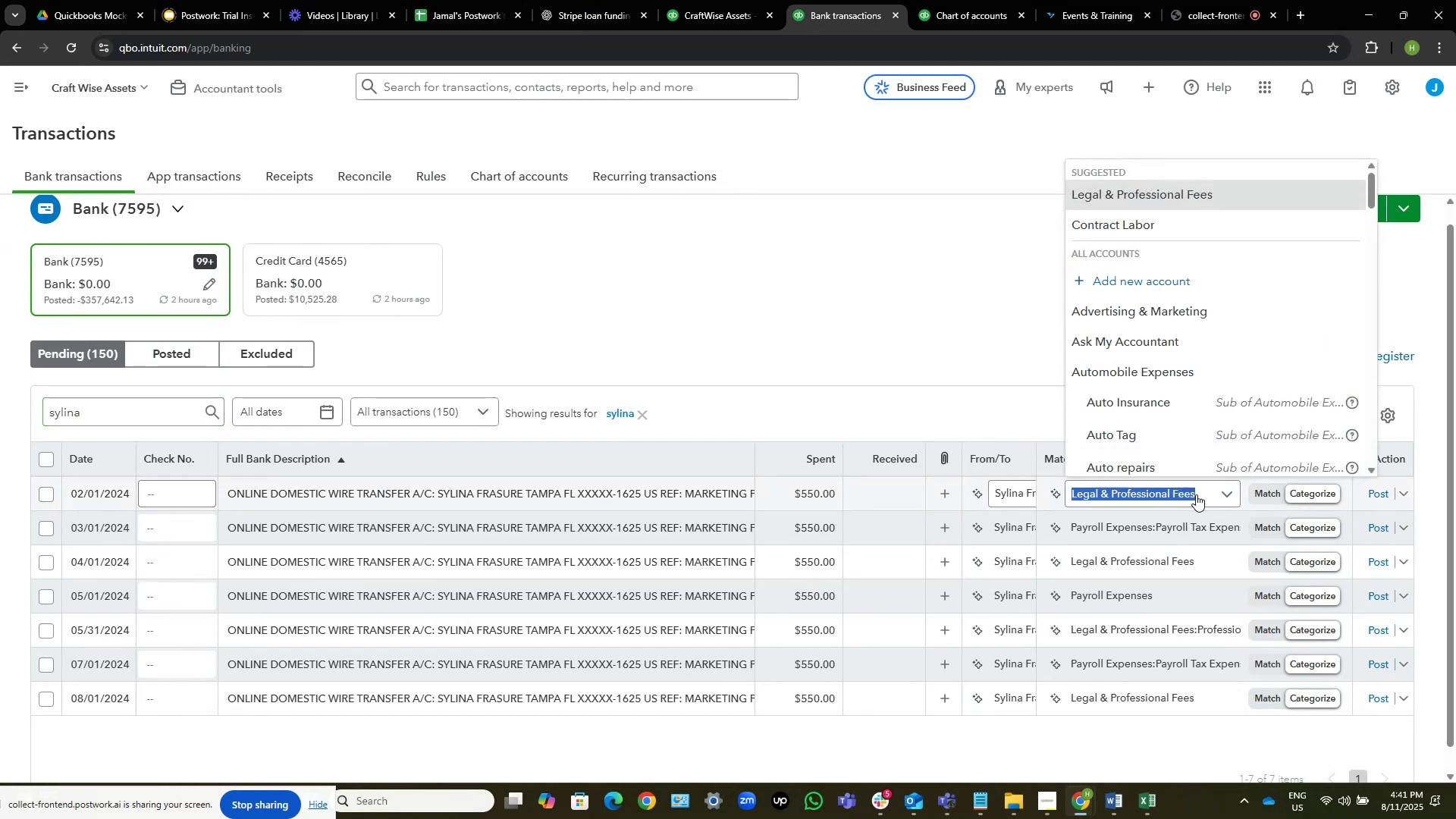 
key(Control+V)
 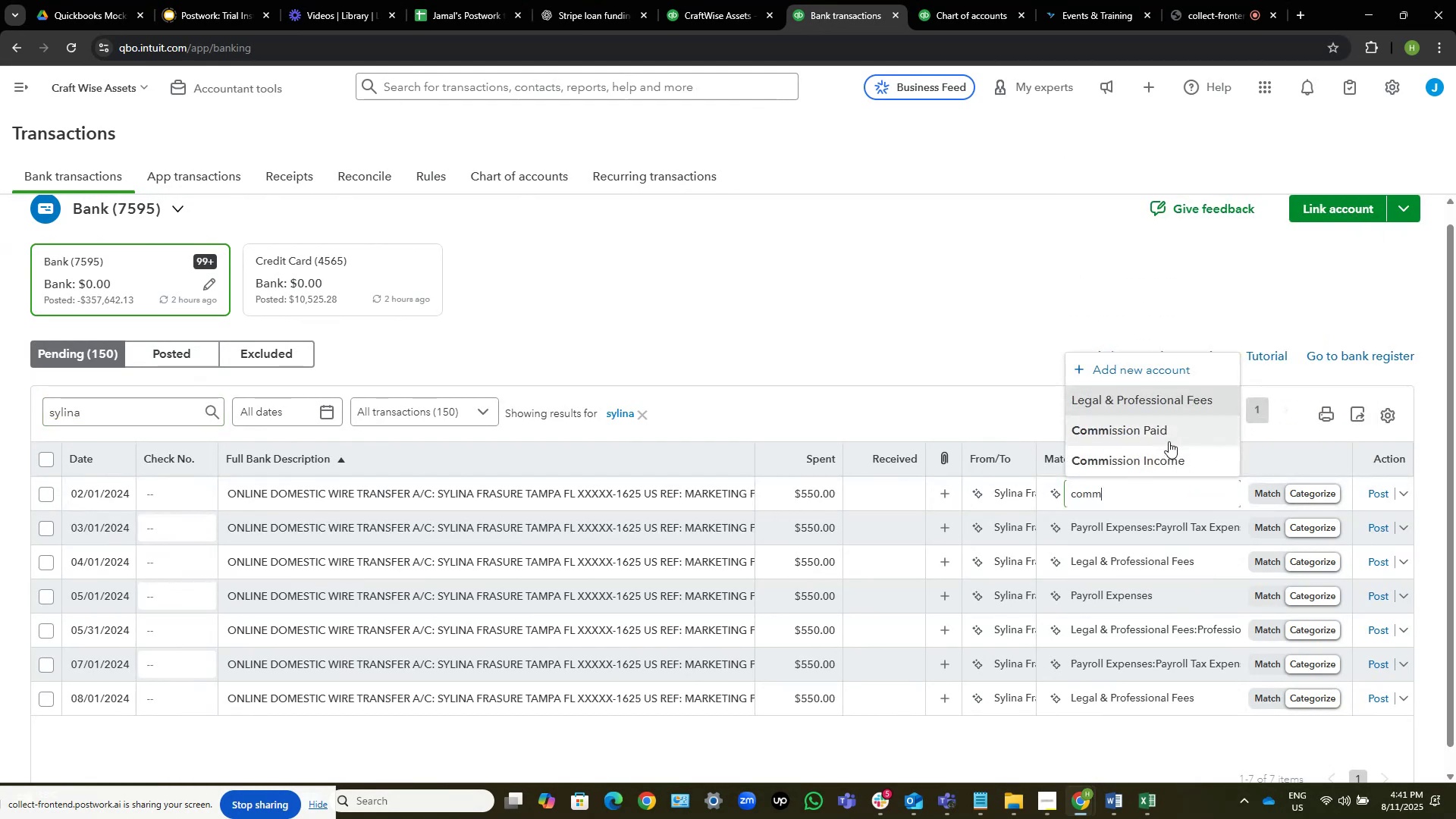 
left_click([1167, 440])
 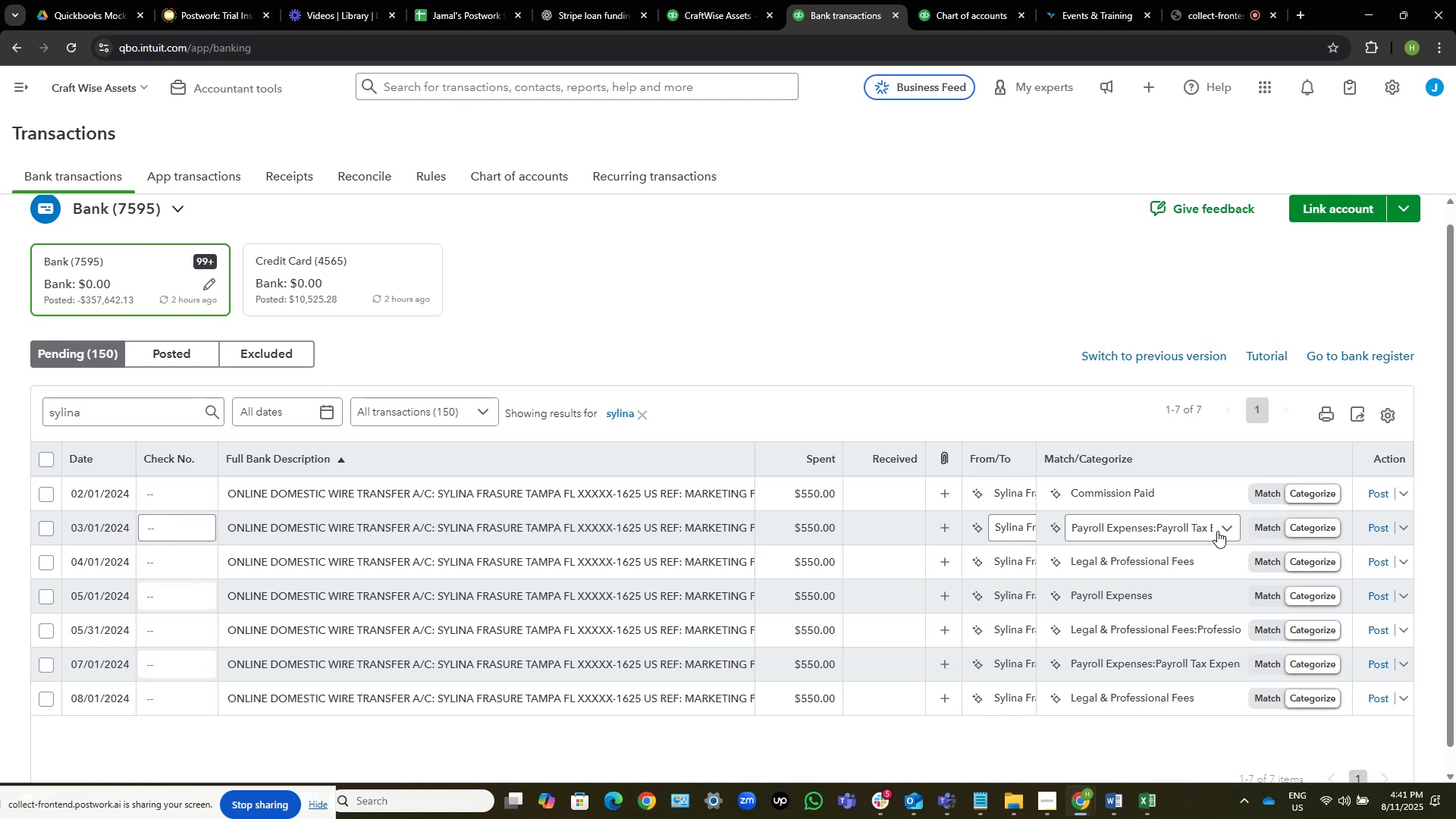 
left_click([1209, 526])
 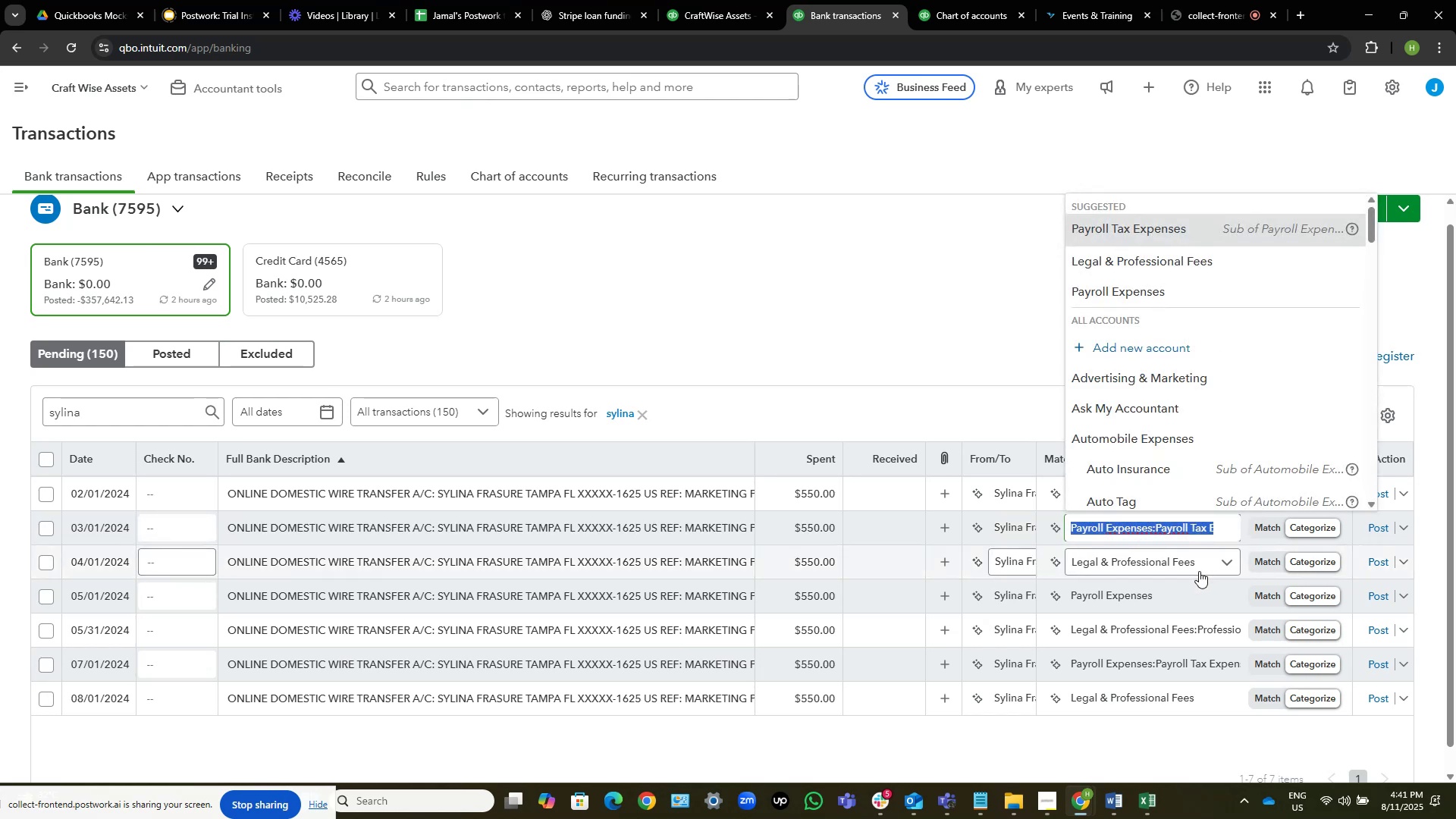 
wait(5.86)
 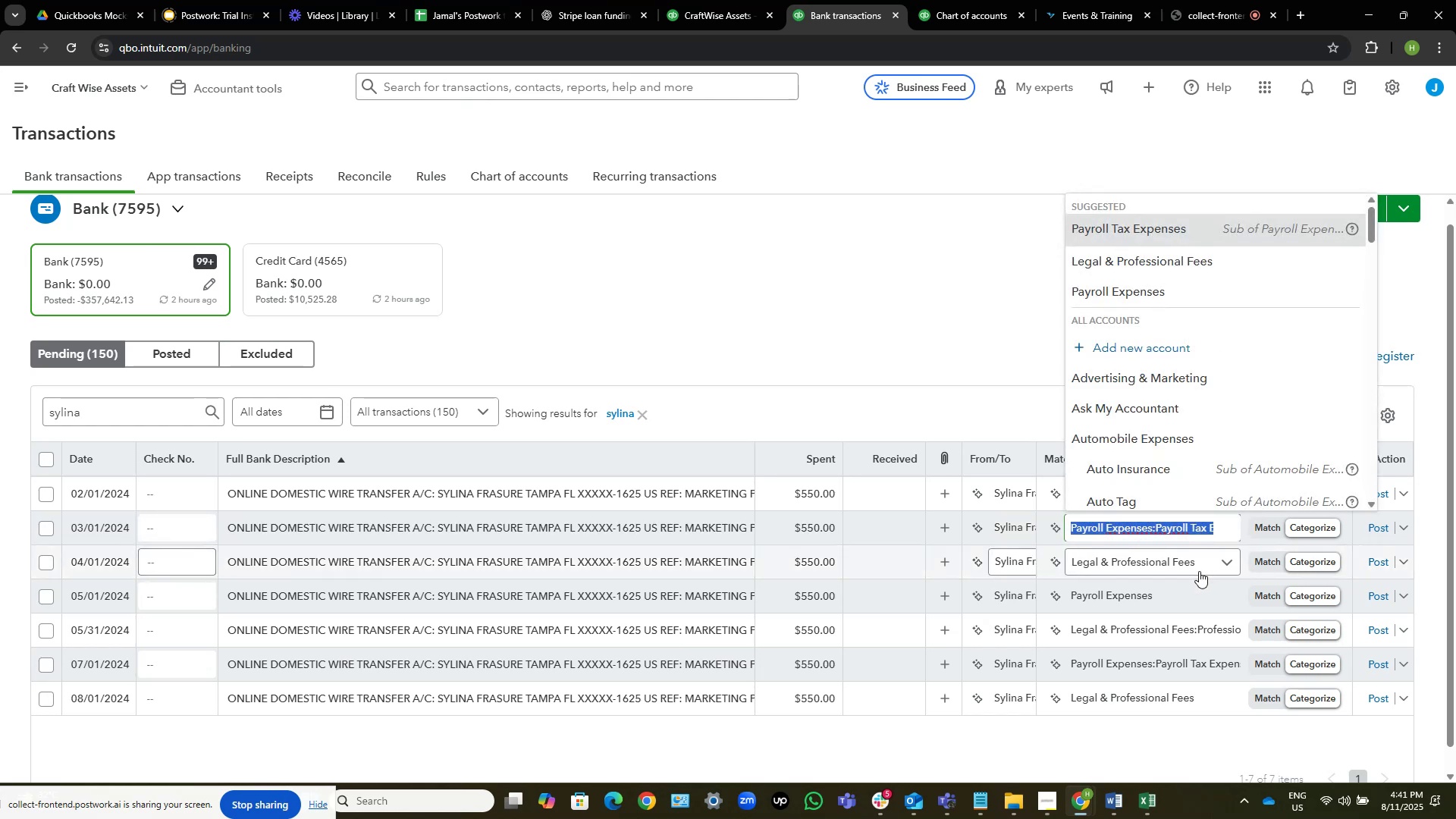 
key(Control+V)
 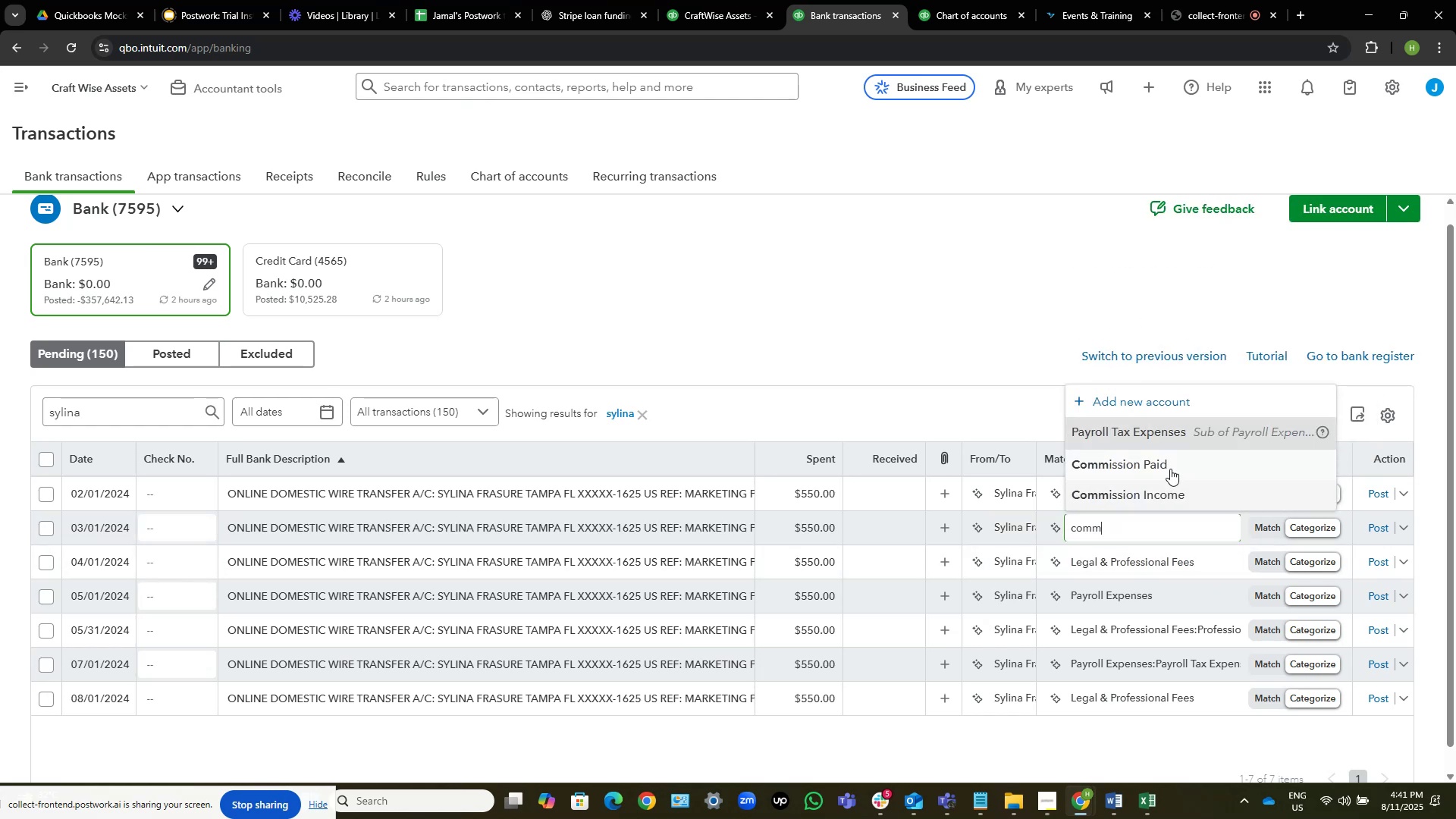 
left_click([1170, 468])
 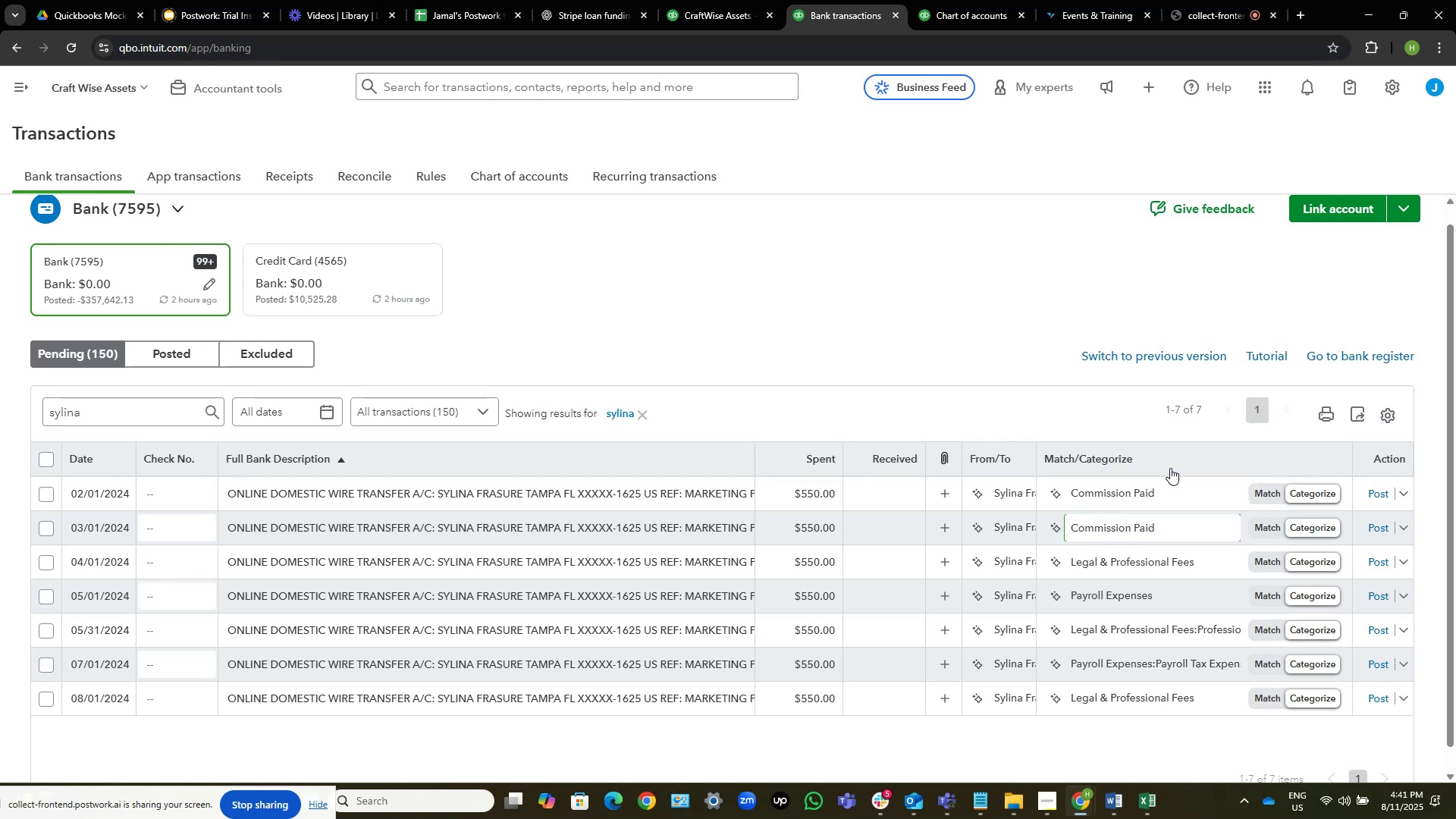 
left_click([1212, 560])
 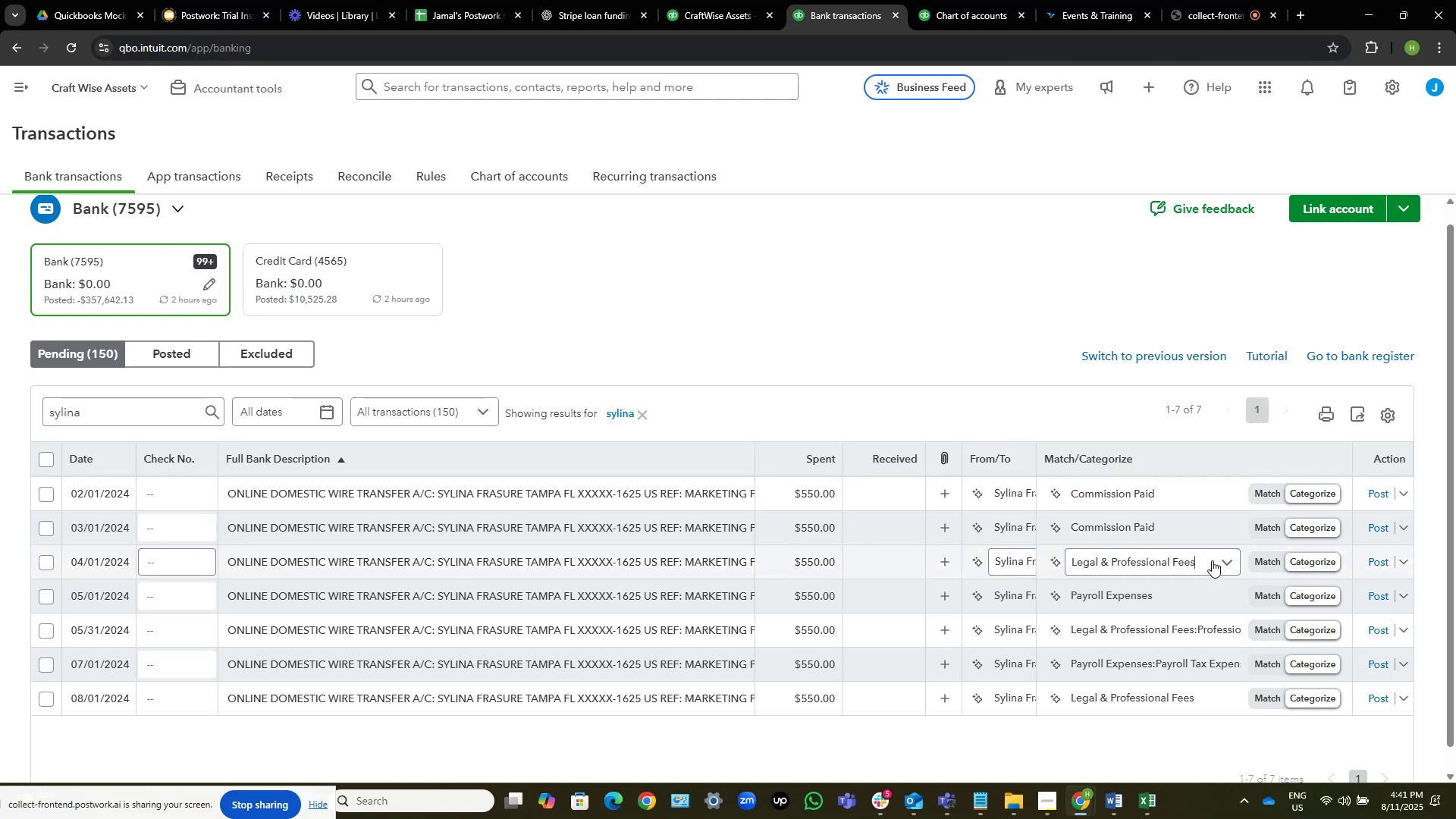 
key(Control+V)
 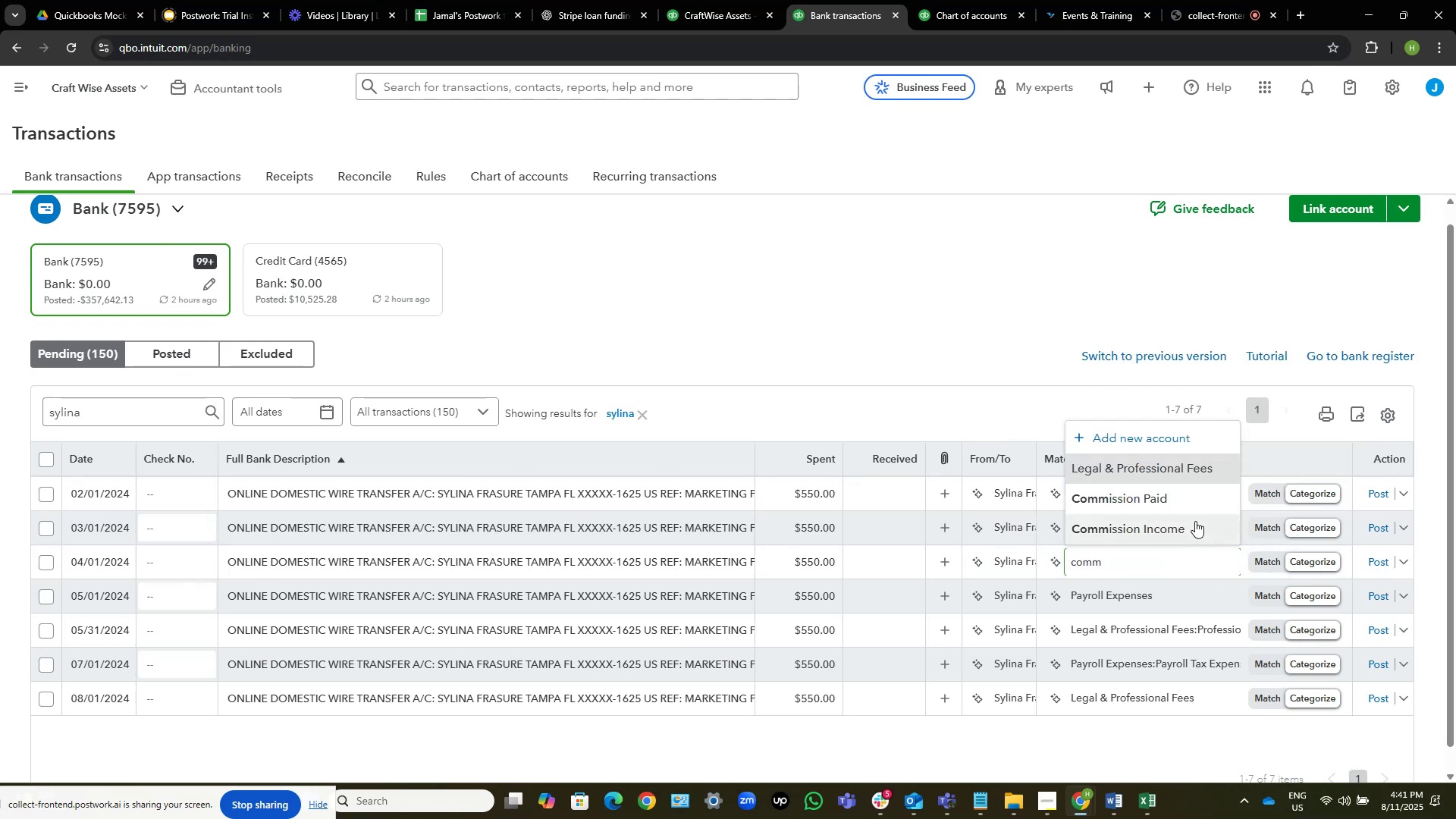 
left_click([1186, 495])
 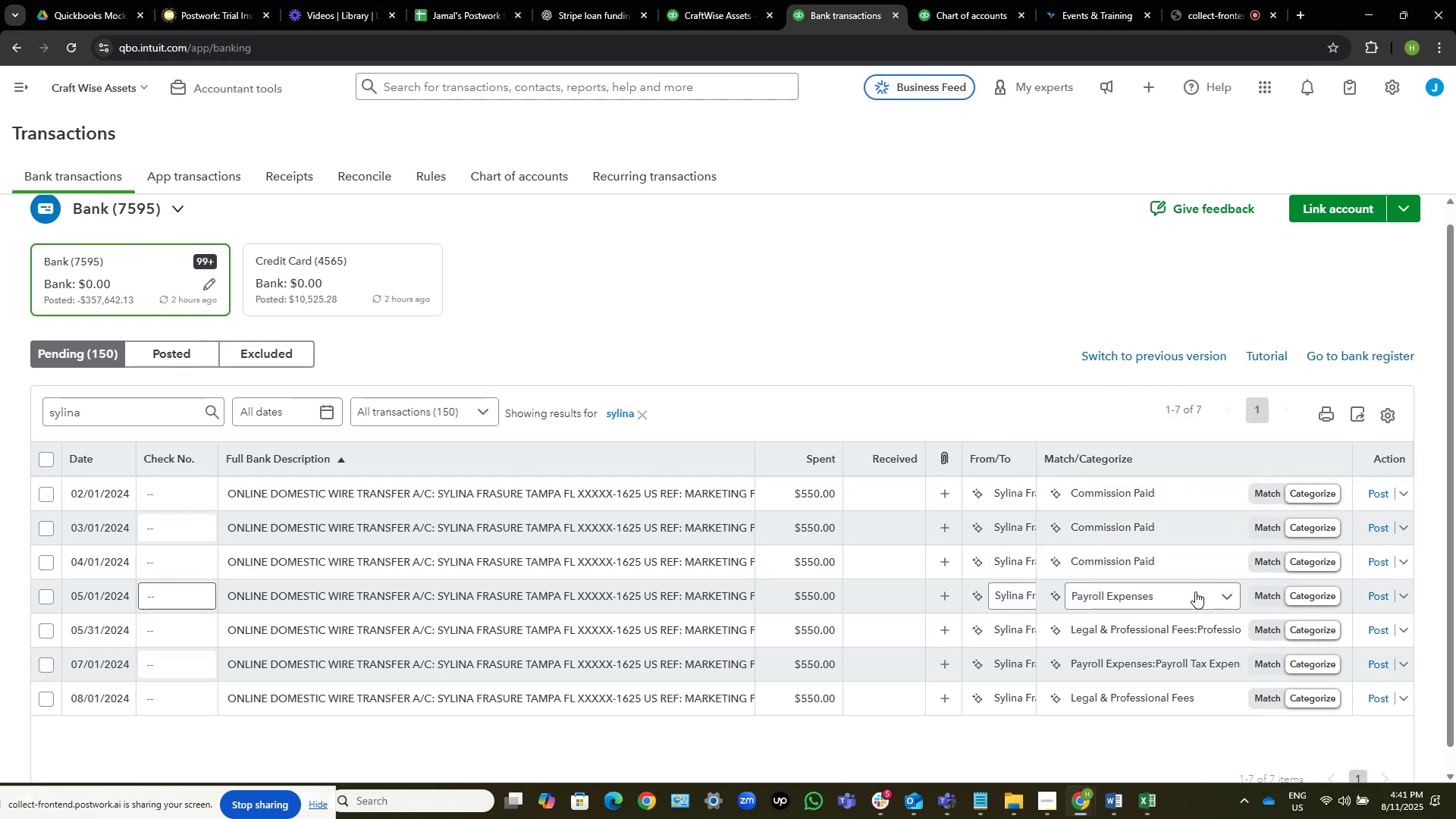 
left_click([1178, 595])
 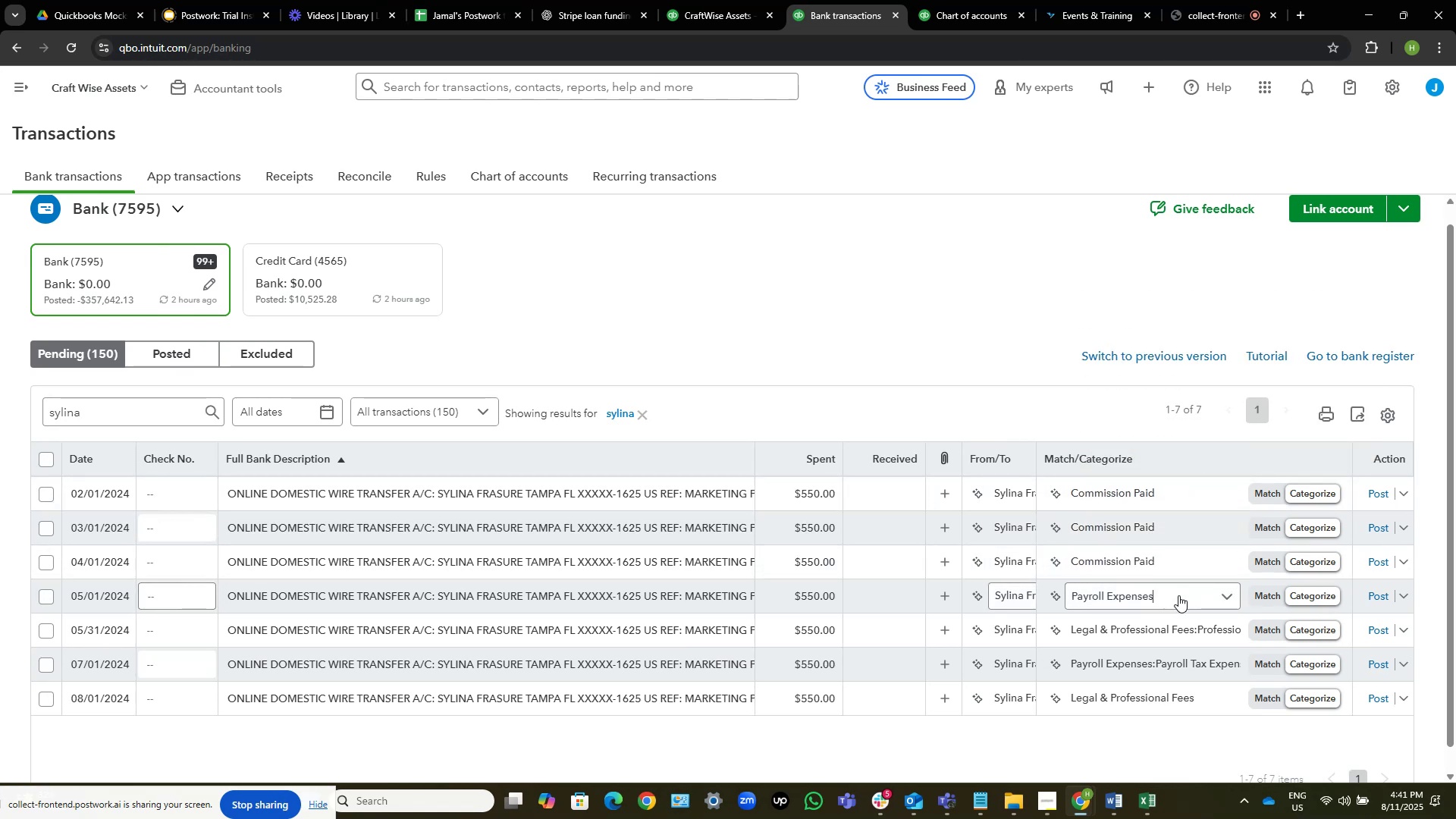 
key(Control+ControlLeft)
 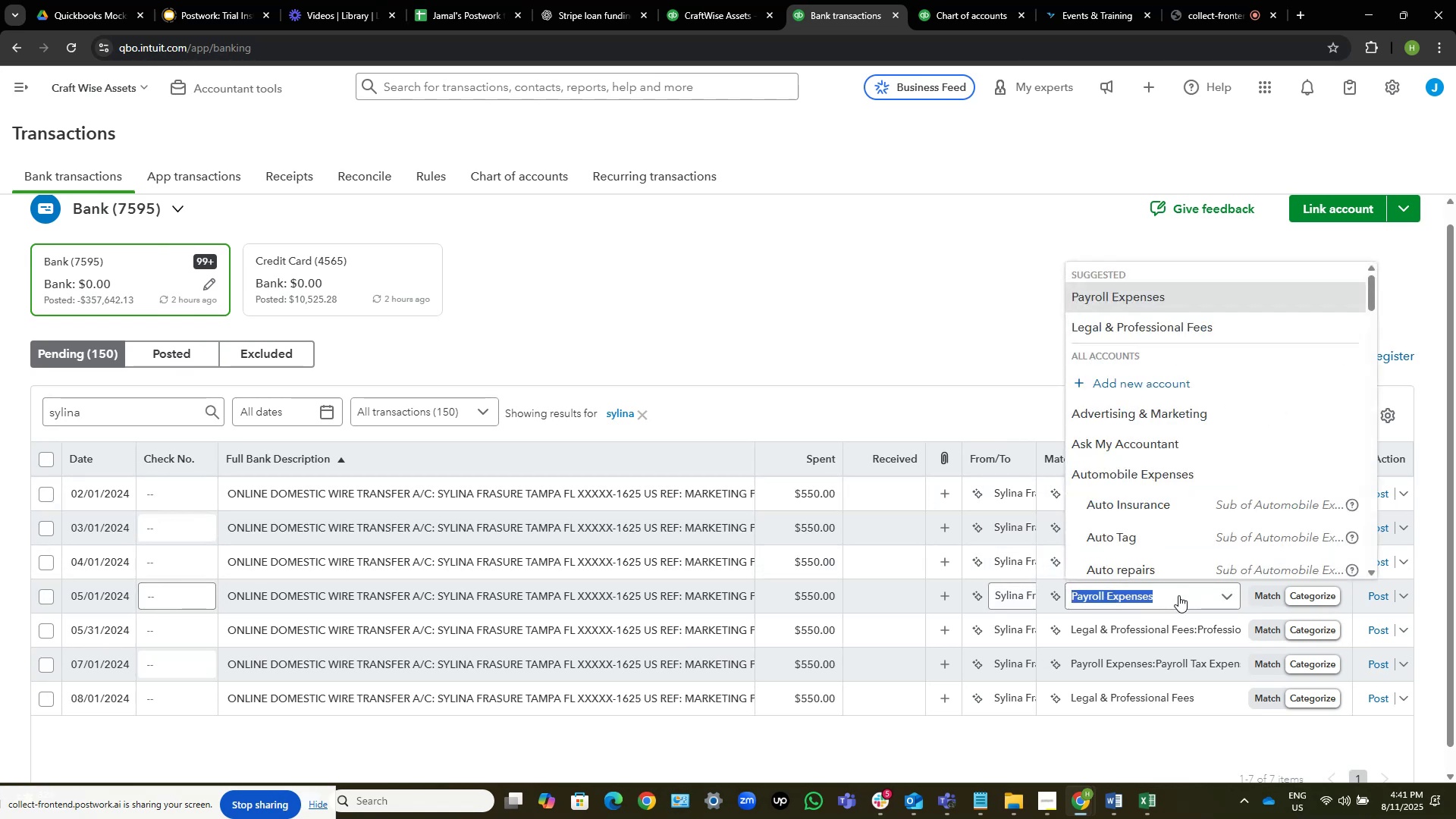 
key(Control+V)
 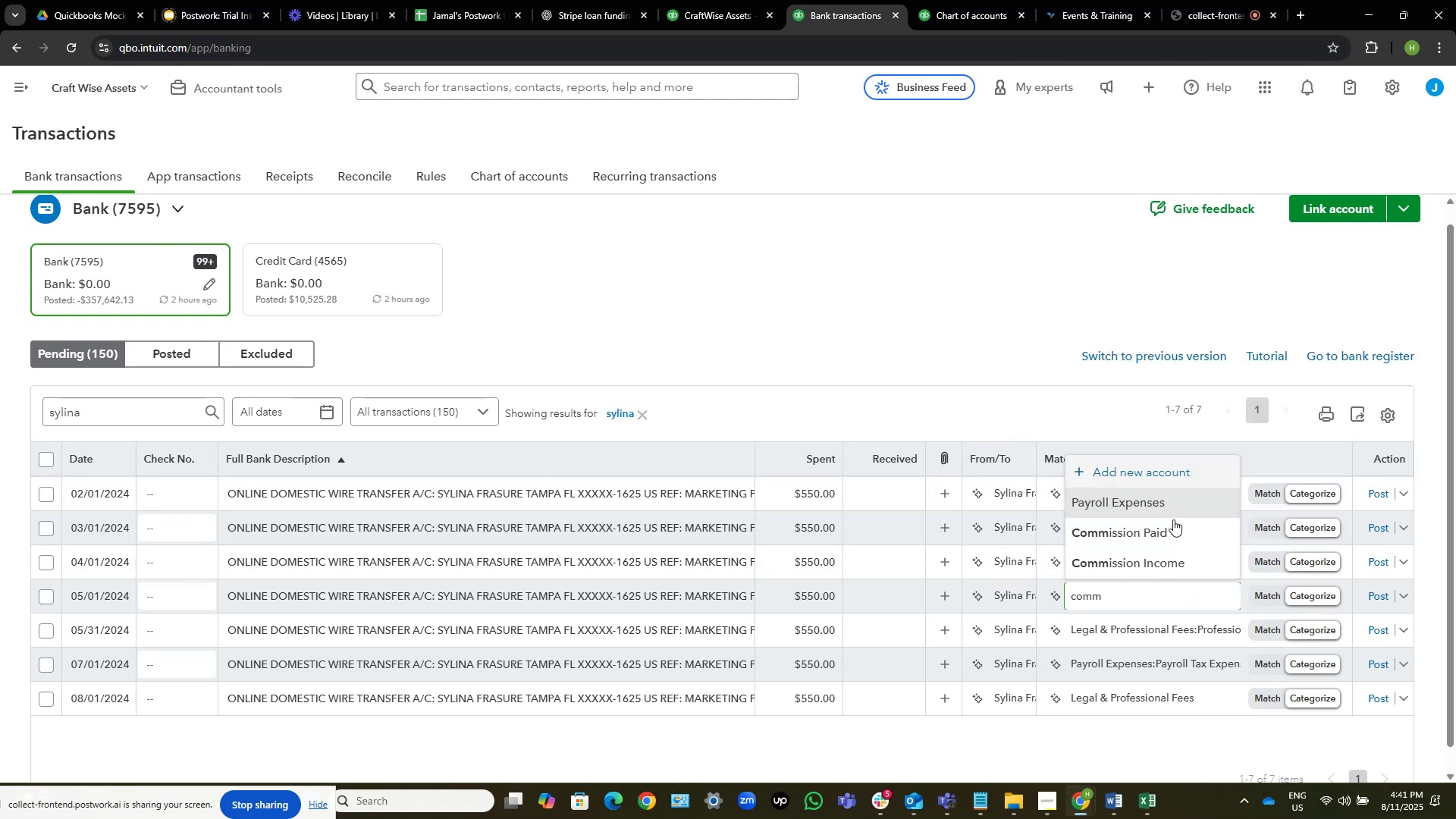 
left_click([1173, 531])
 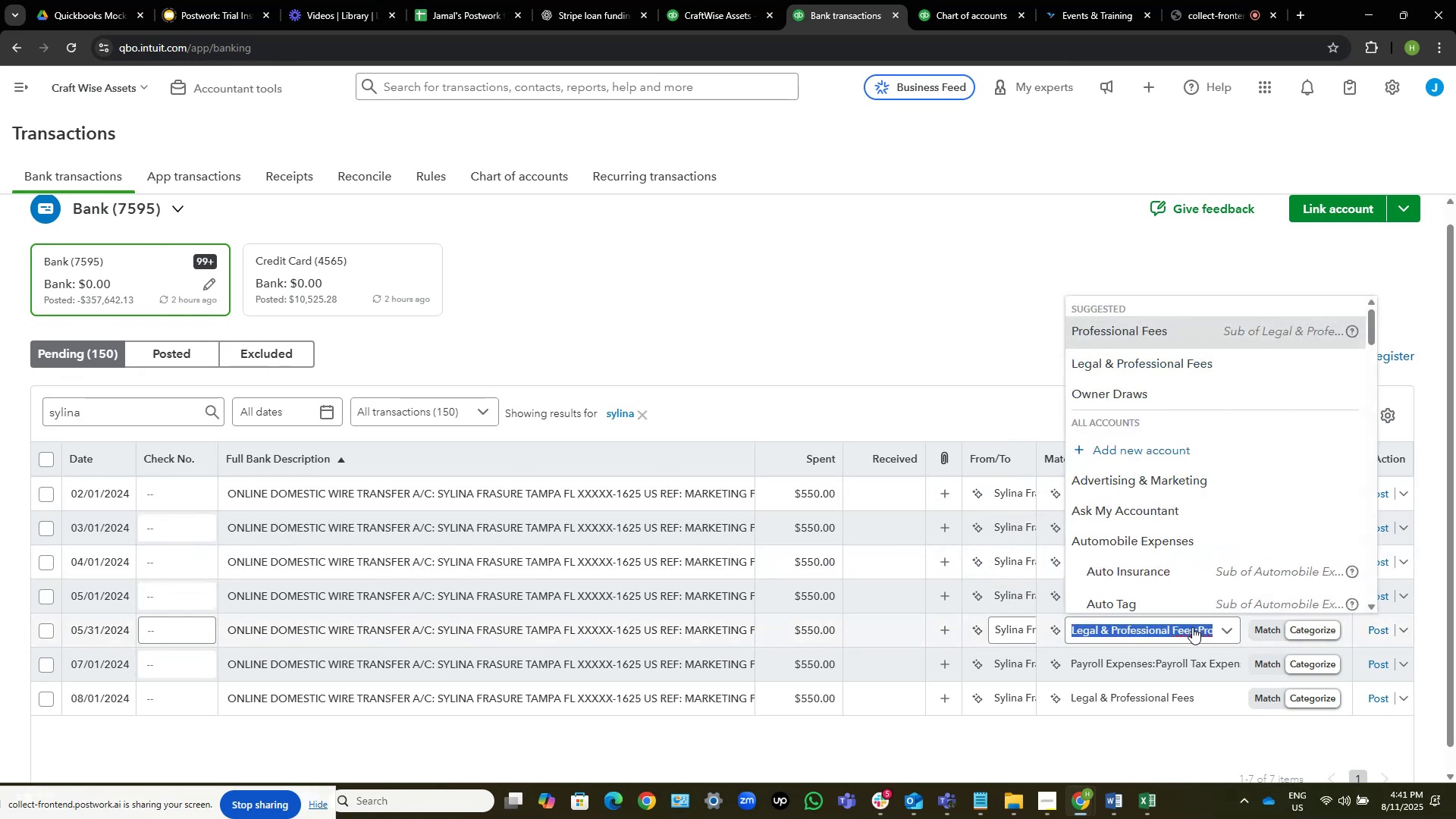 
key(Control+V)
 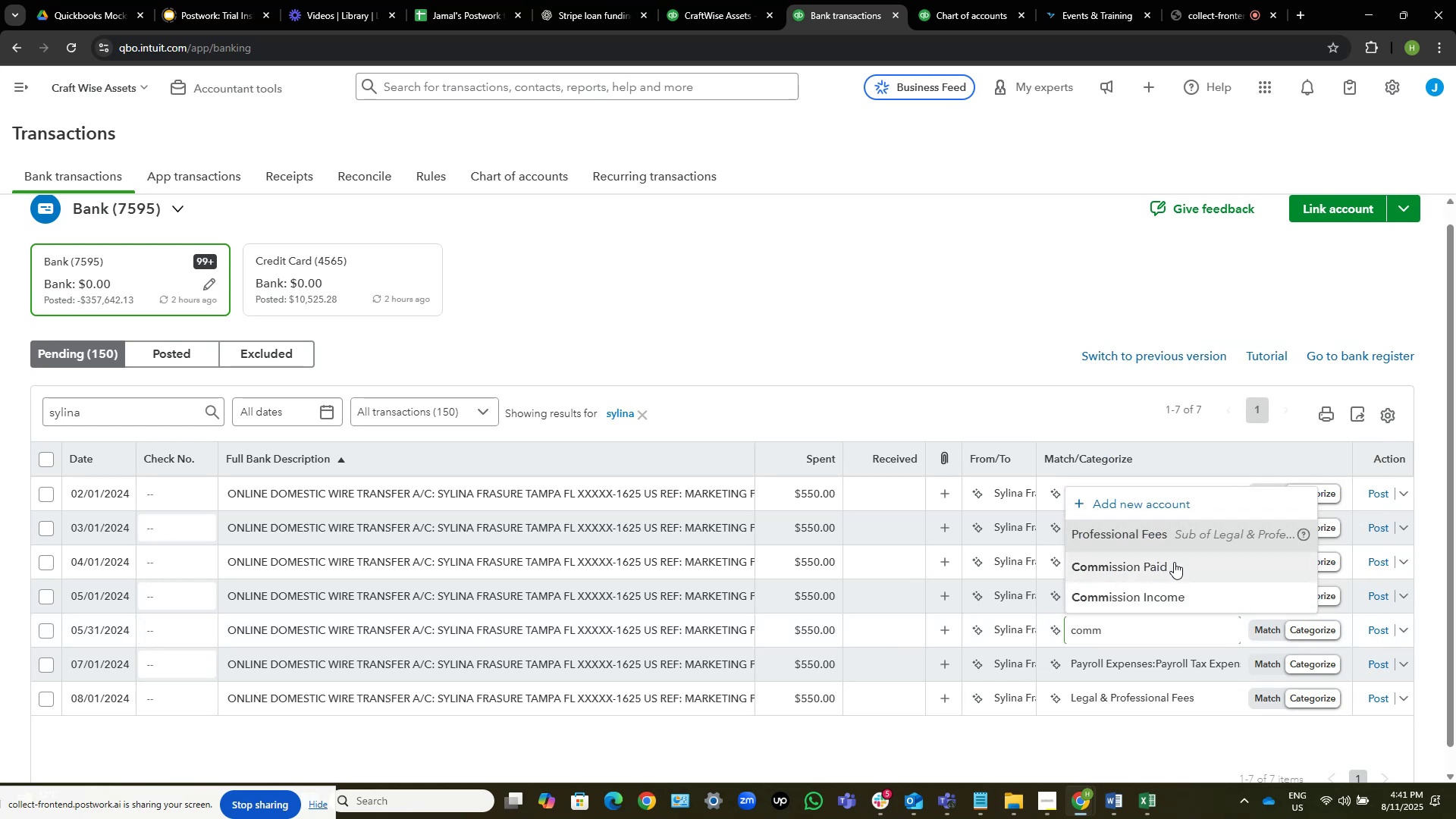 
left_click([1174, 562])
 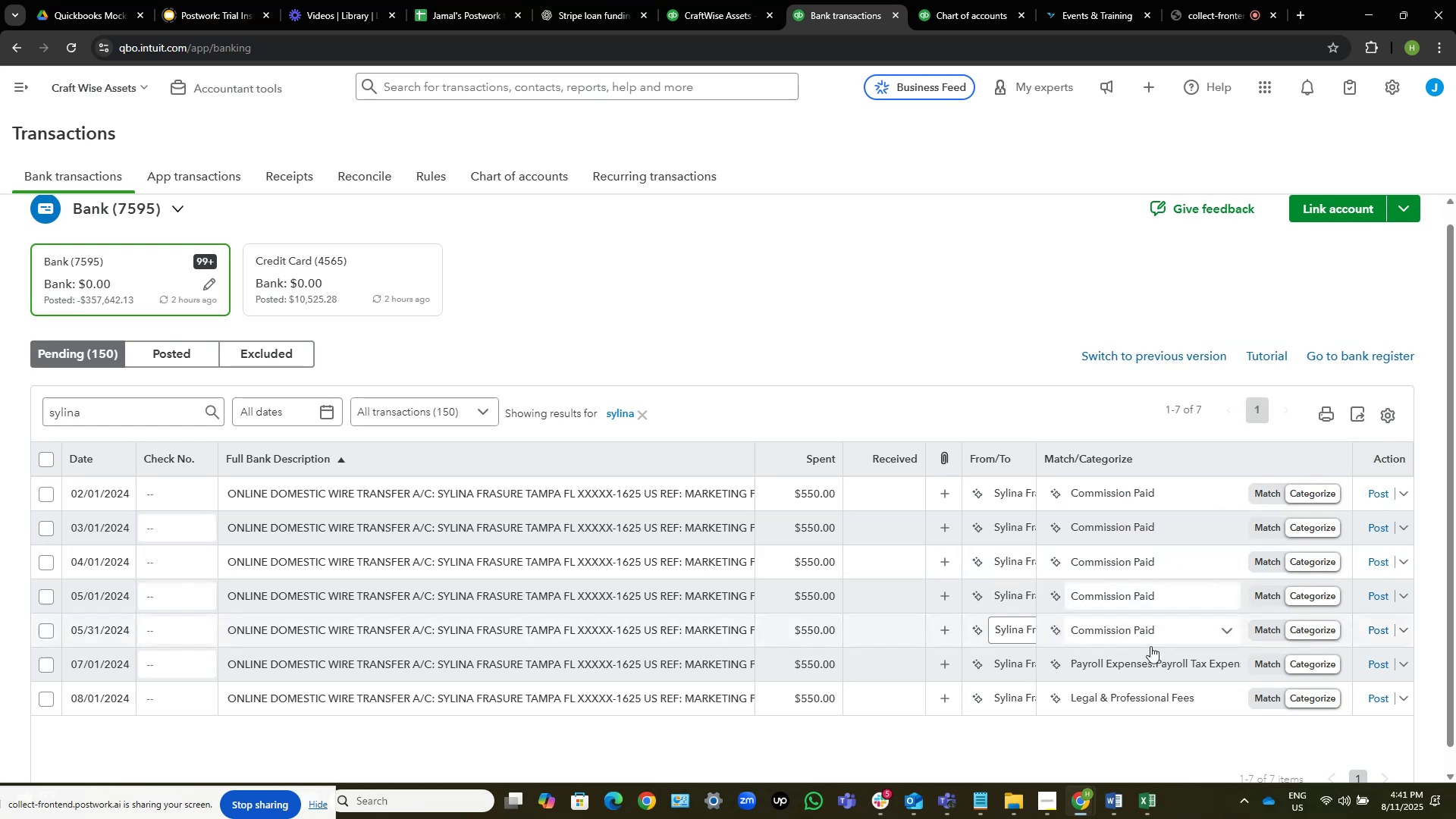 
left_click([1150, 657])
 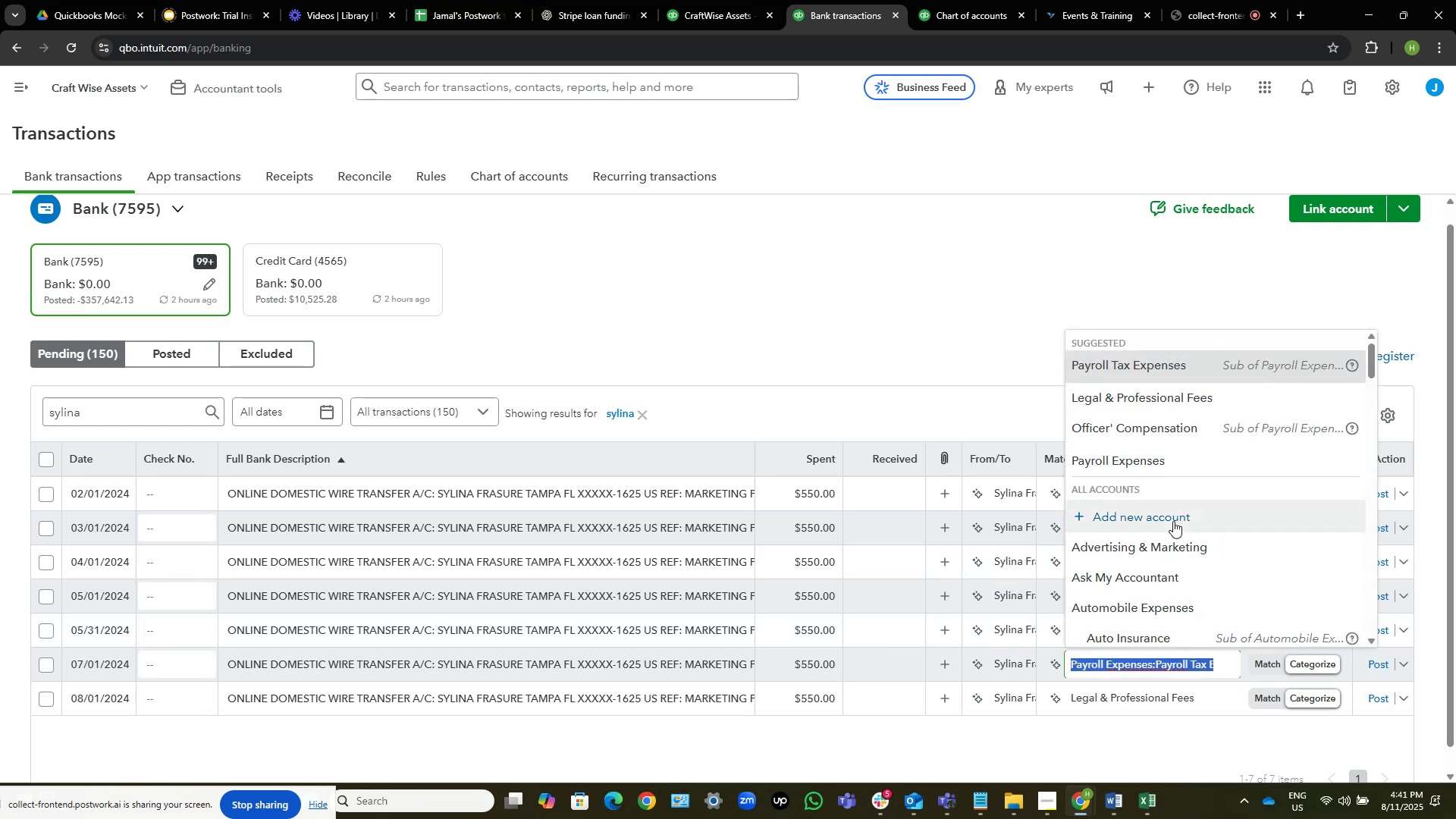 
key(Control+V)
 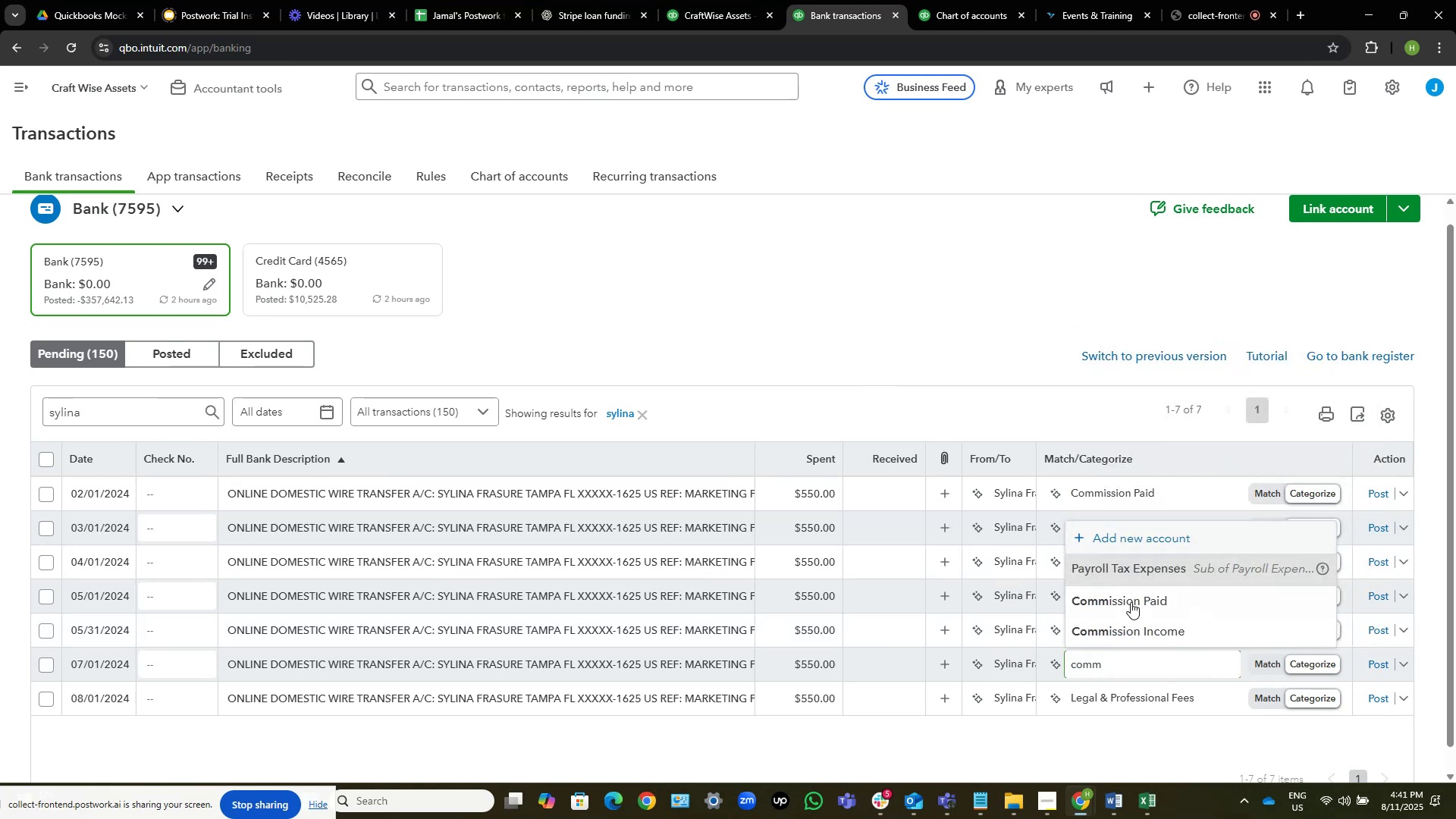 
left_click([1131, 602])
 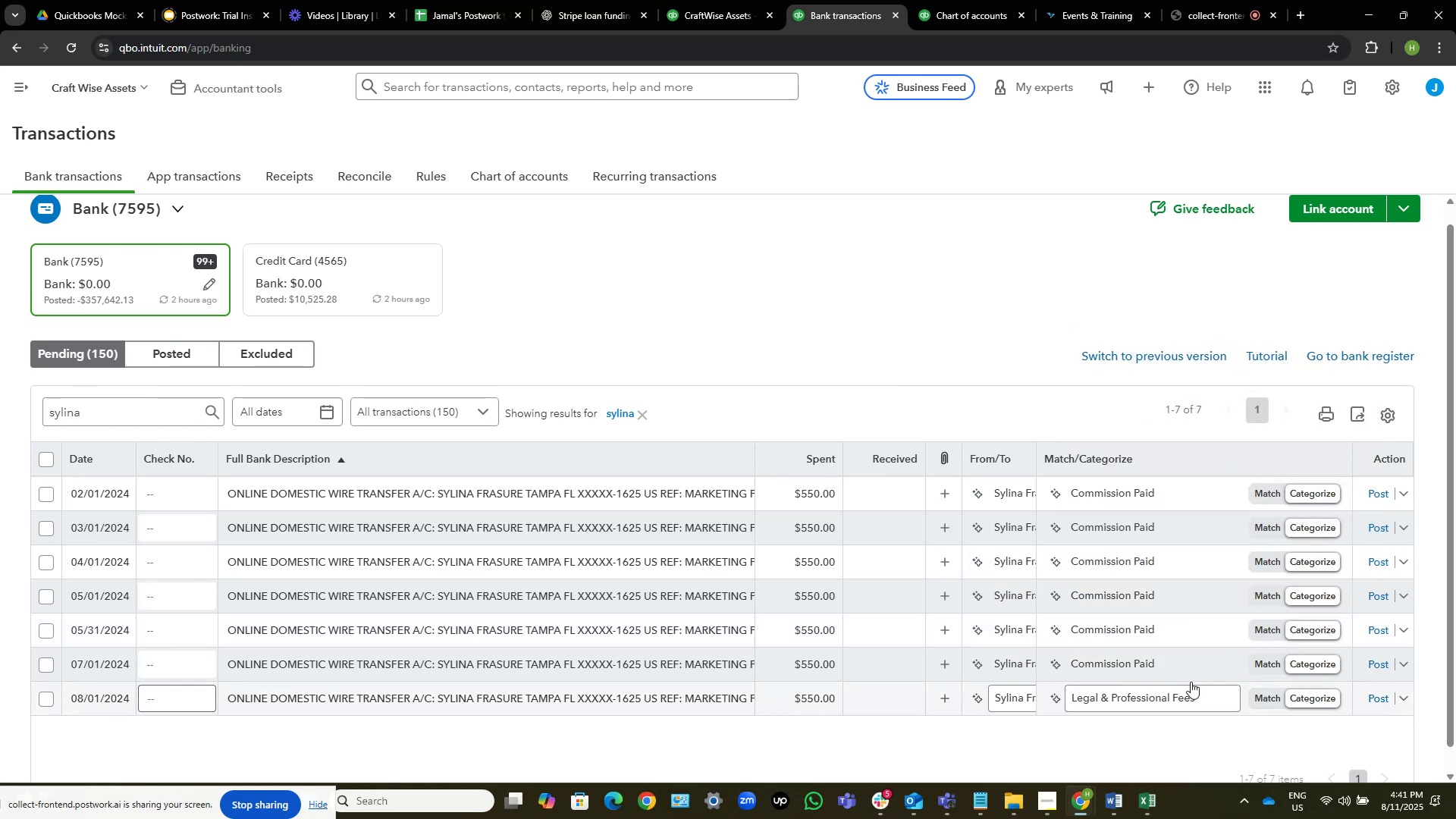 
left_click([1204, 698])
 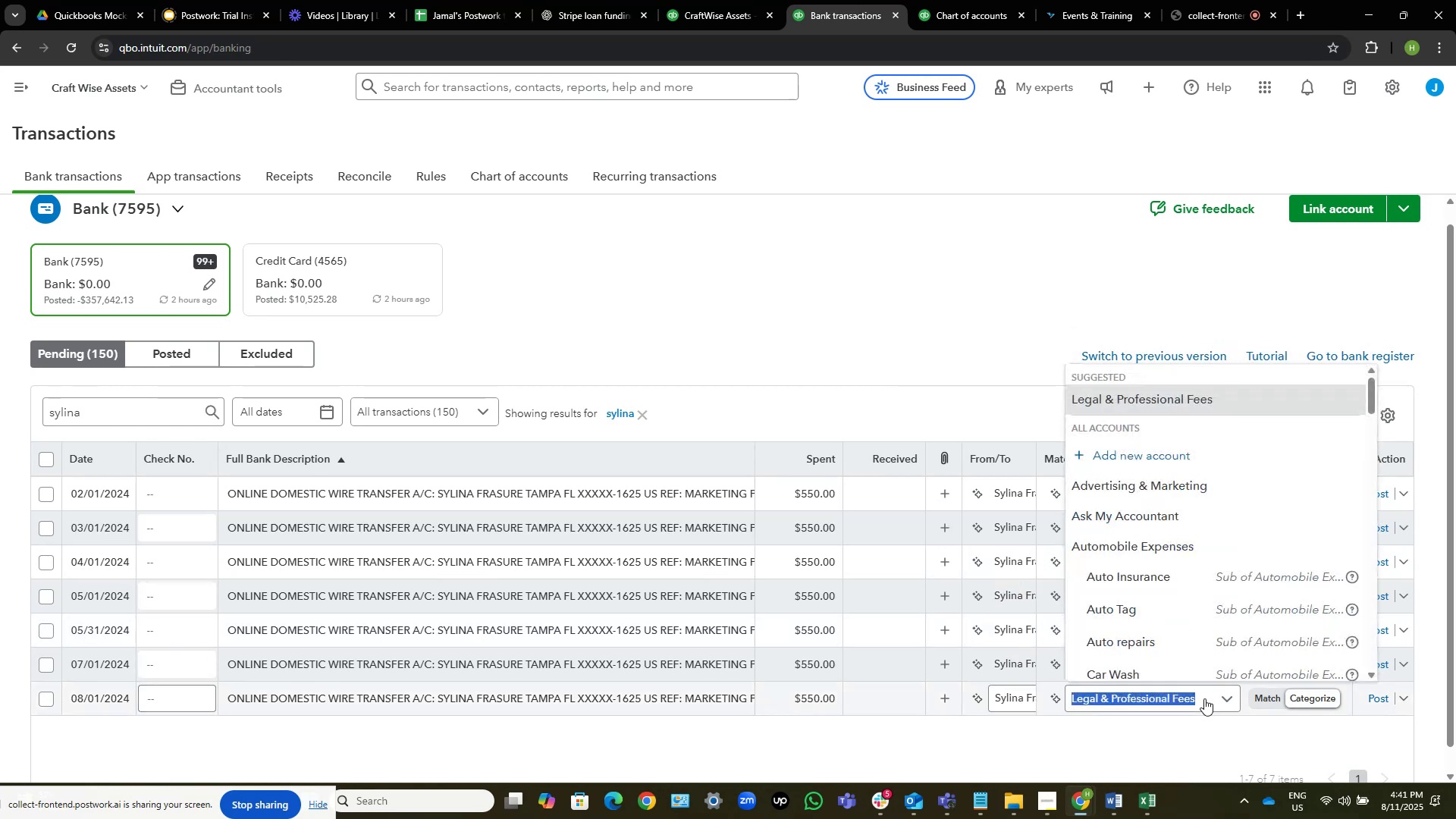 
key(Control+V)
 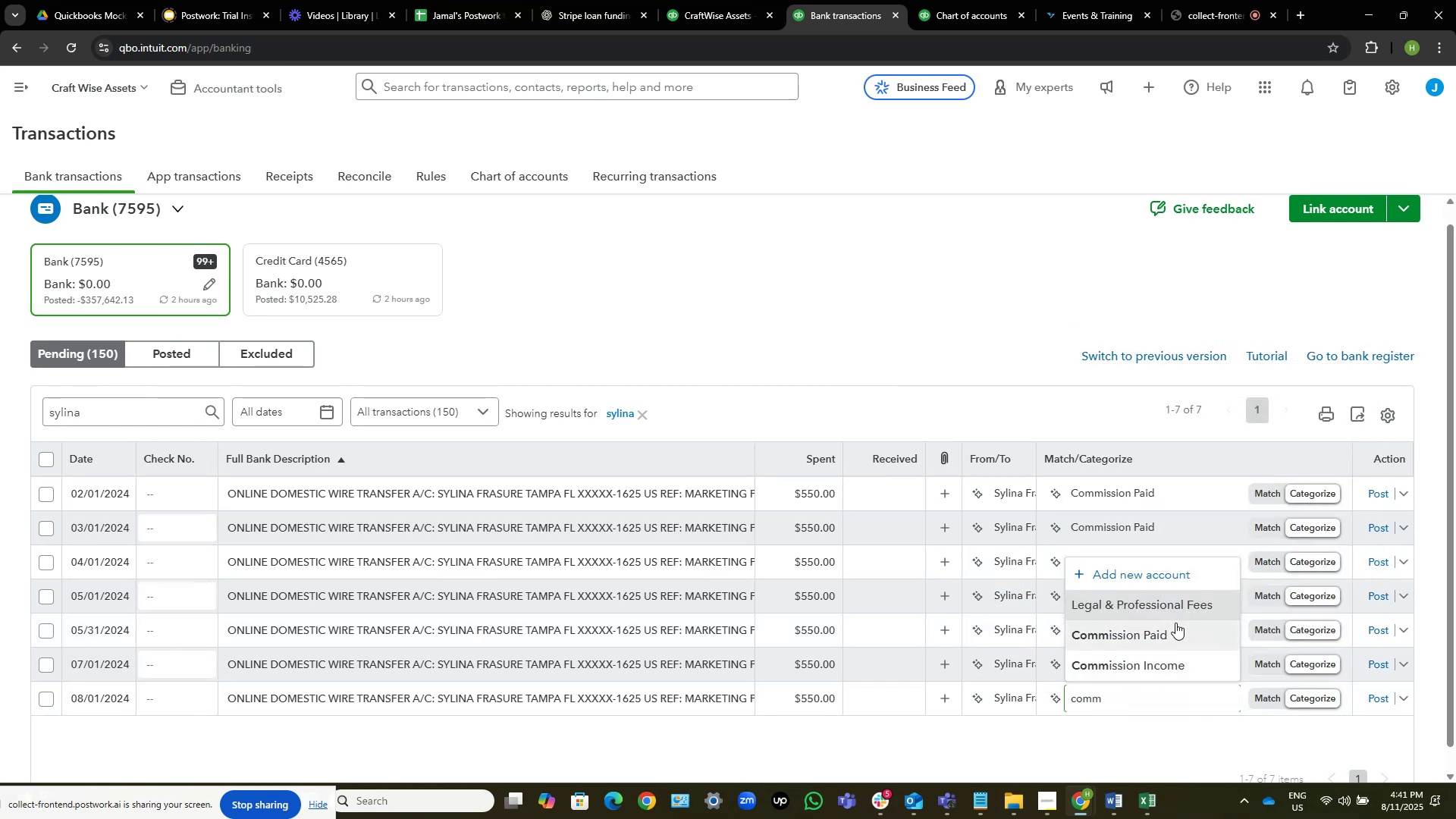 
left_click([1168, 634])
 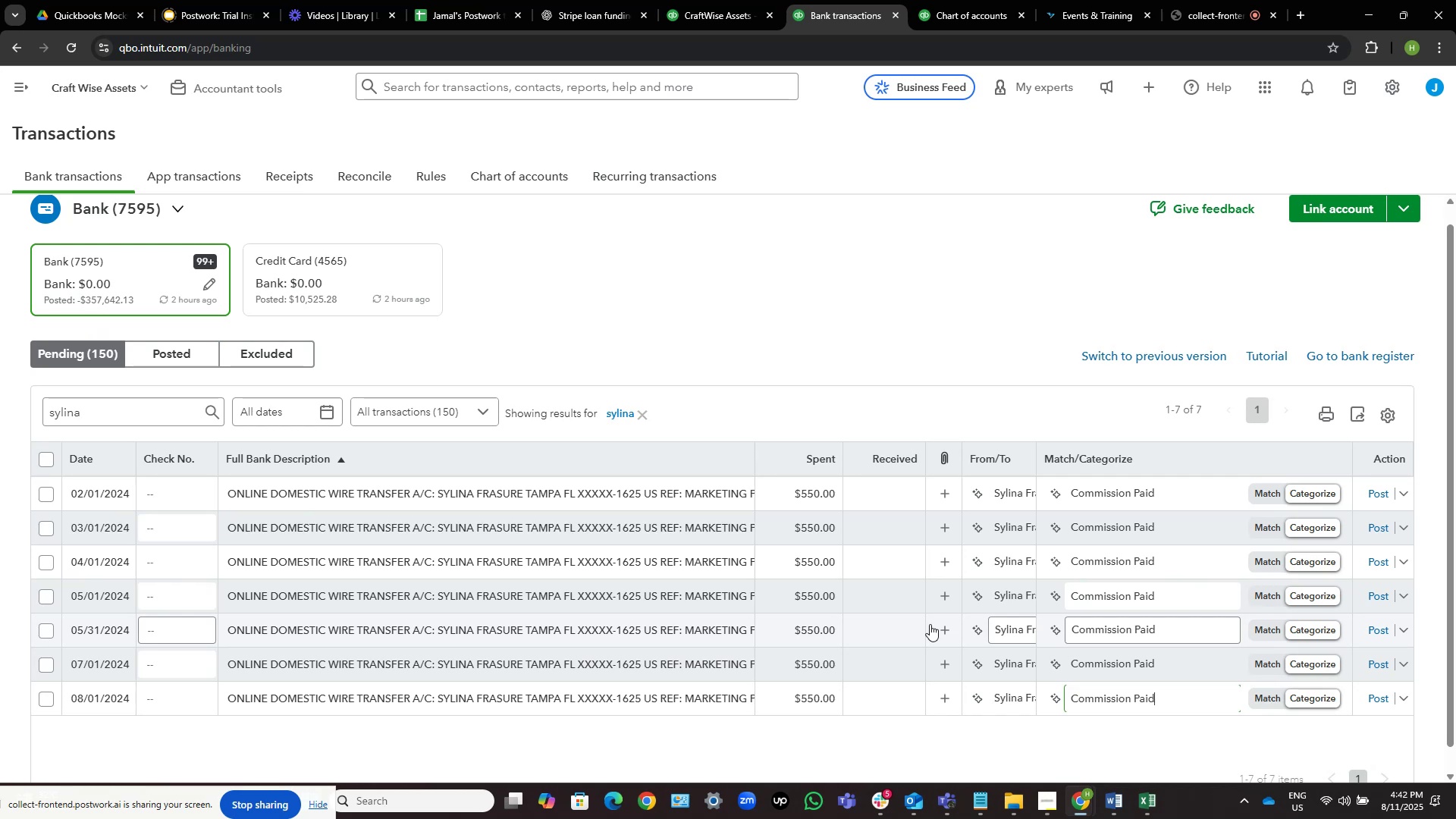 
wait(56.19)
 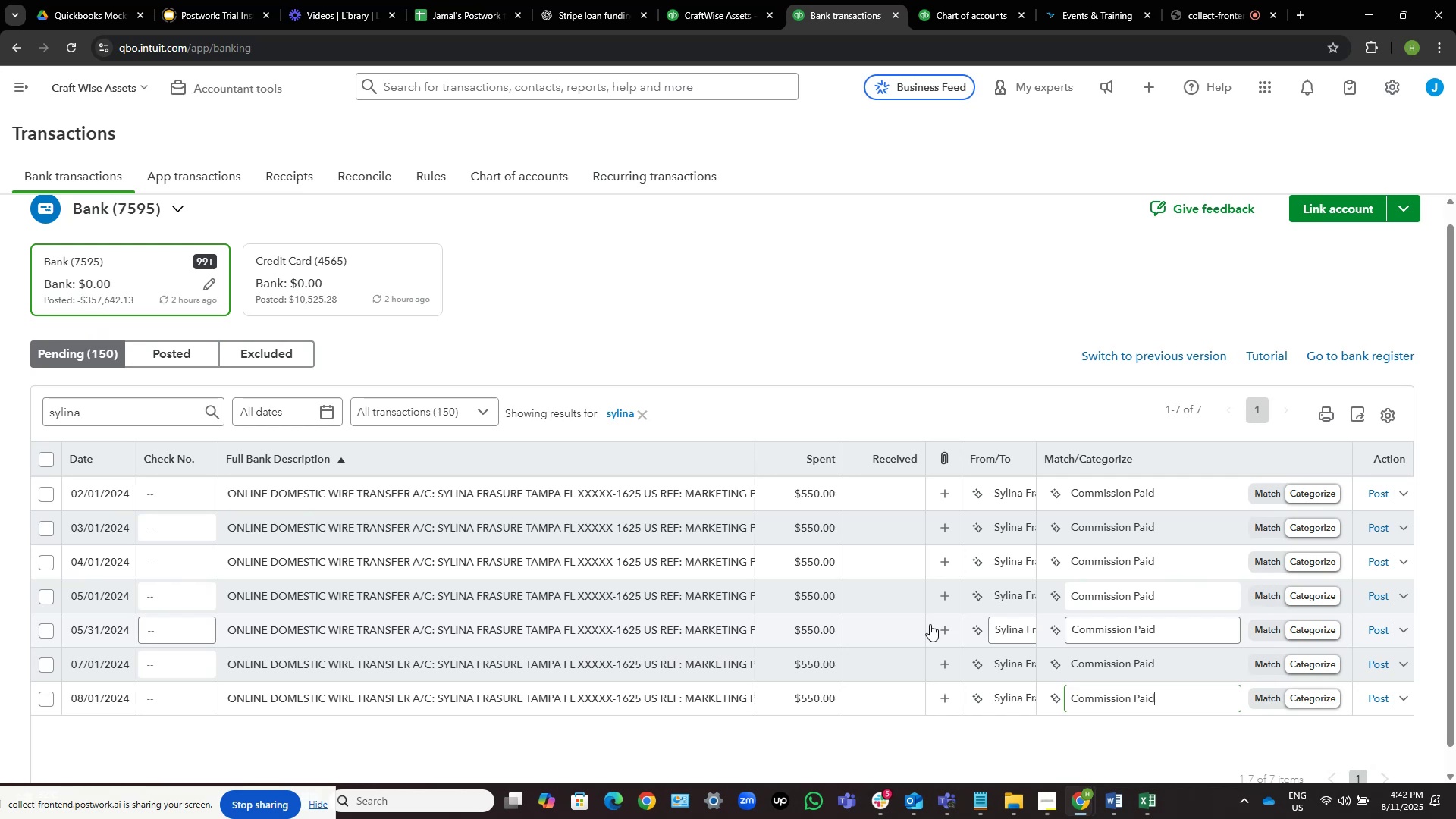 
left_click([608, 699])
 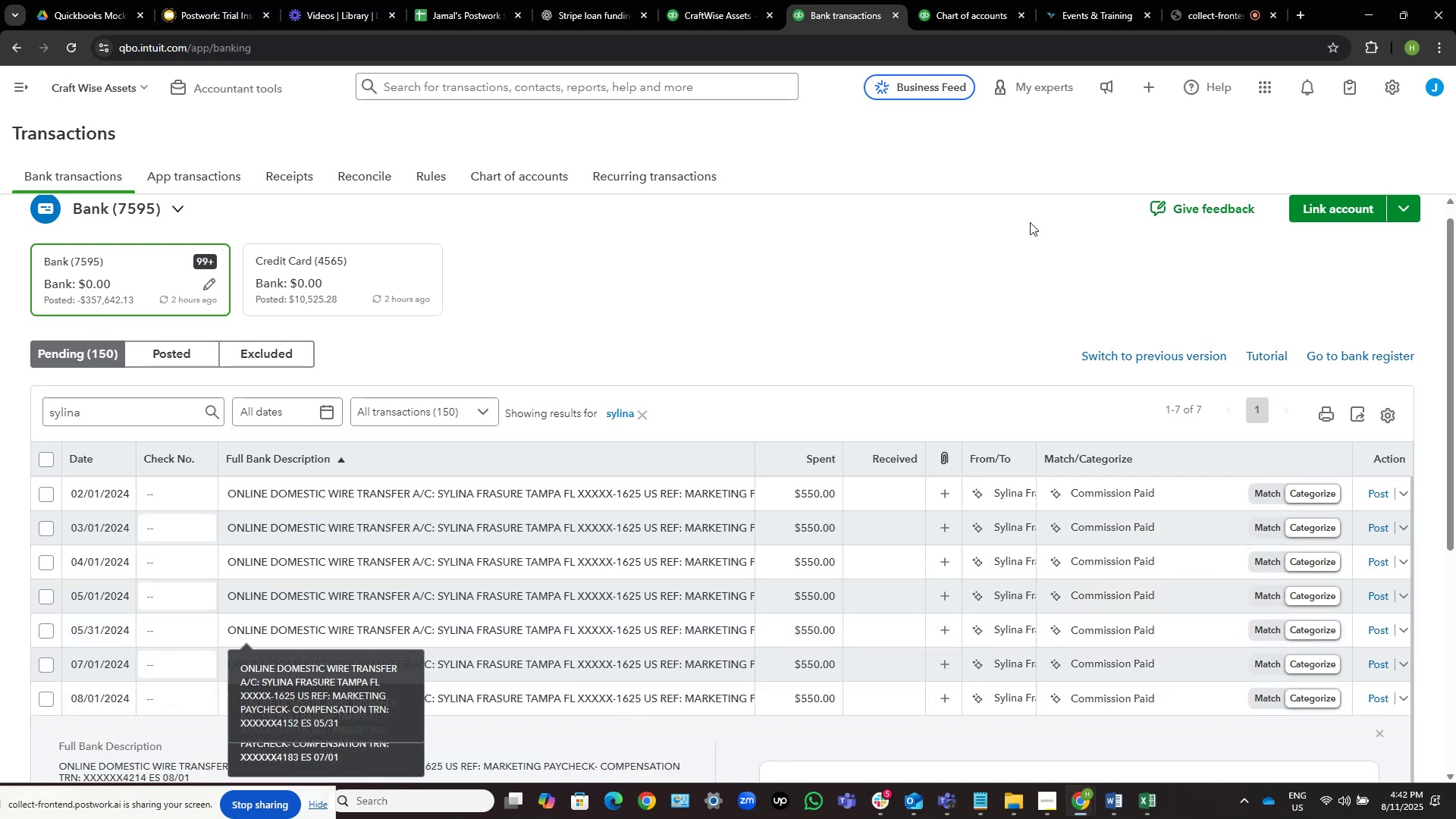 
scroll: coordinate [1034, 217], scroll_direction: down, amount: 3.0
 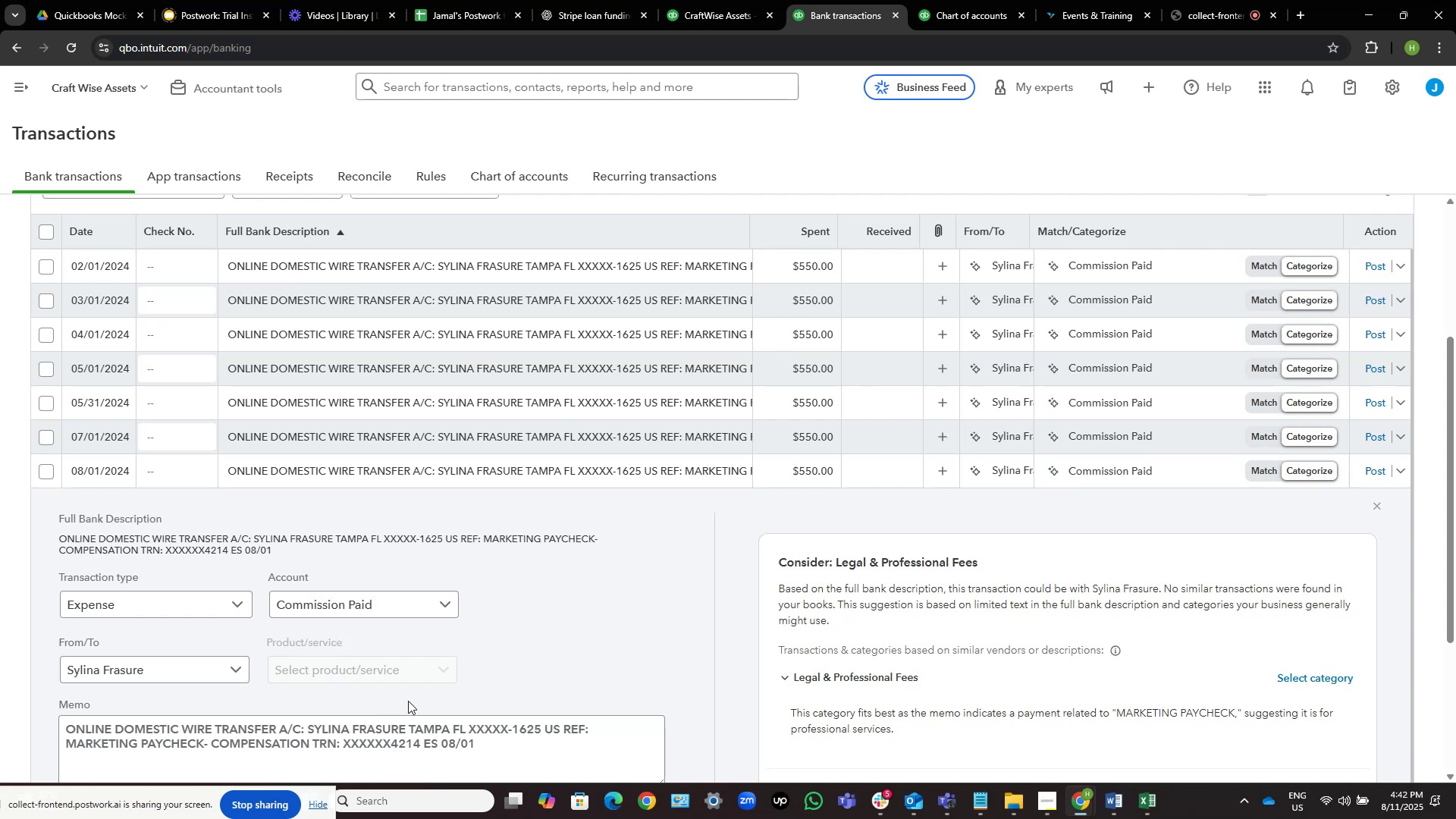 
left_click_drag(start_coordinate=[465, 726], to_coordinate=[309, 717])
 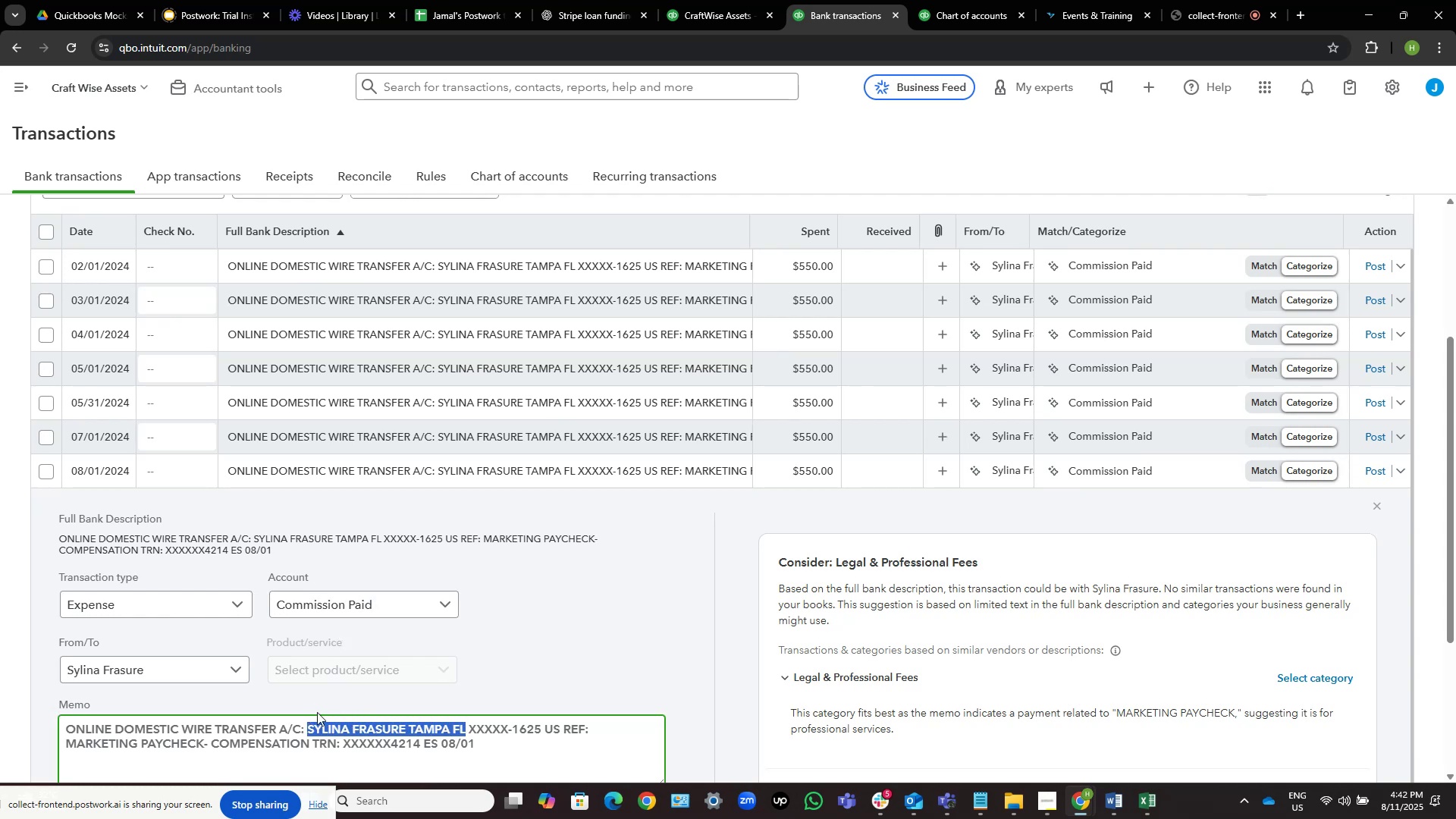 
key(Control+C)
 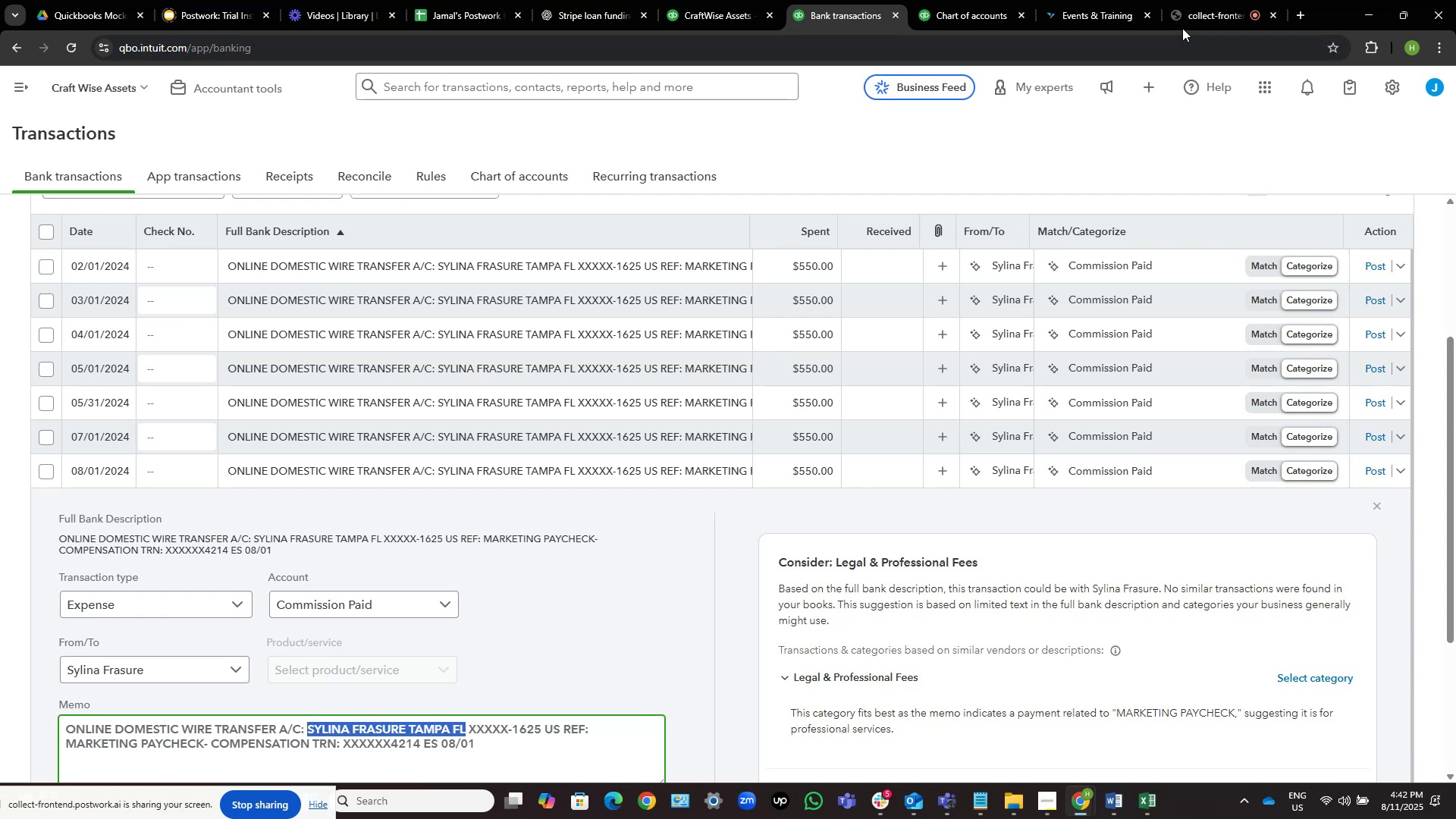 
left_click([1113, 0])
 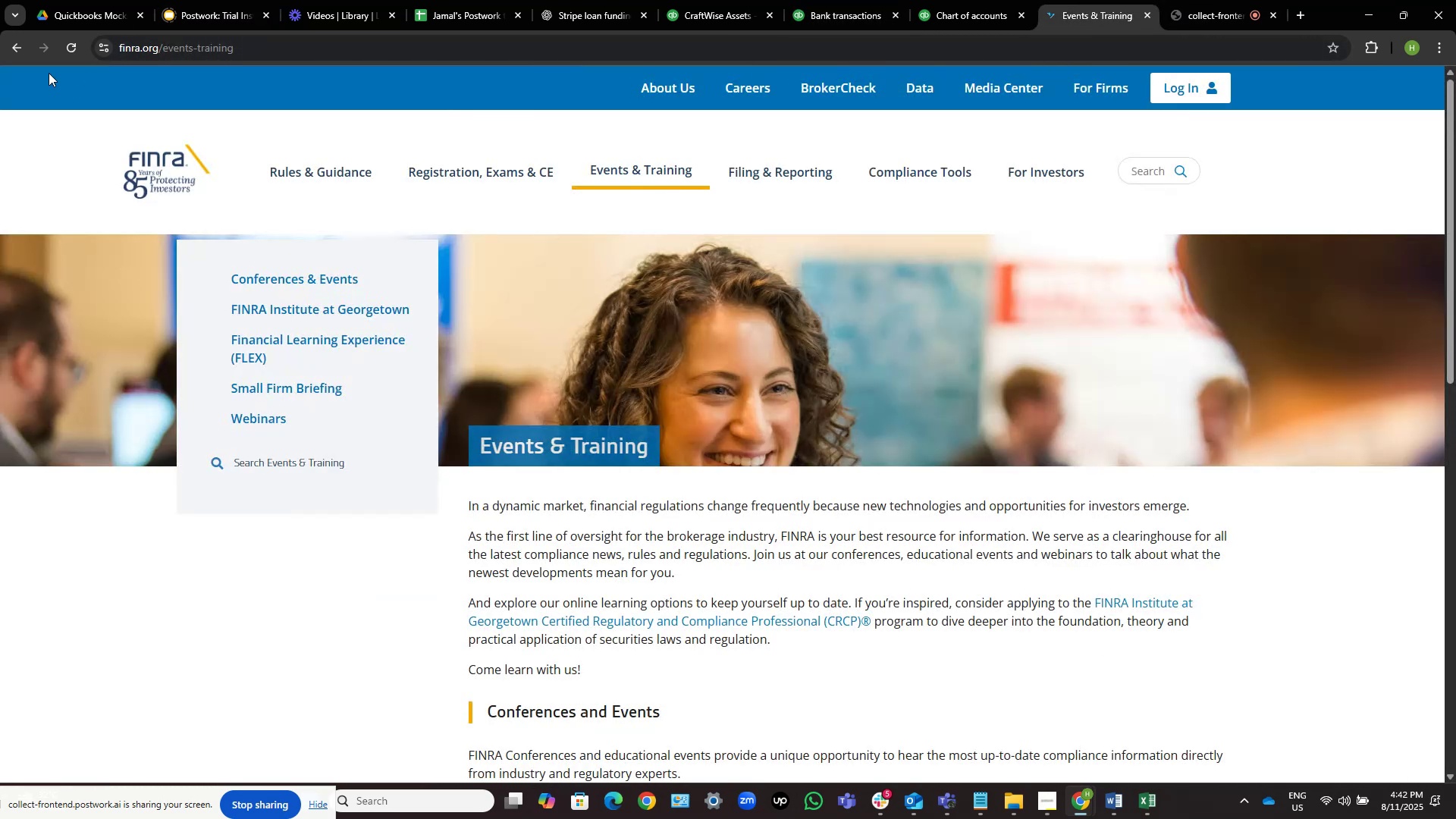 
left_click([22, 50])
 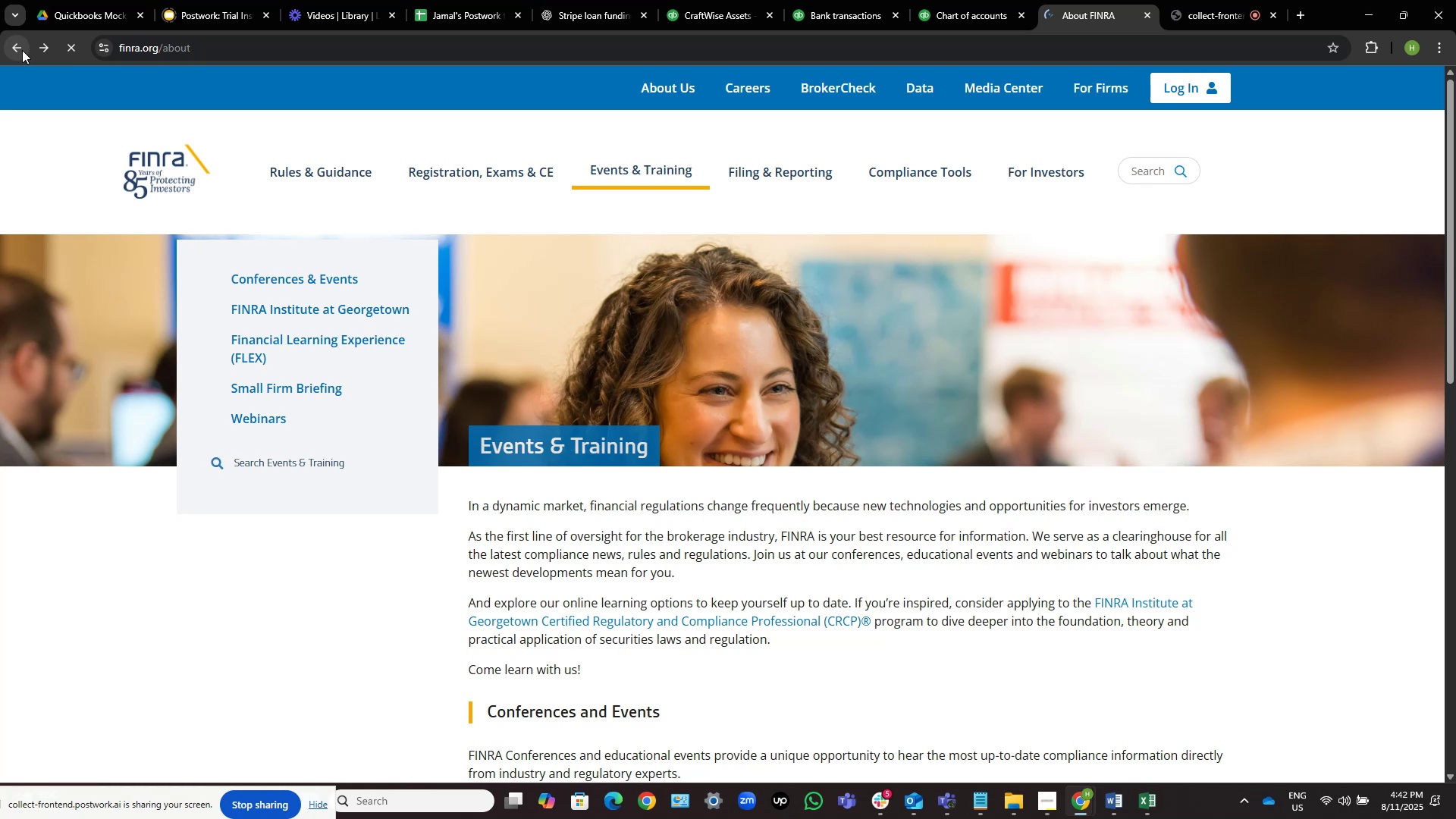 
left_click([22, 50])
 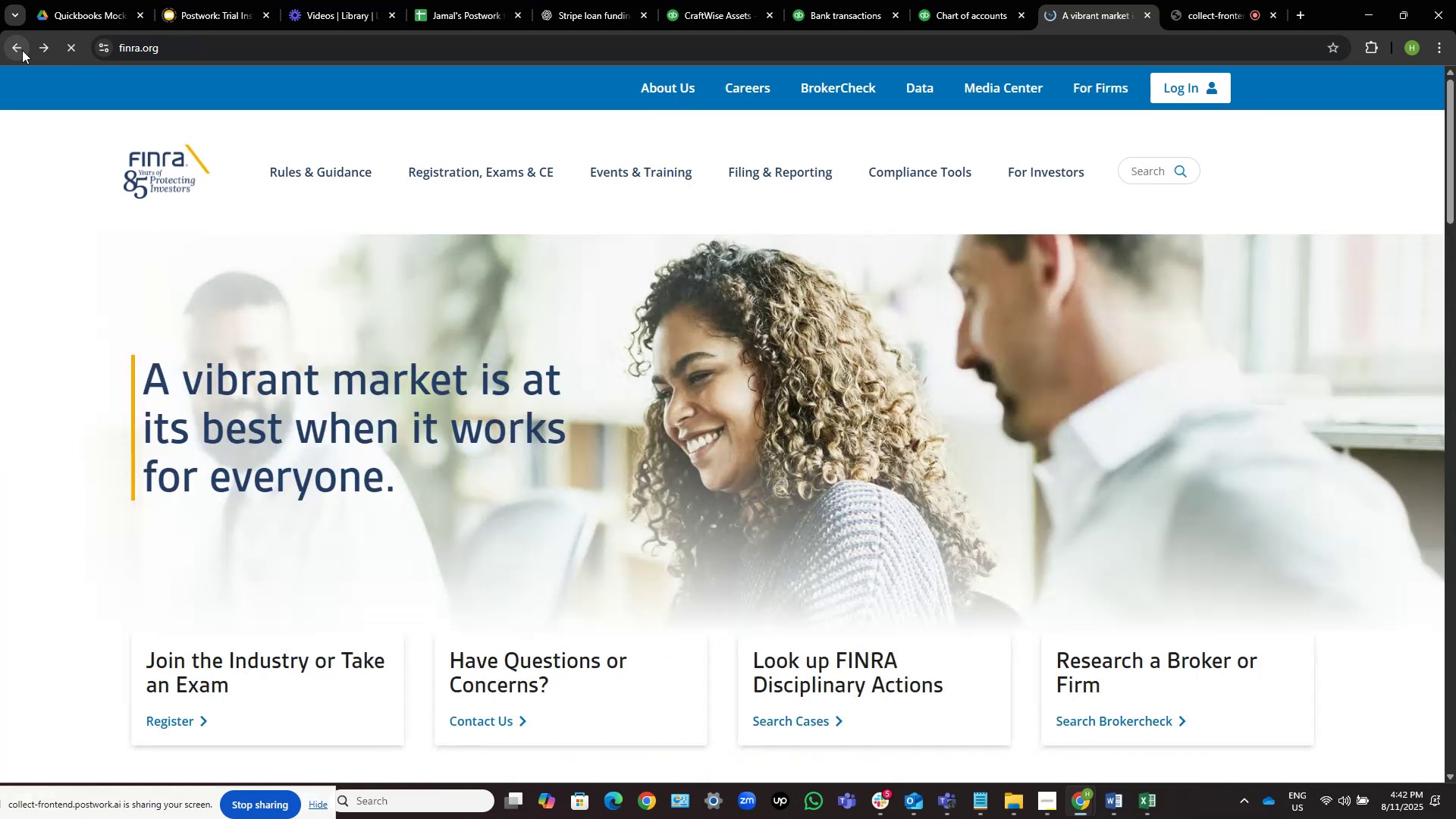 
left_click([22, 50])
 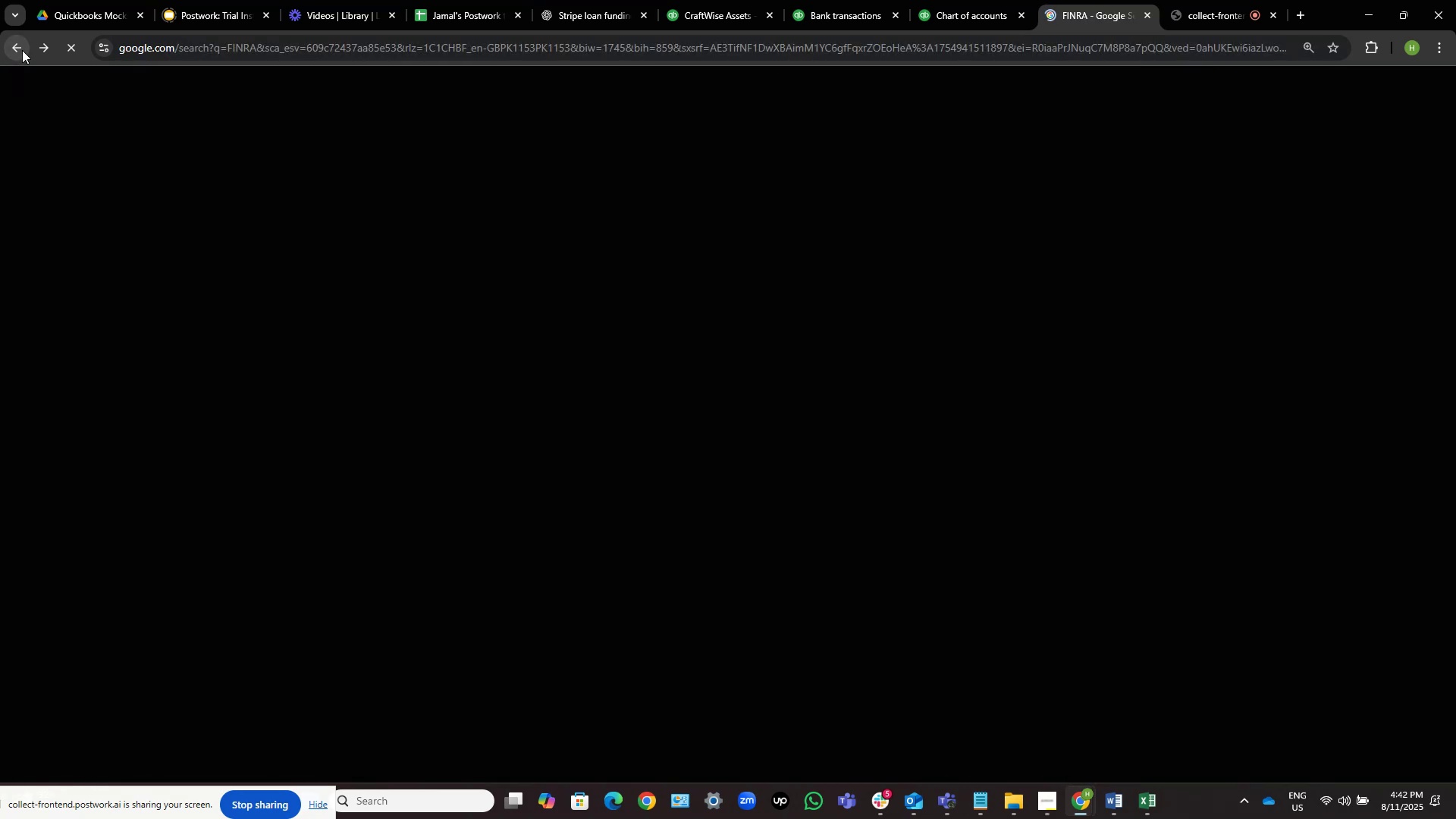 
mouse_move([867, 194])
 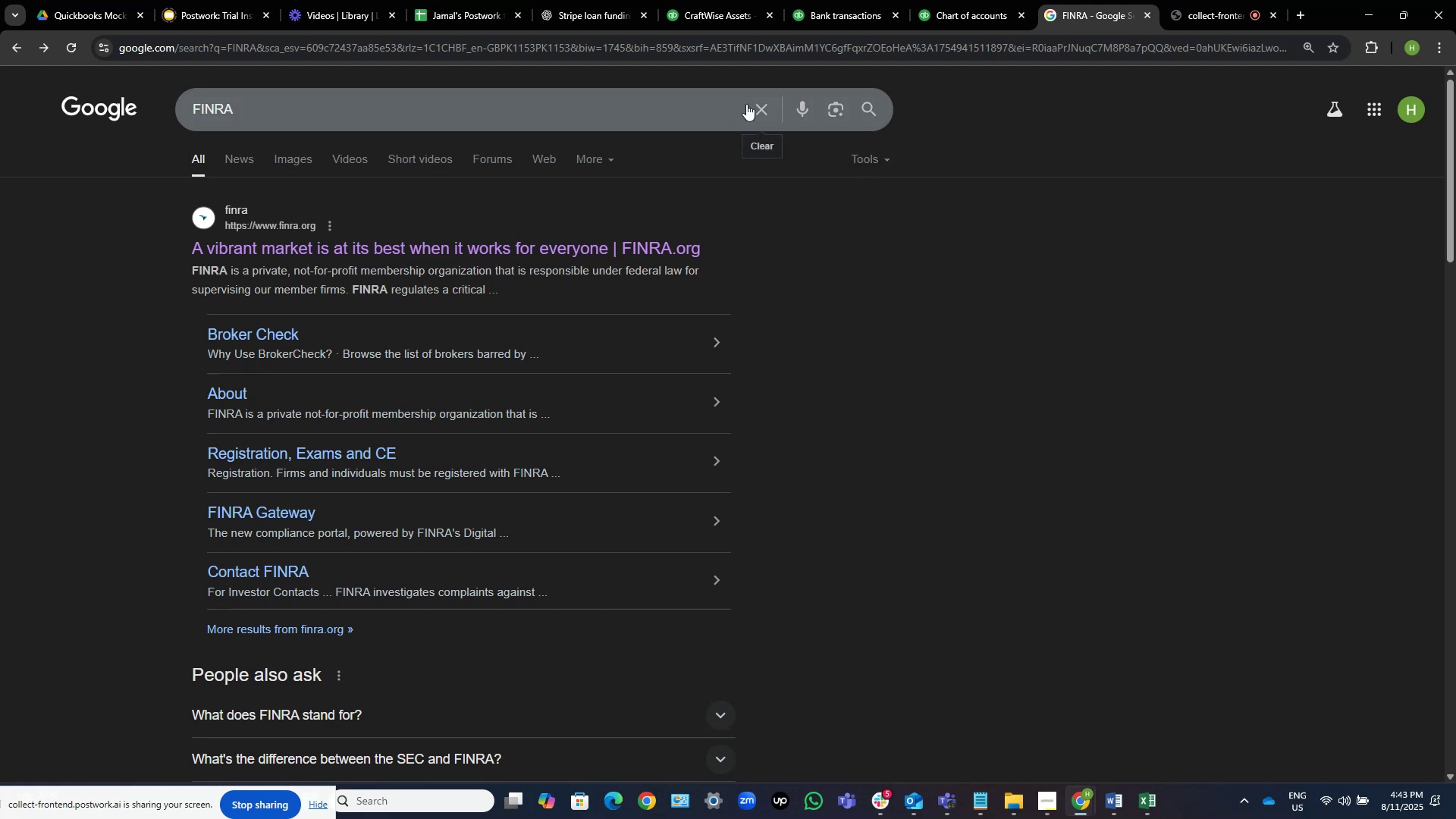 
left_click([753, 106])
 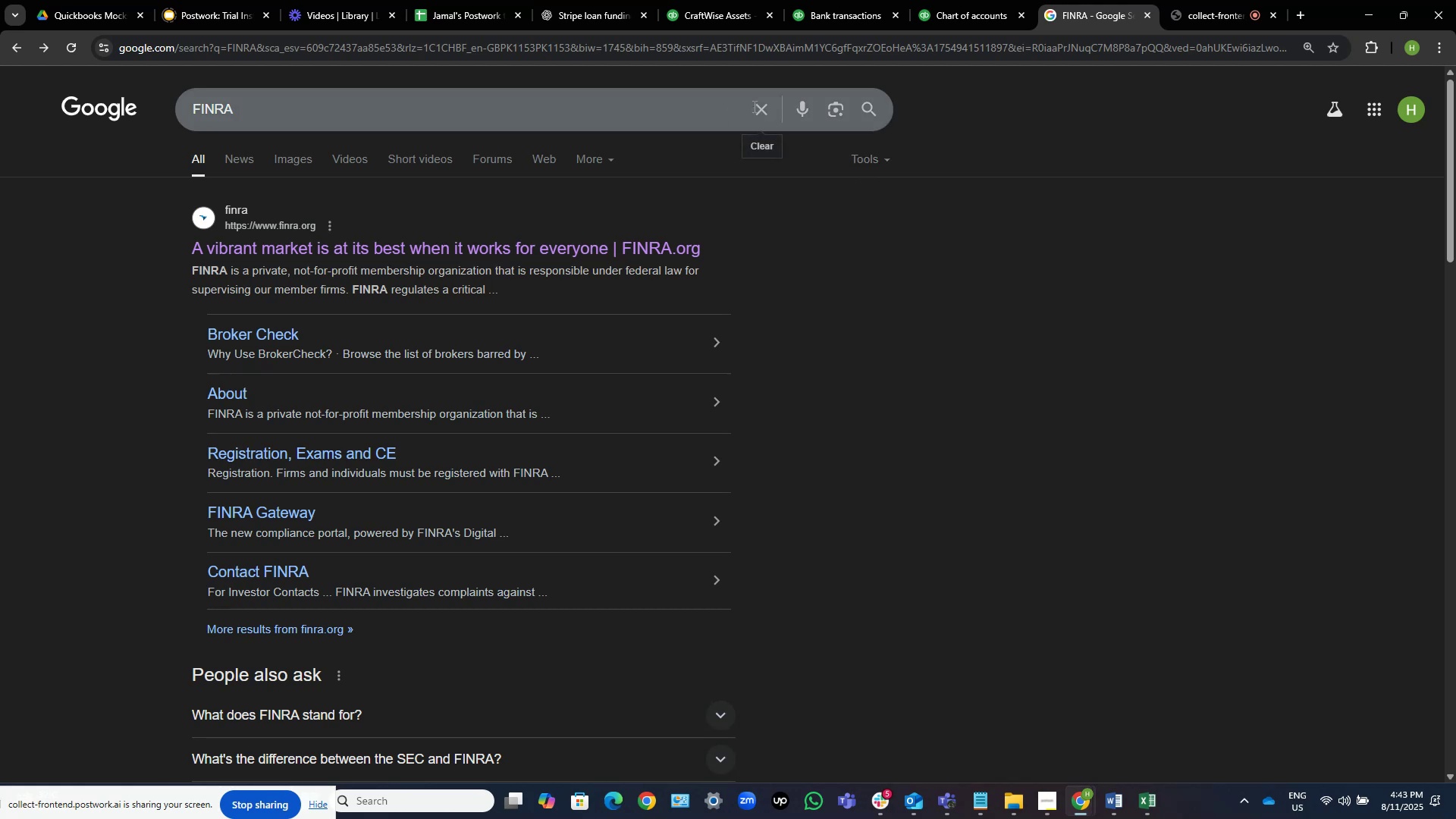 
key(Control+V)
 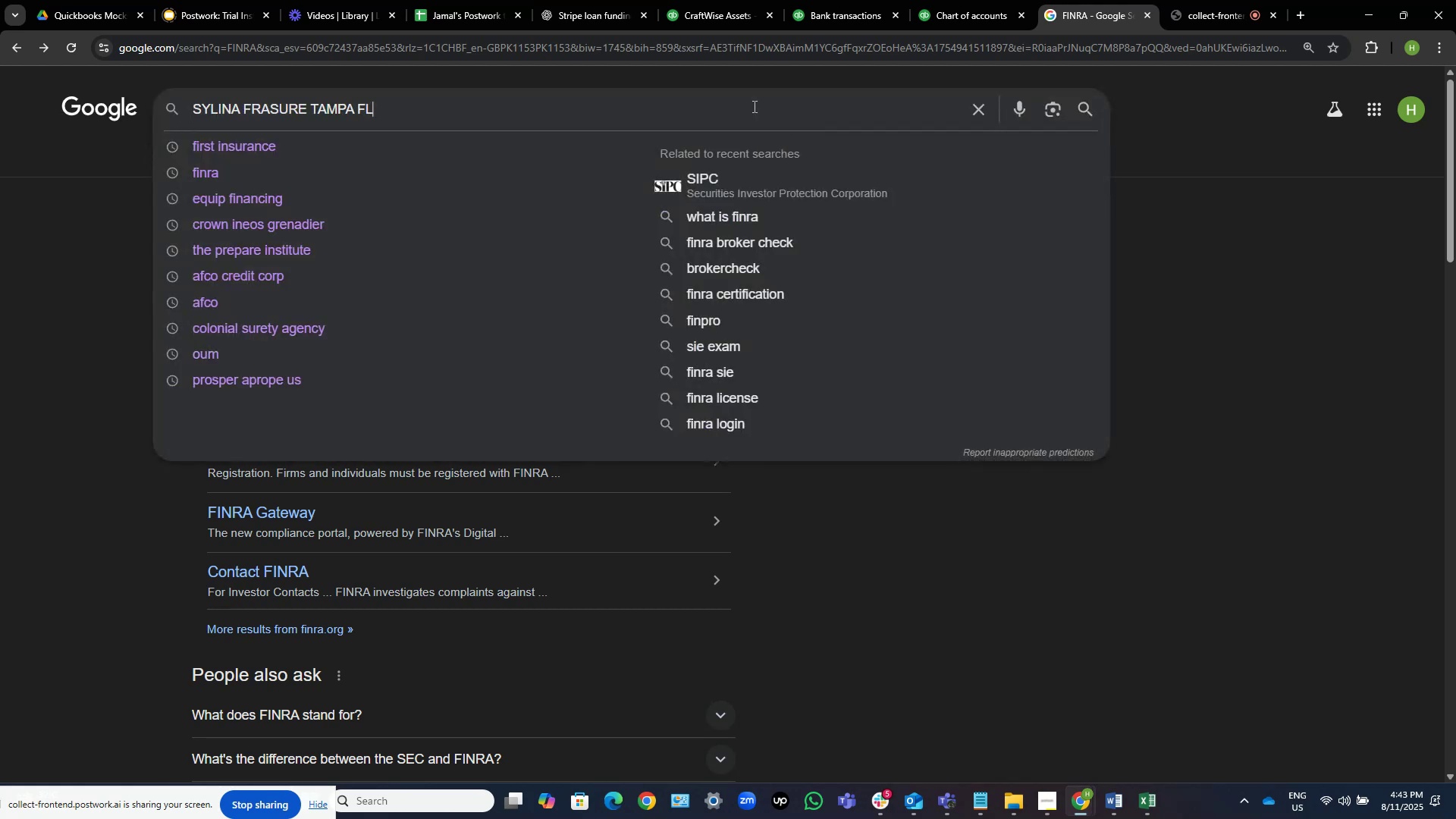 
key(NumpadEnter)
 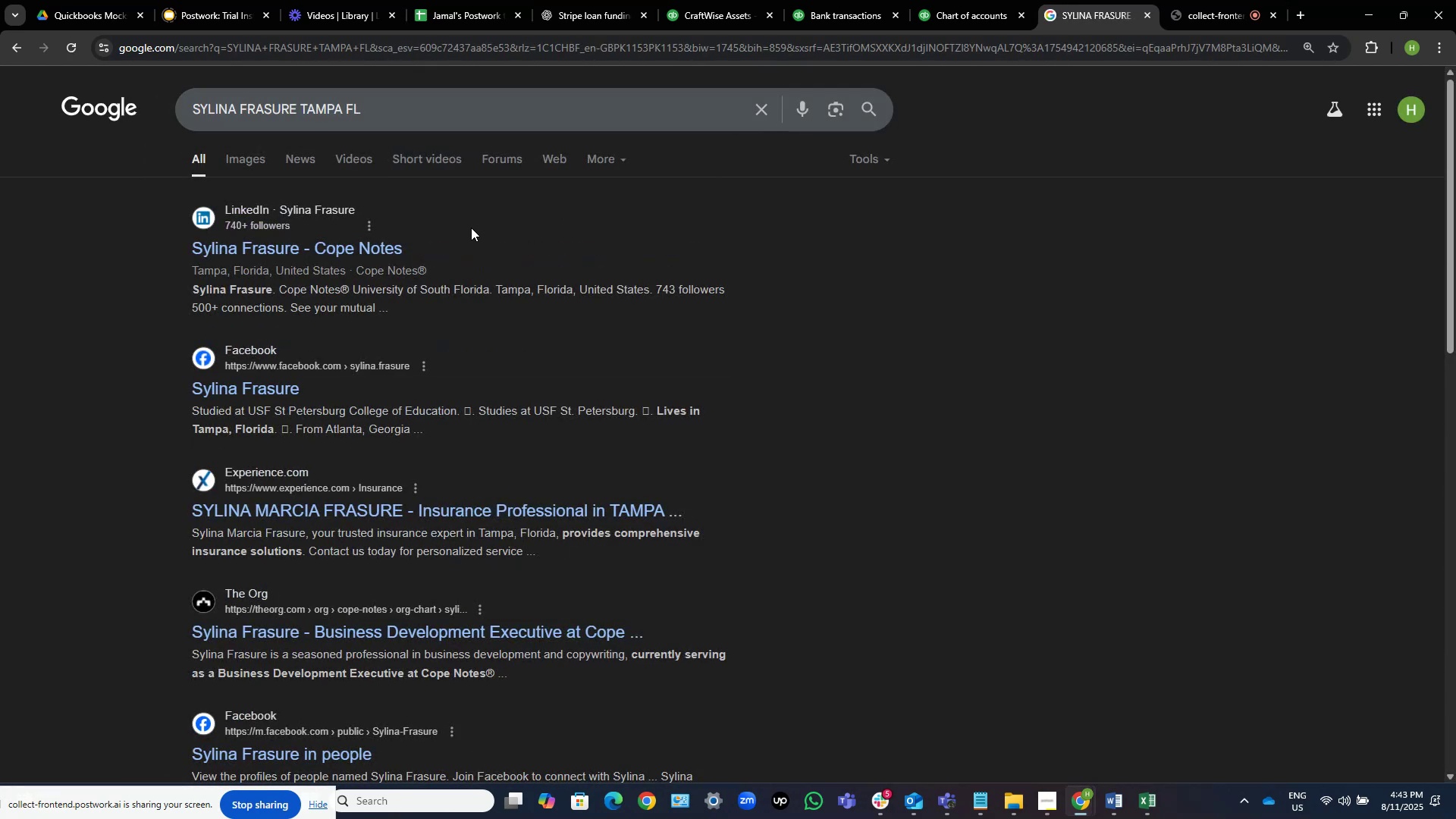 
wait(7.04)
 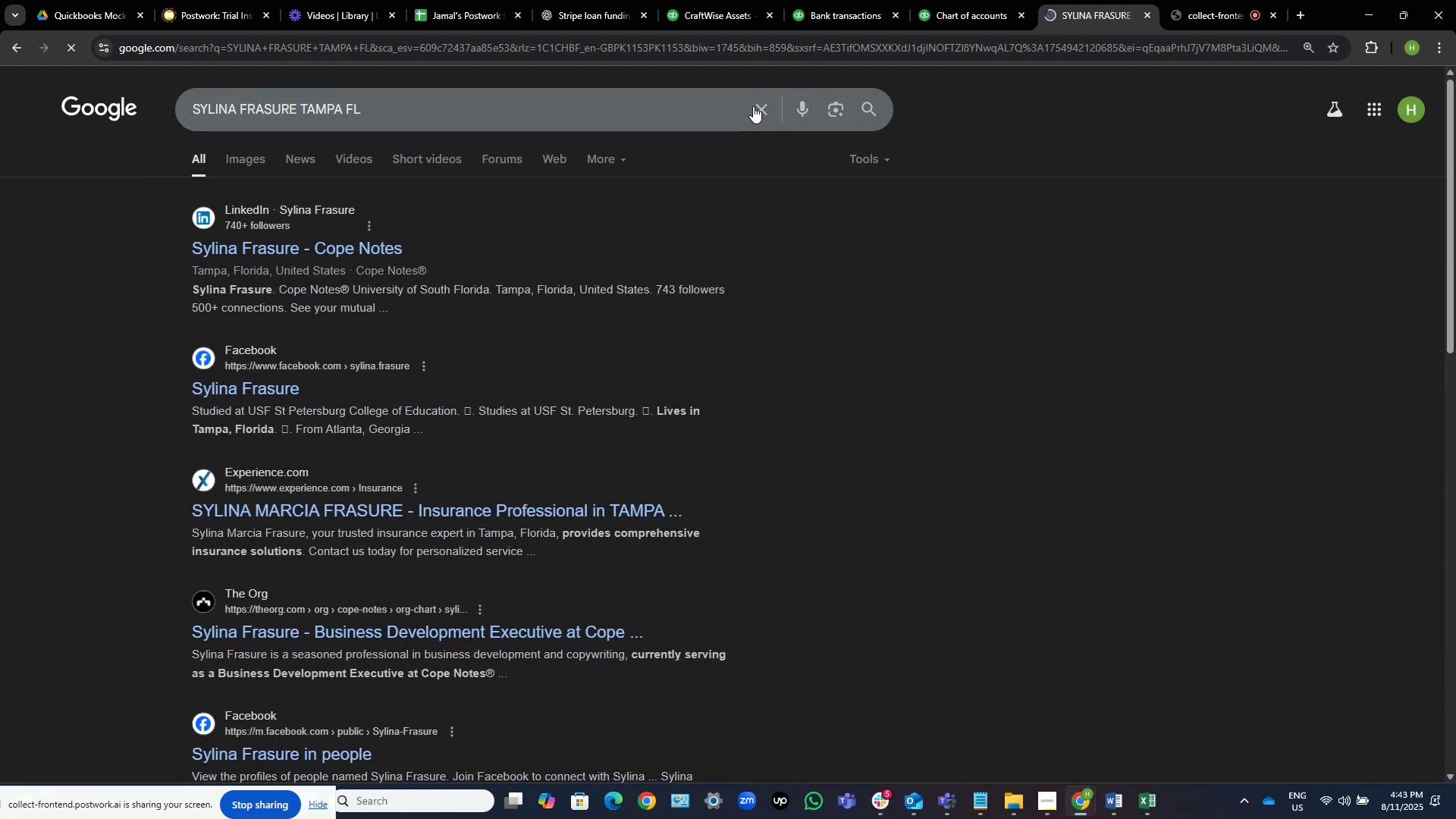 
left_click([389, 244])
 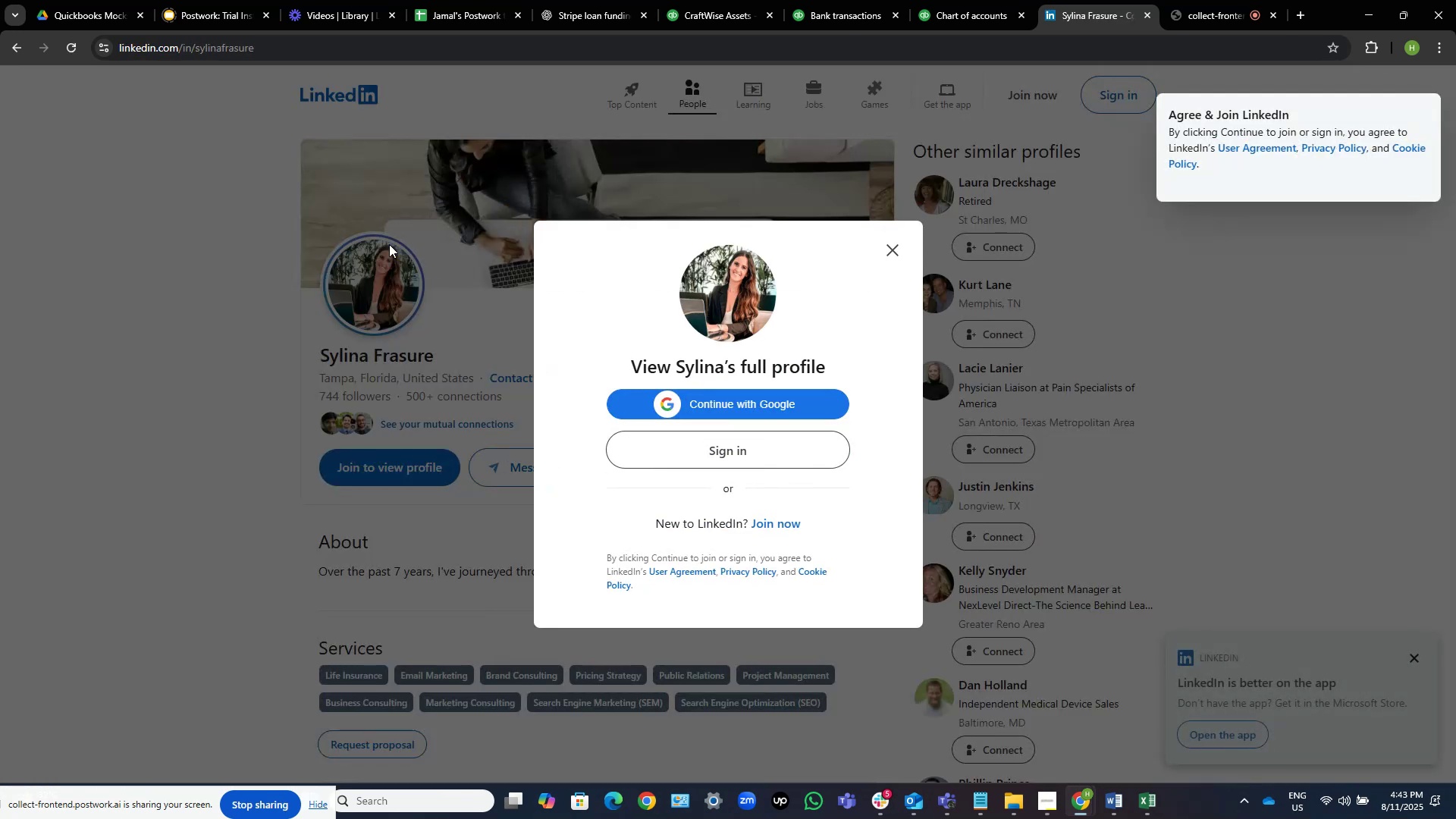 
wait(10.58)
 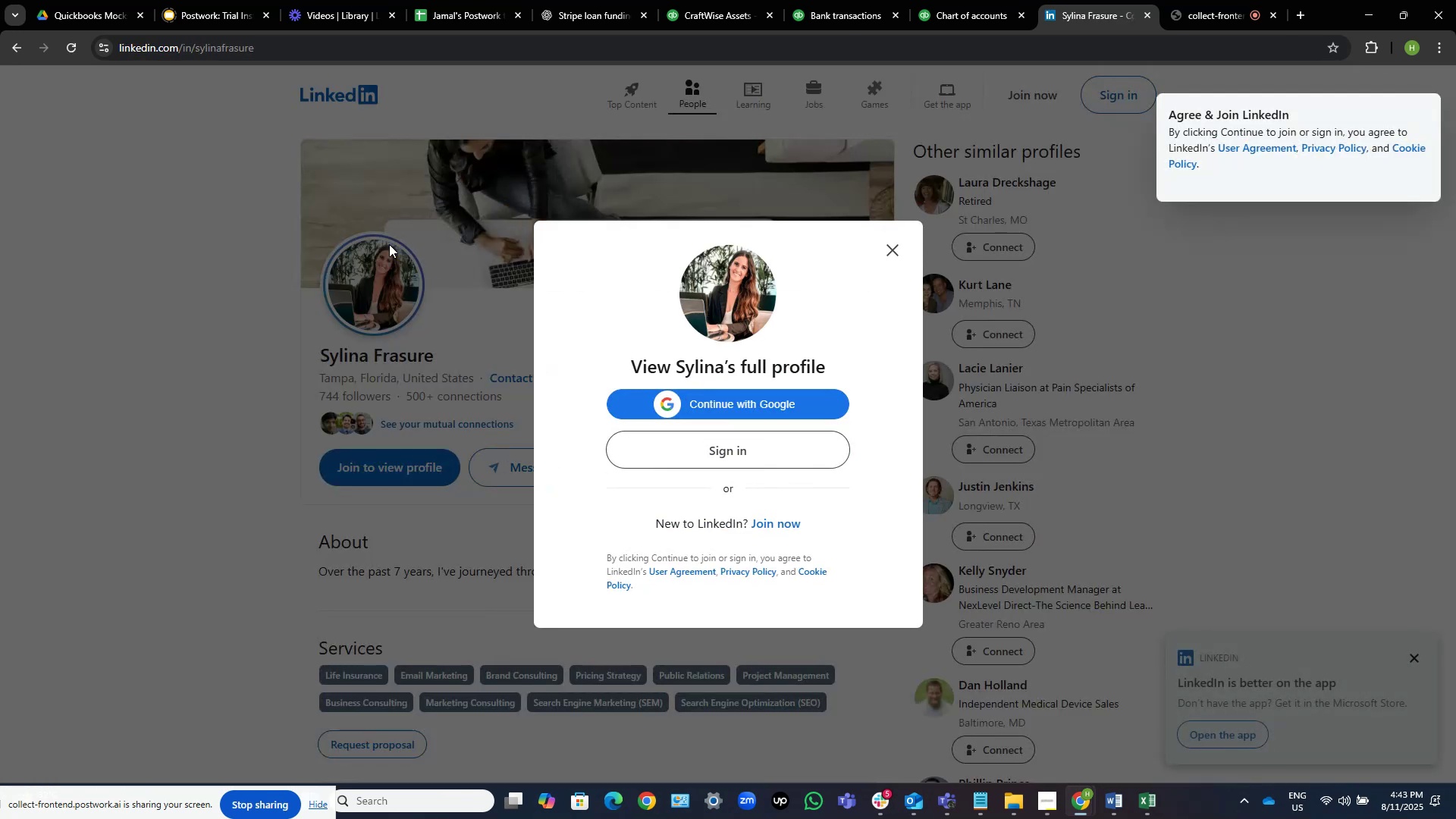 
left_click([1414, 215])
 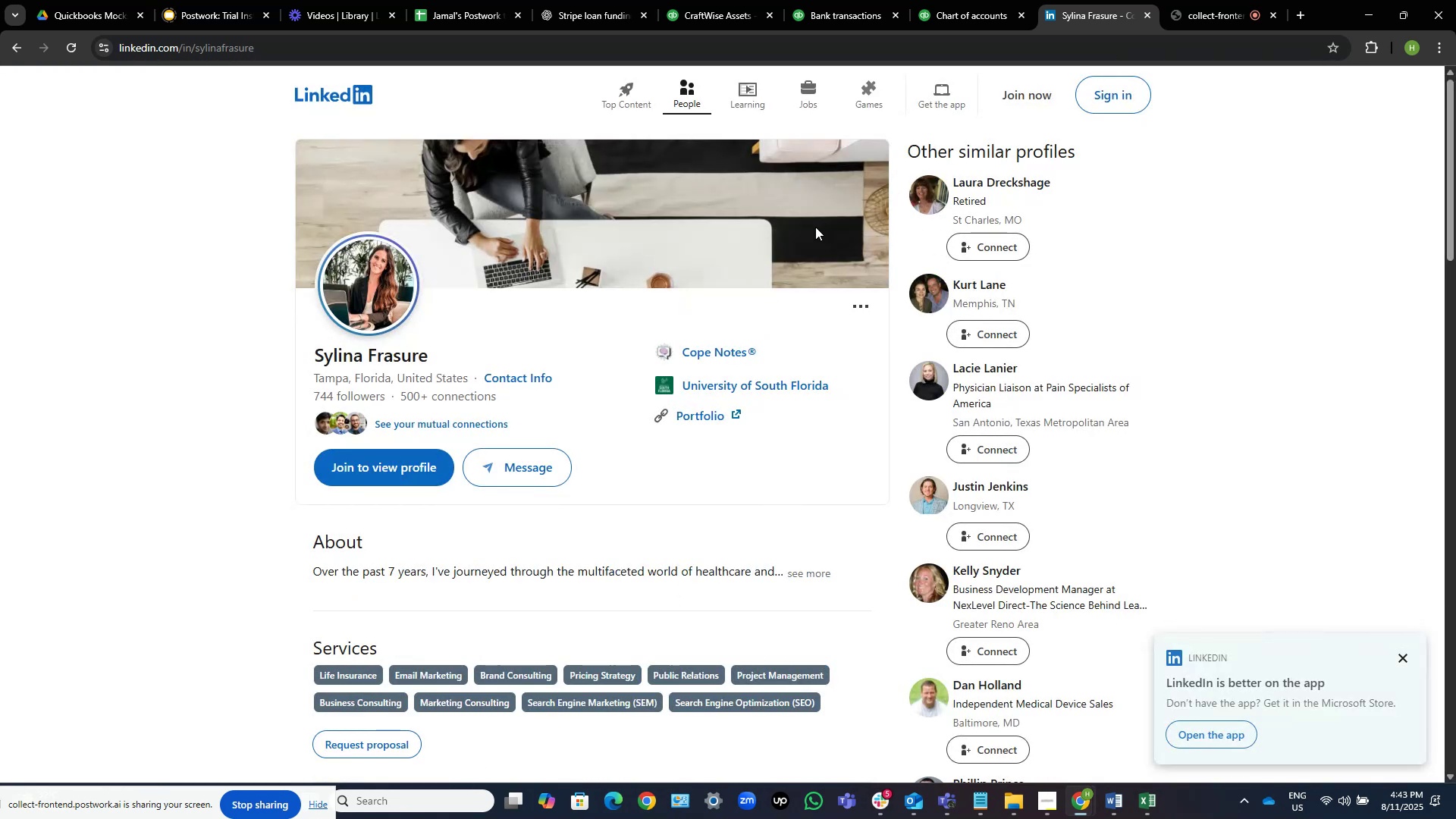 
wait(5.04)
 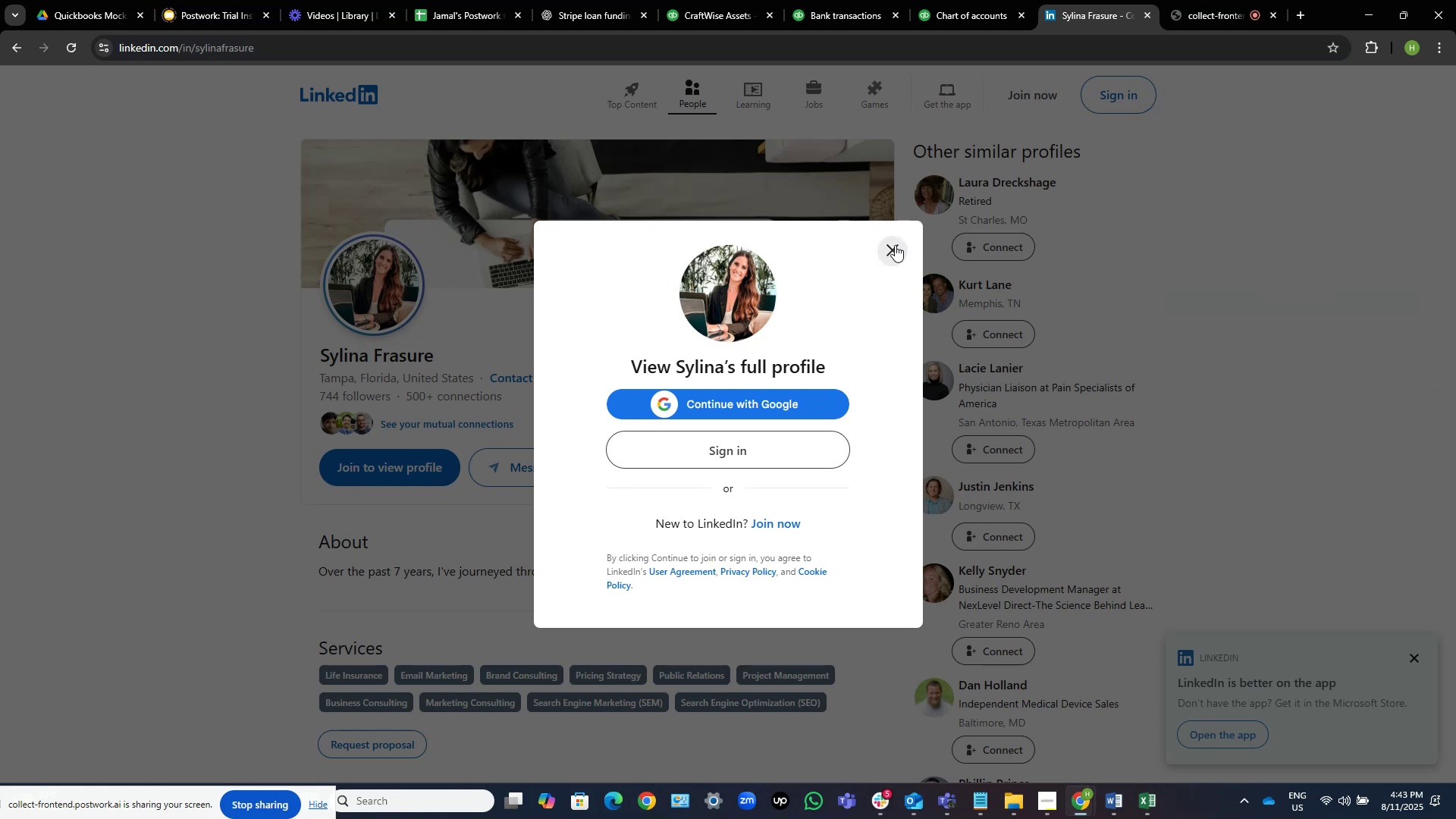 
scroll: coordinate [815, 227], scroll_direction: down, amount: 4.0
 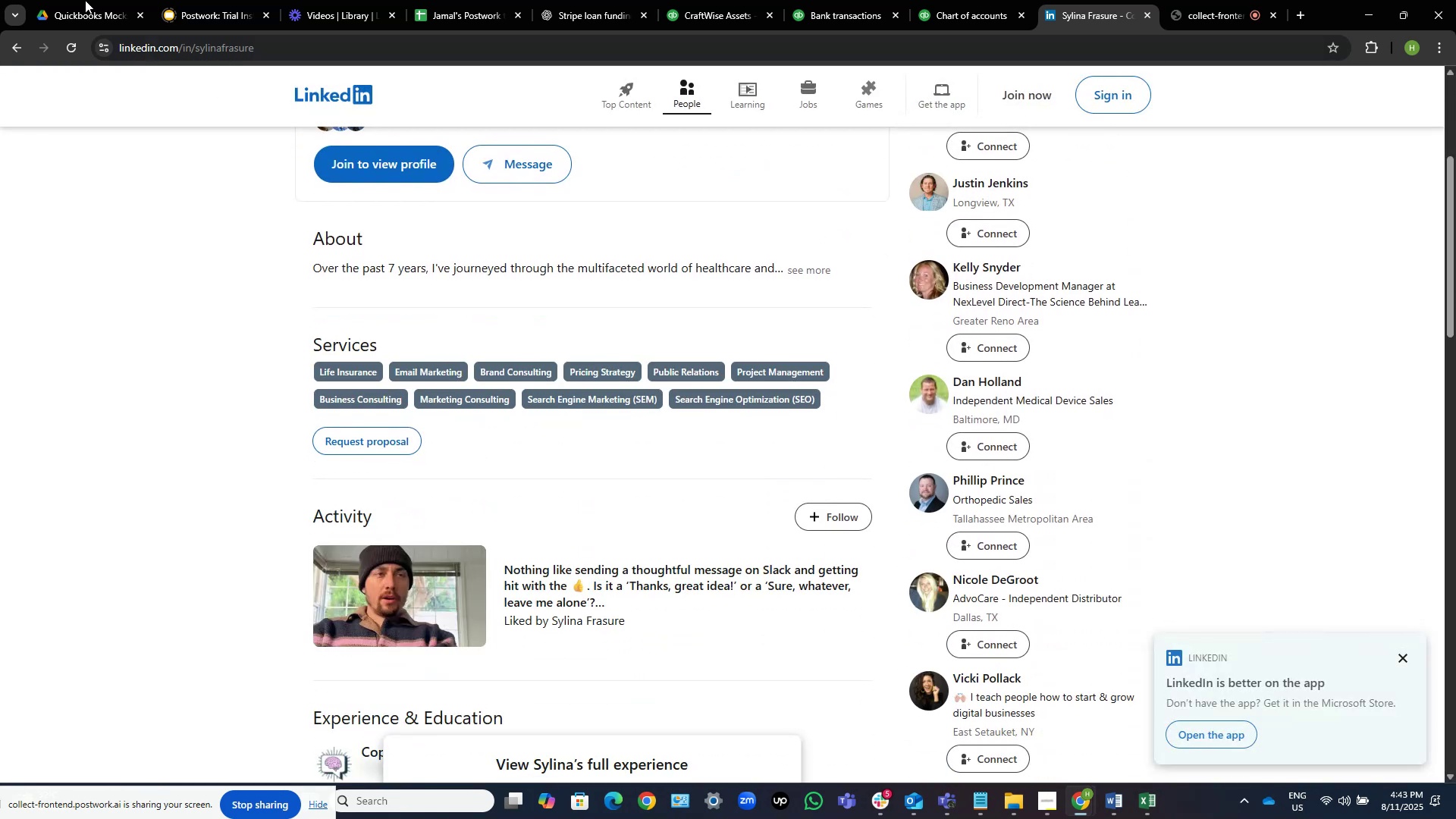 
left_click([13, 49])
 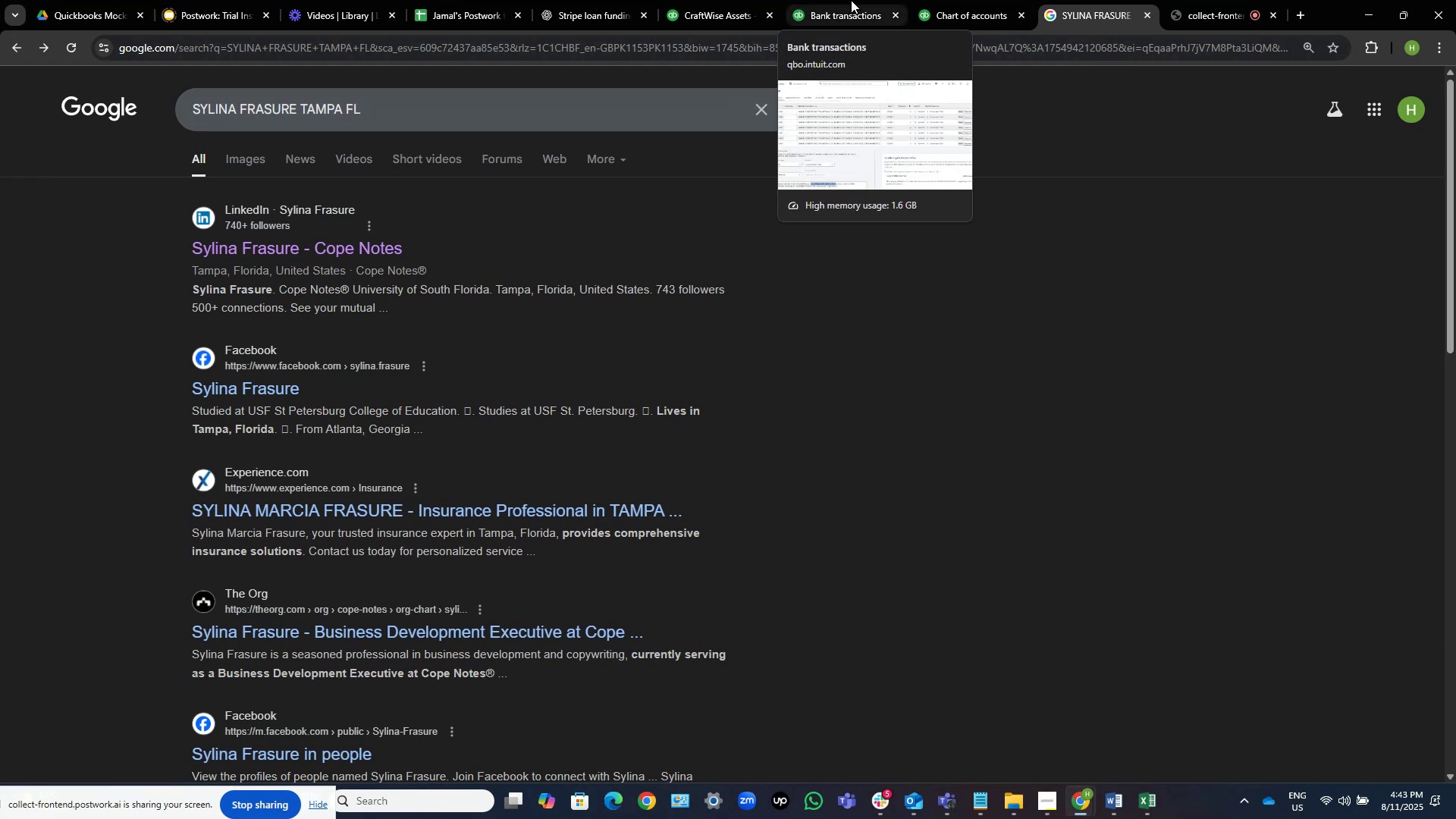 
wait(5.19)
 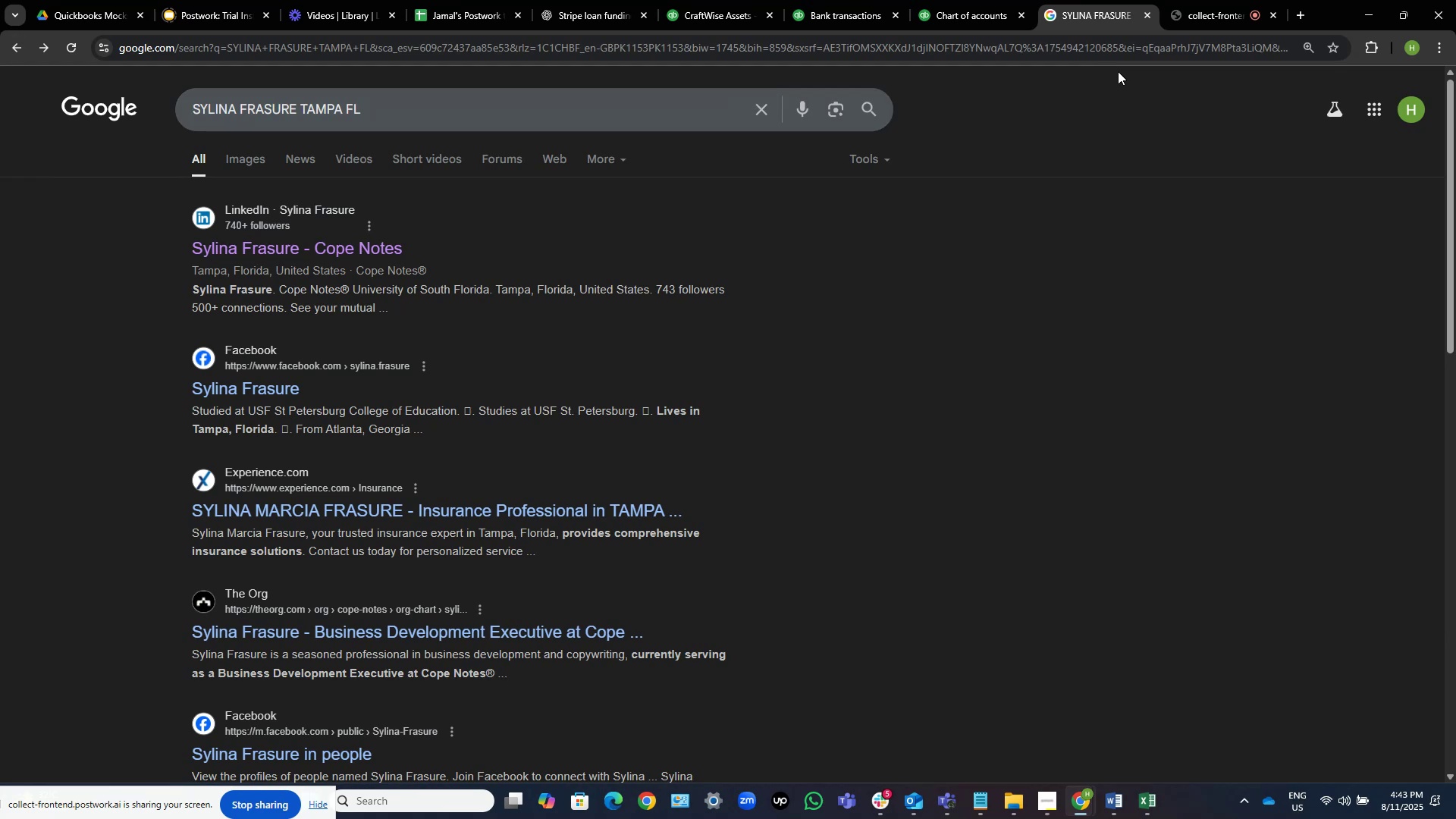 
left_click([856, 0])
 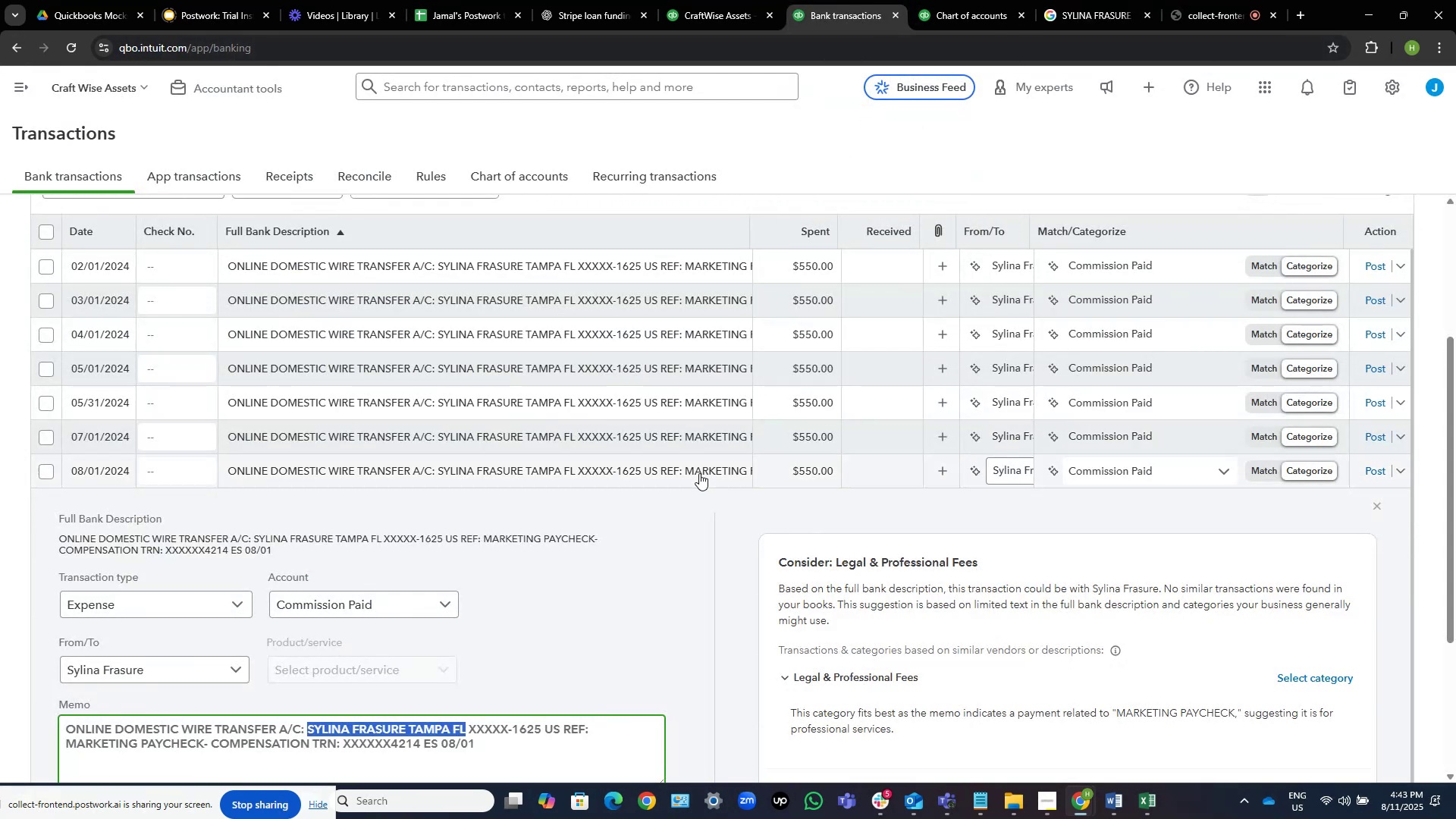 
left_click([673, 441])
 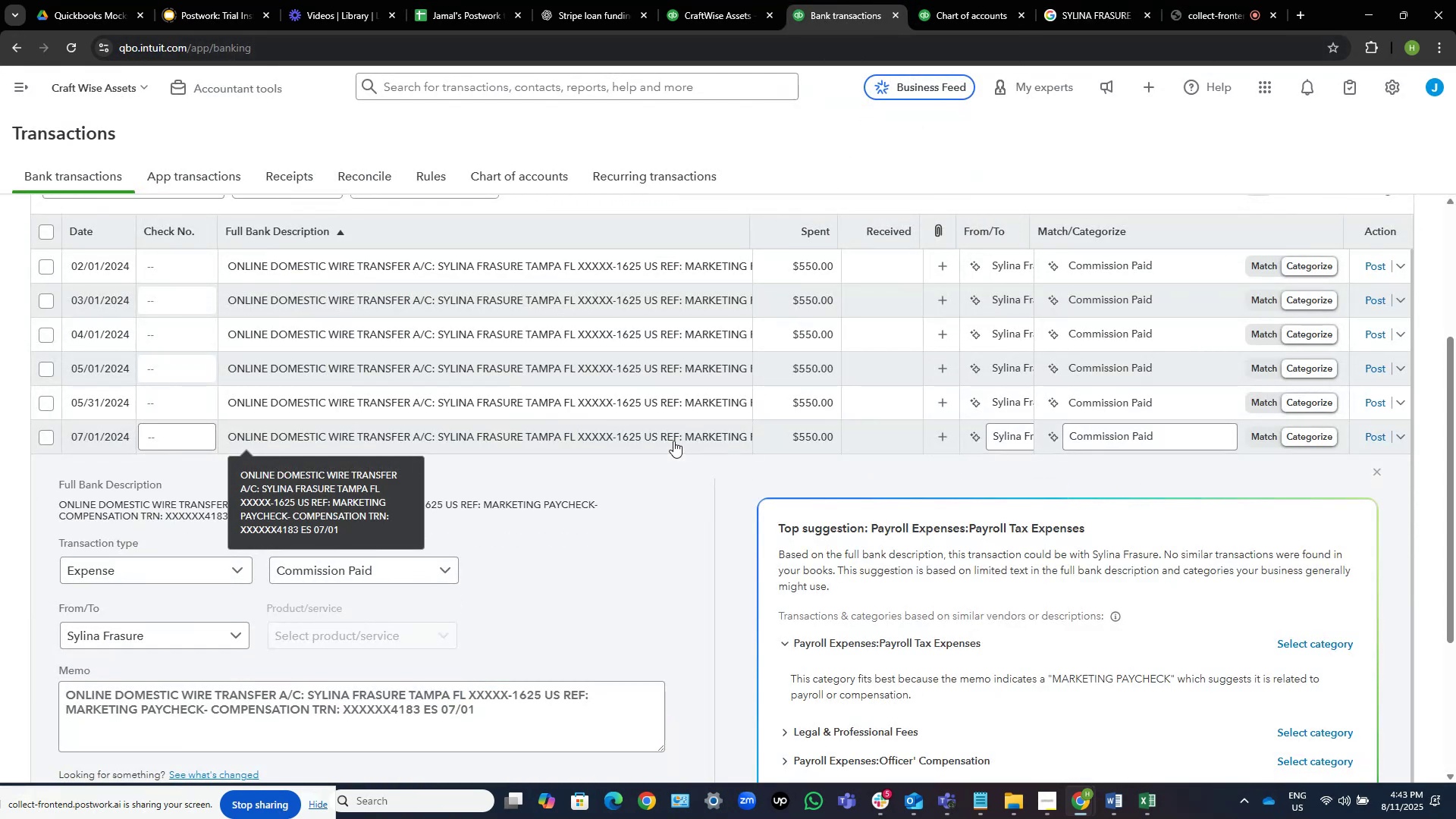 
left_click([663, 406])
 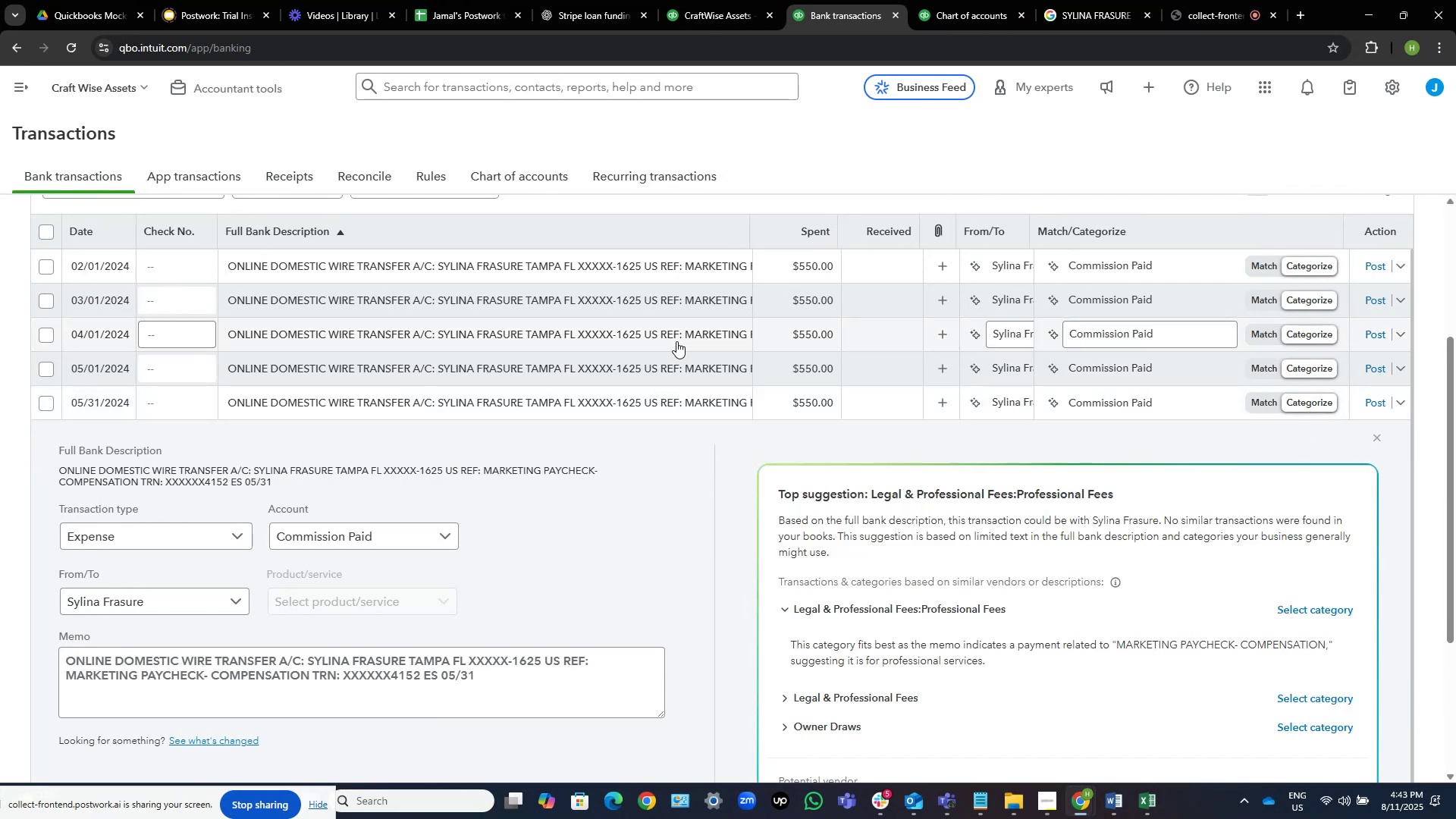 
left_click([667, 361])
 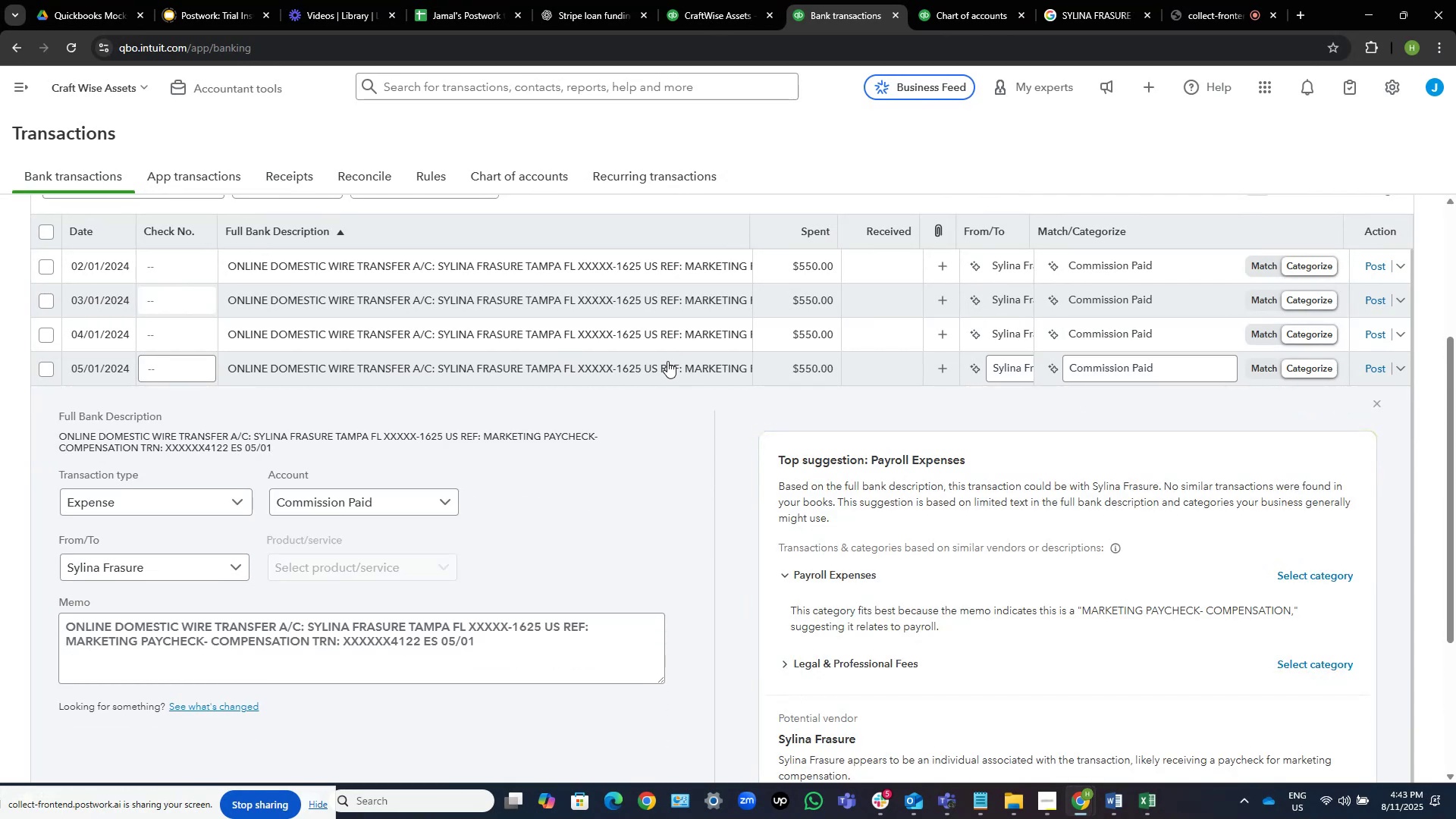 
wait(5.55)
 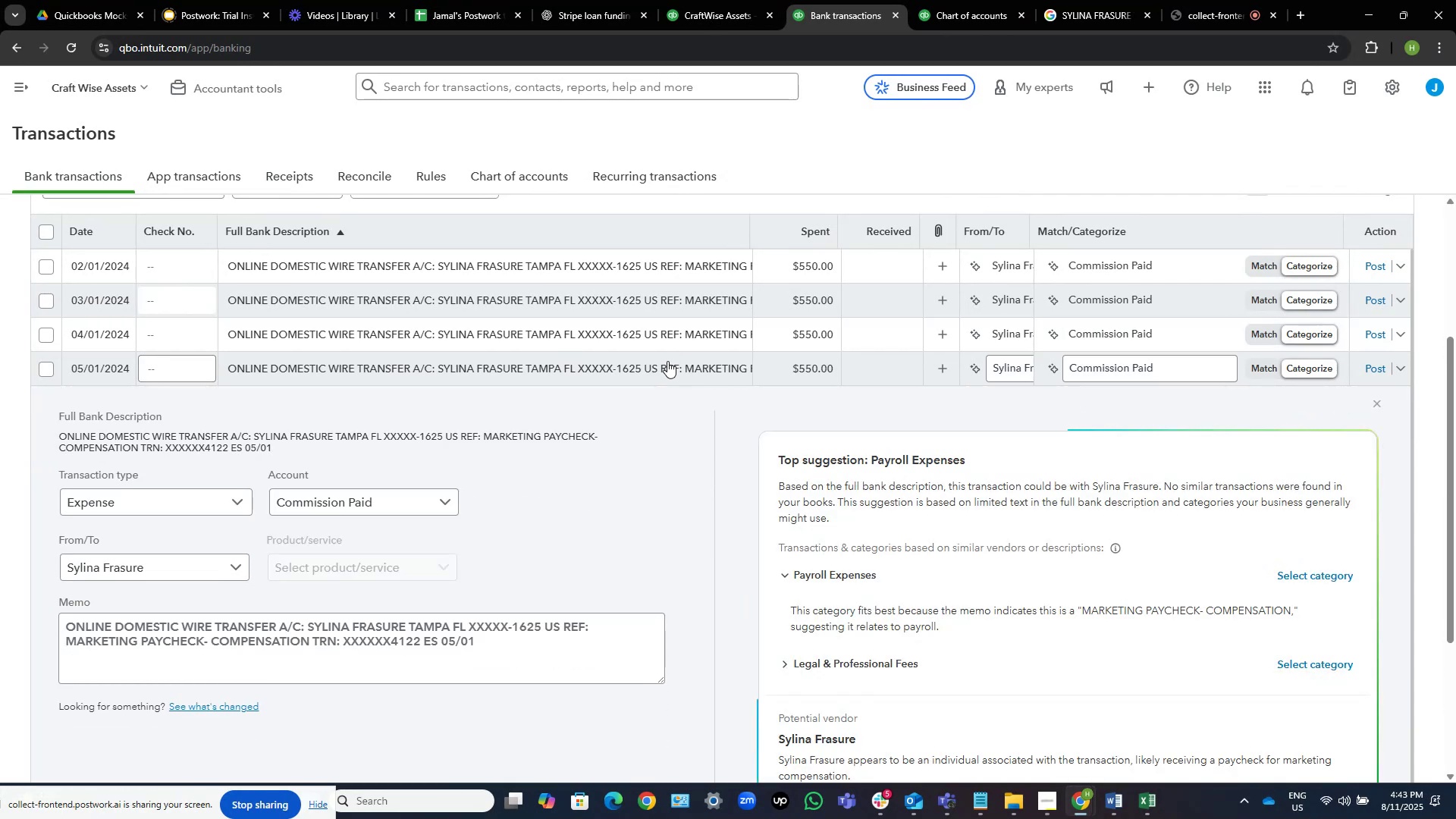 
left_click([697, 332])
 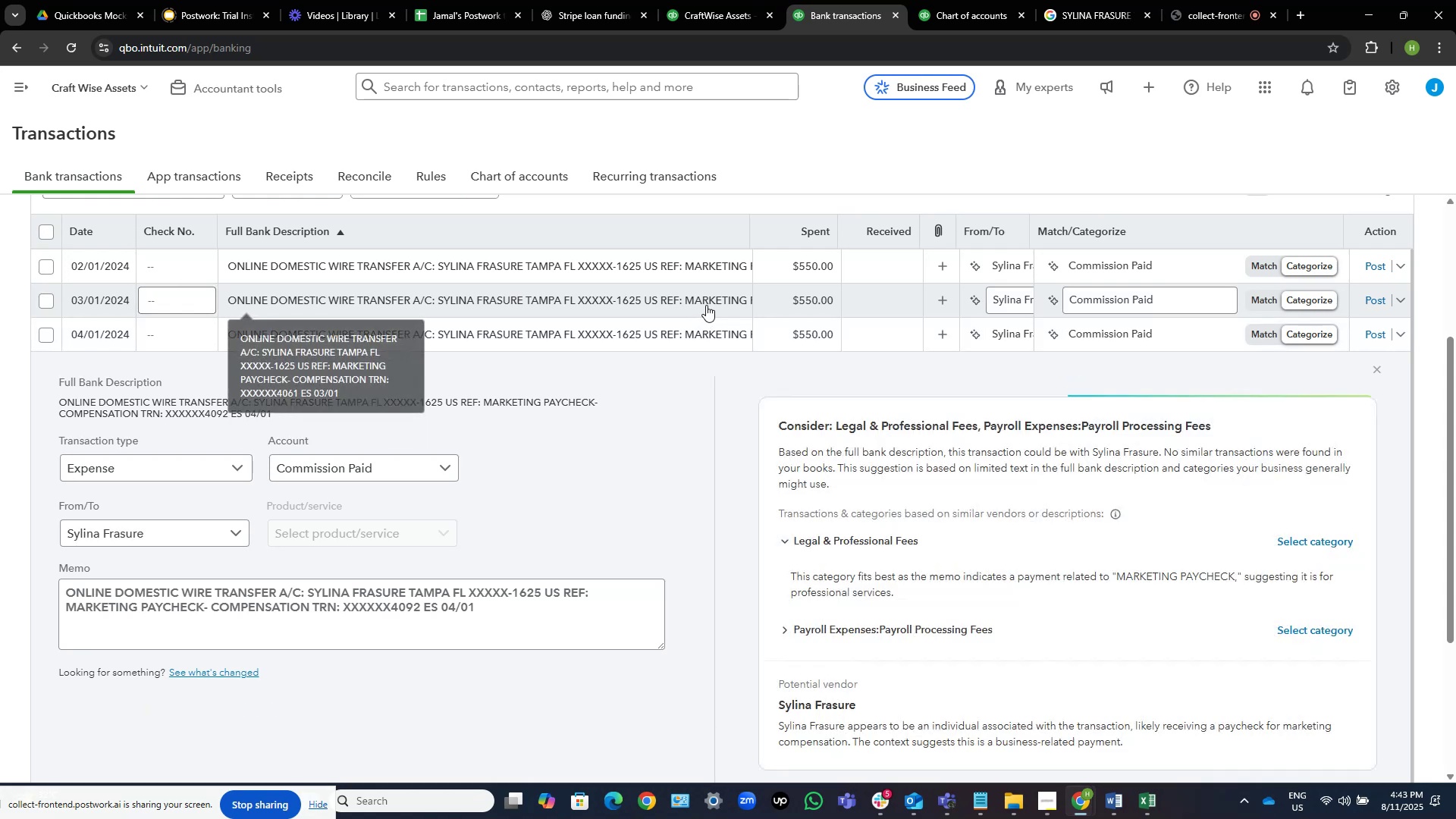 
left_click([706, 305])
 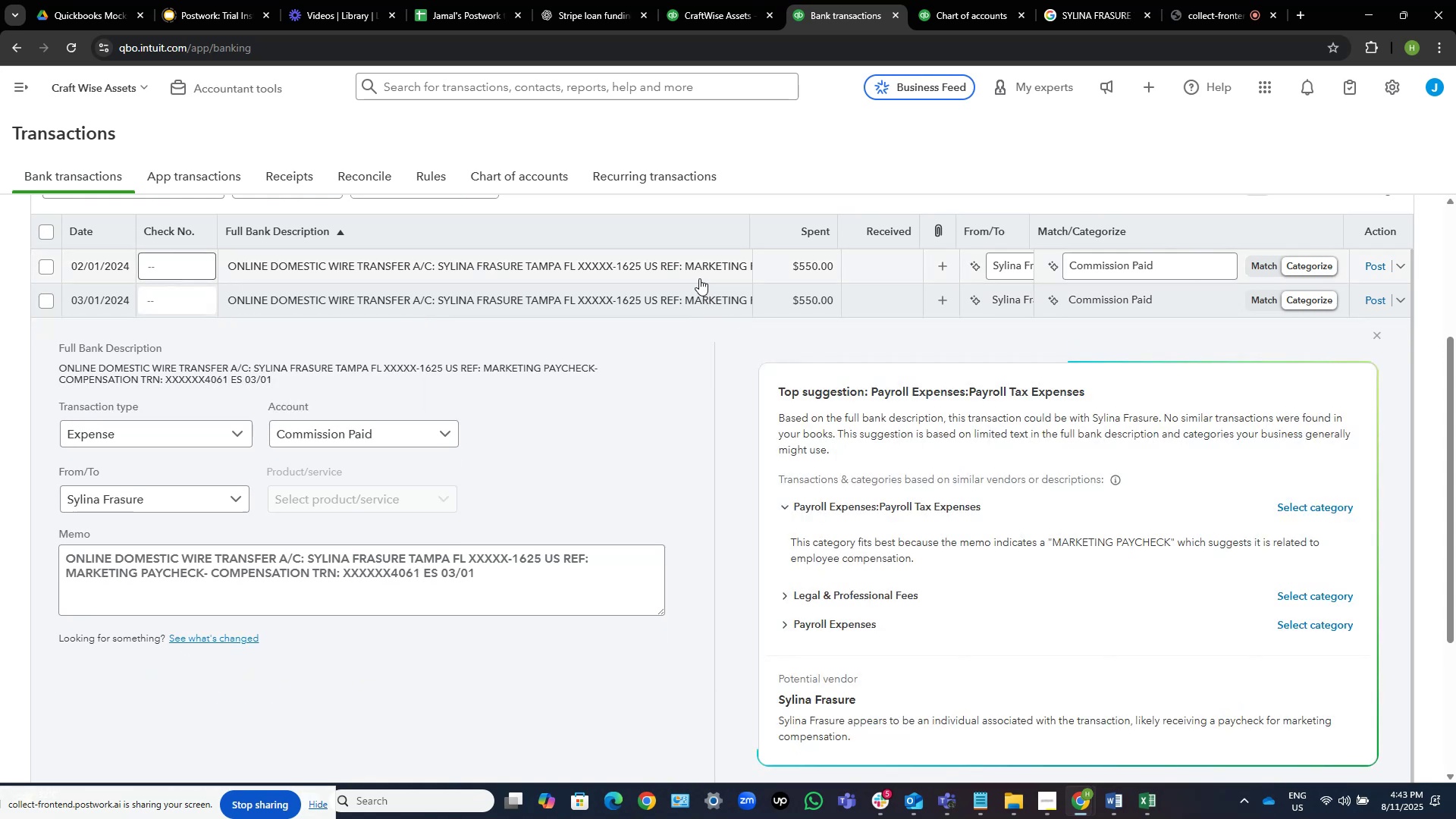 
left_click([698, 273])
 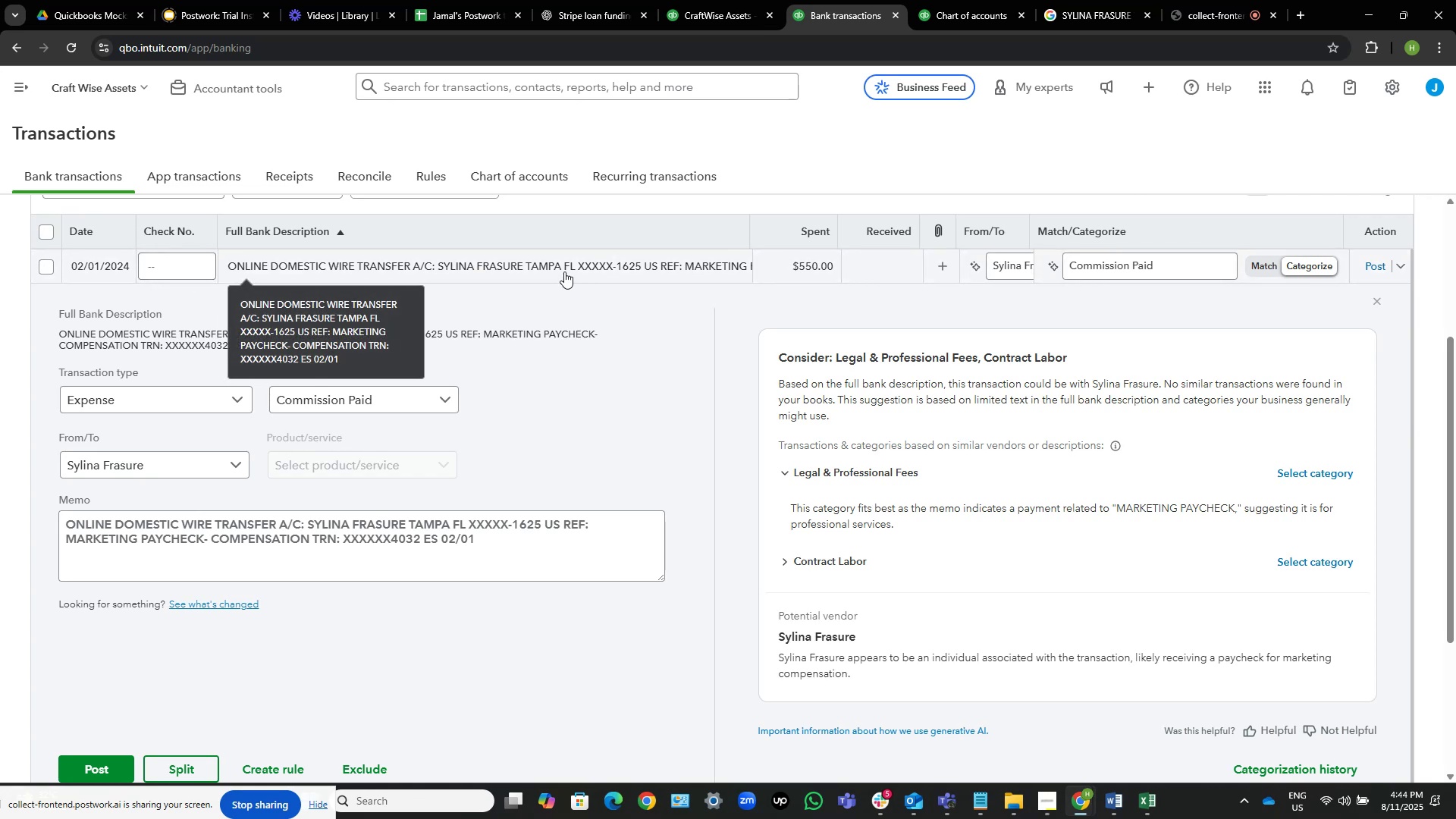 
wait(17.63)
 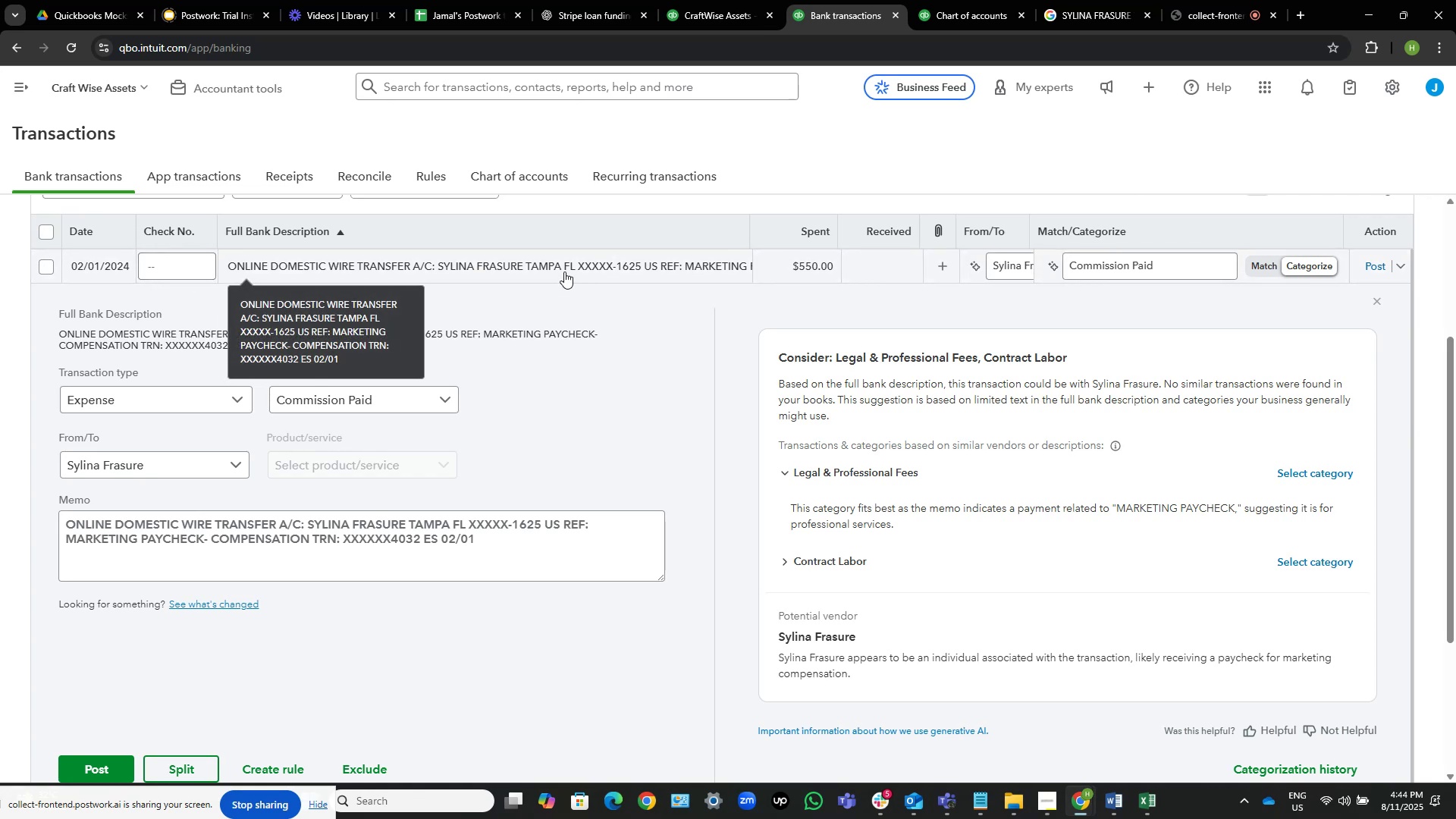 
left_click([583, 257])
 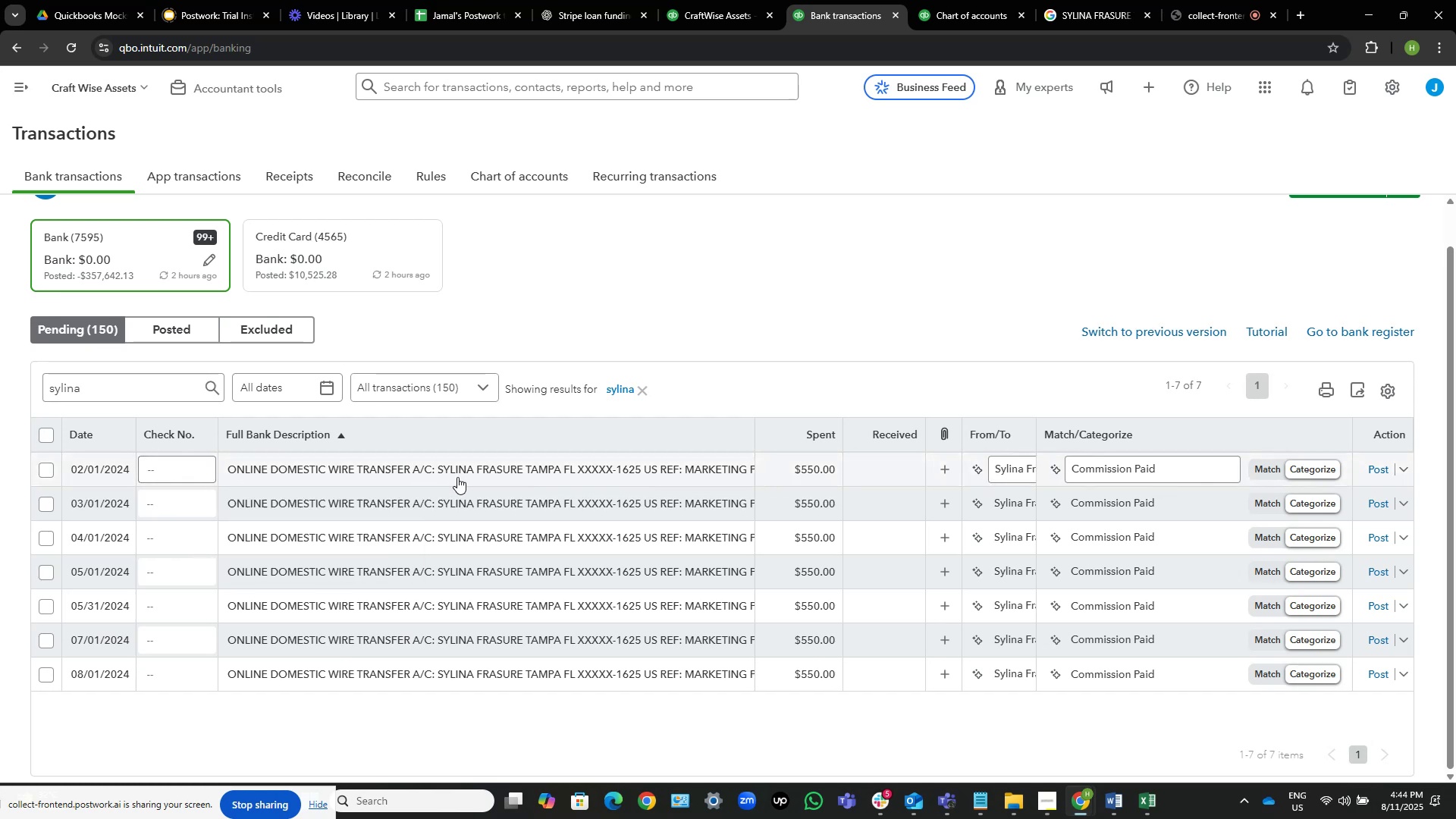 
wait(15.61)
 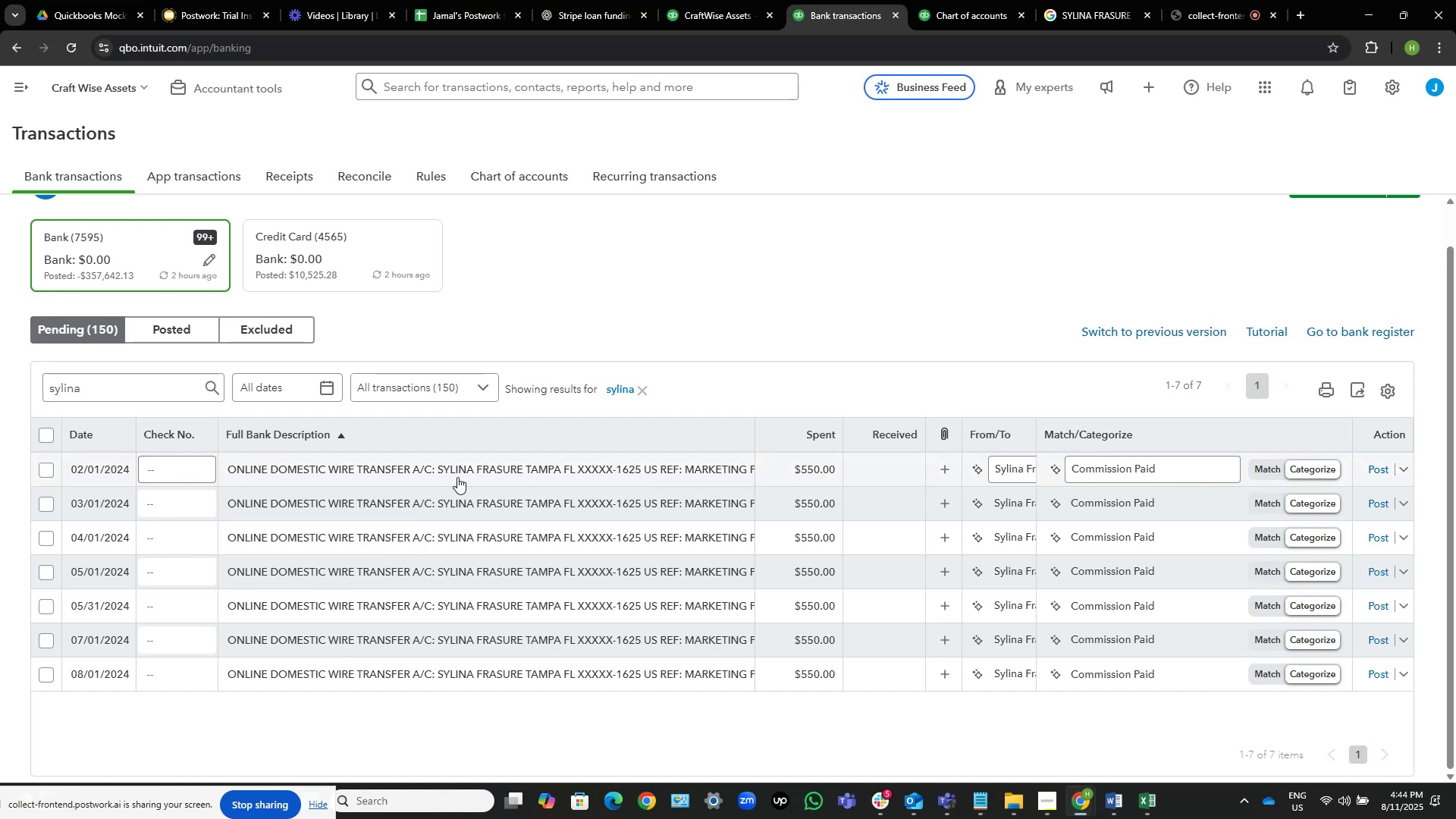 
left_click([43, 435])
 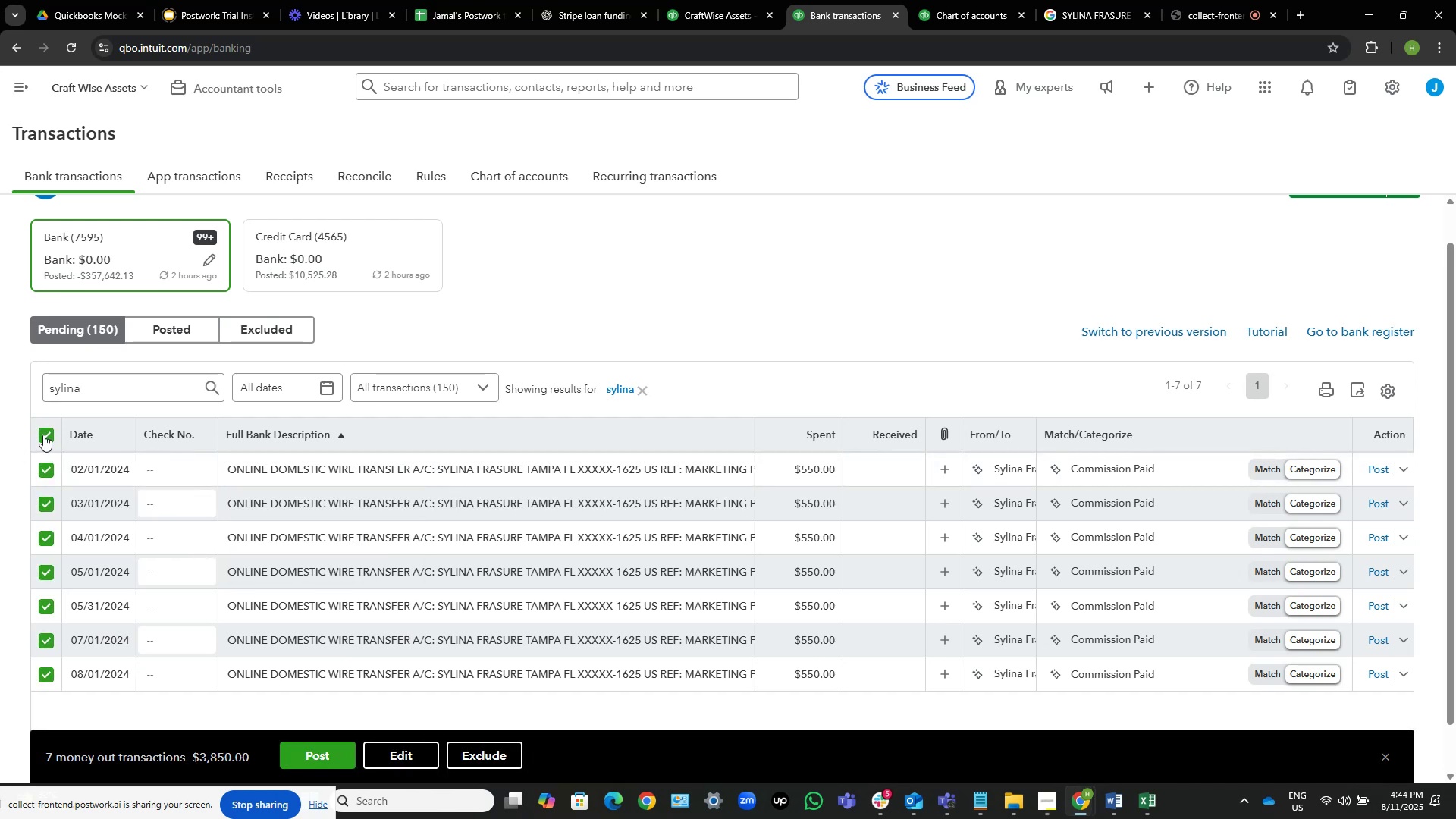 
left_click([43, 435])
 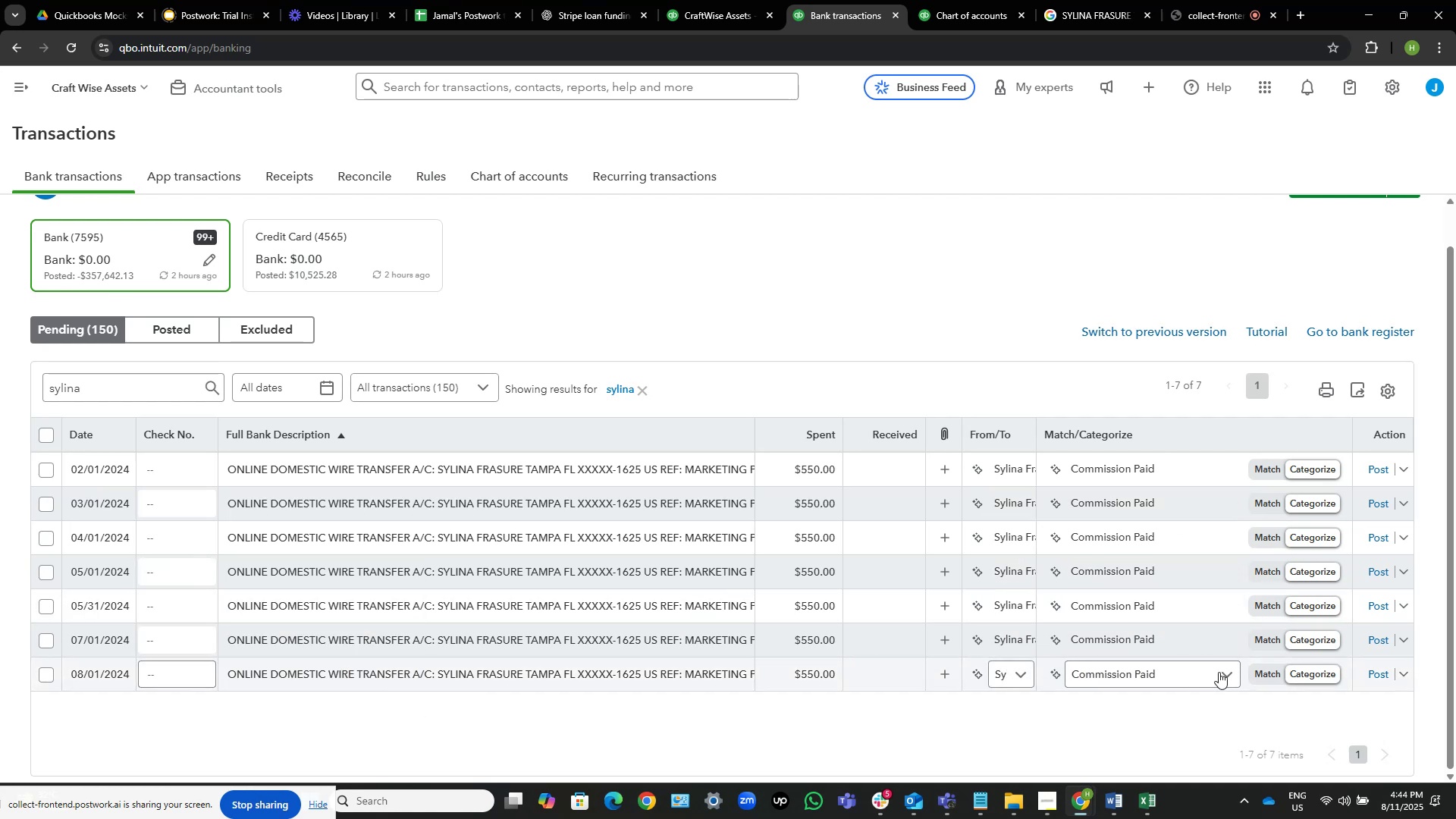 
left_click([1369, 676])
 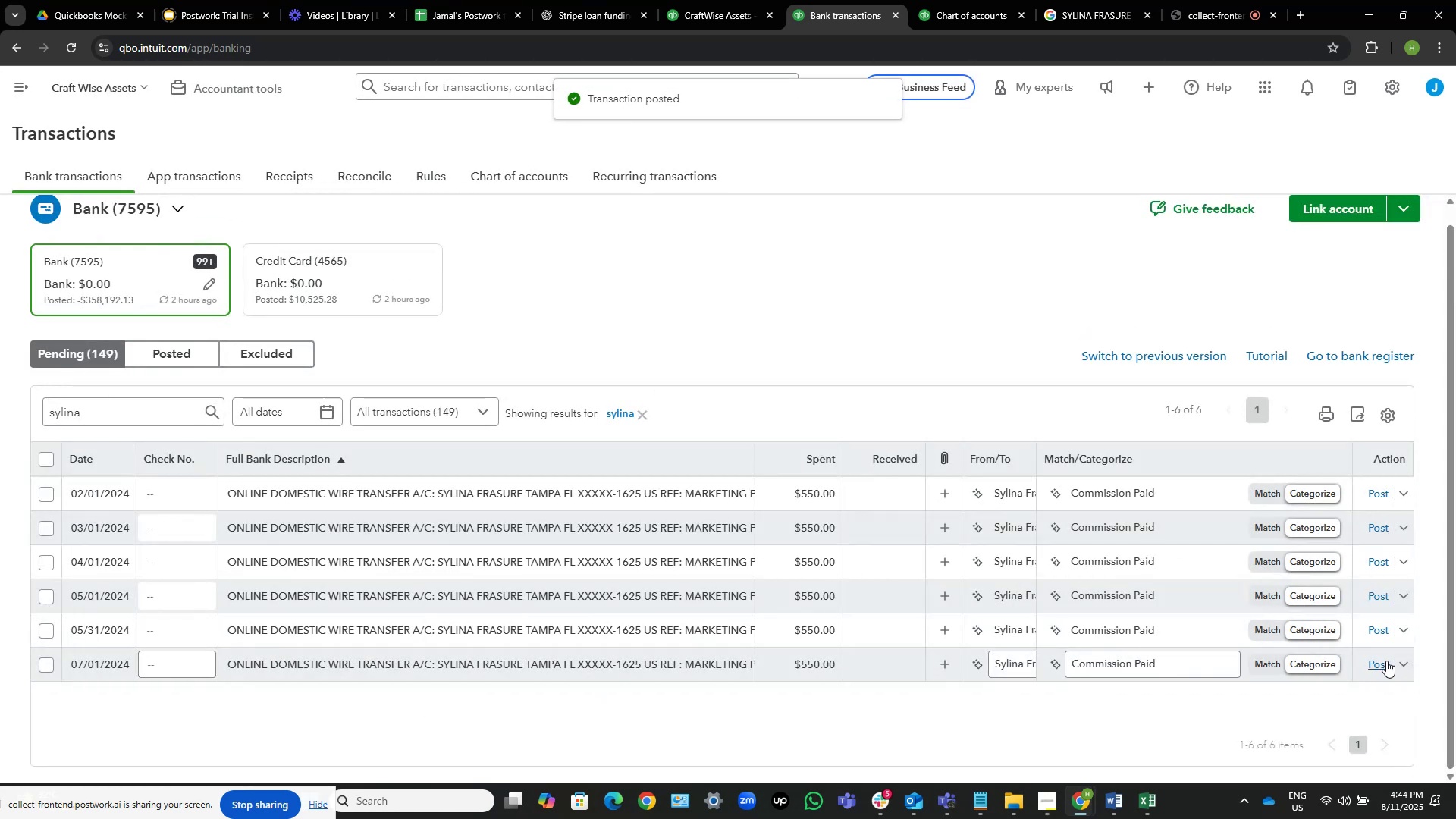 
wait(10.5)
 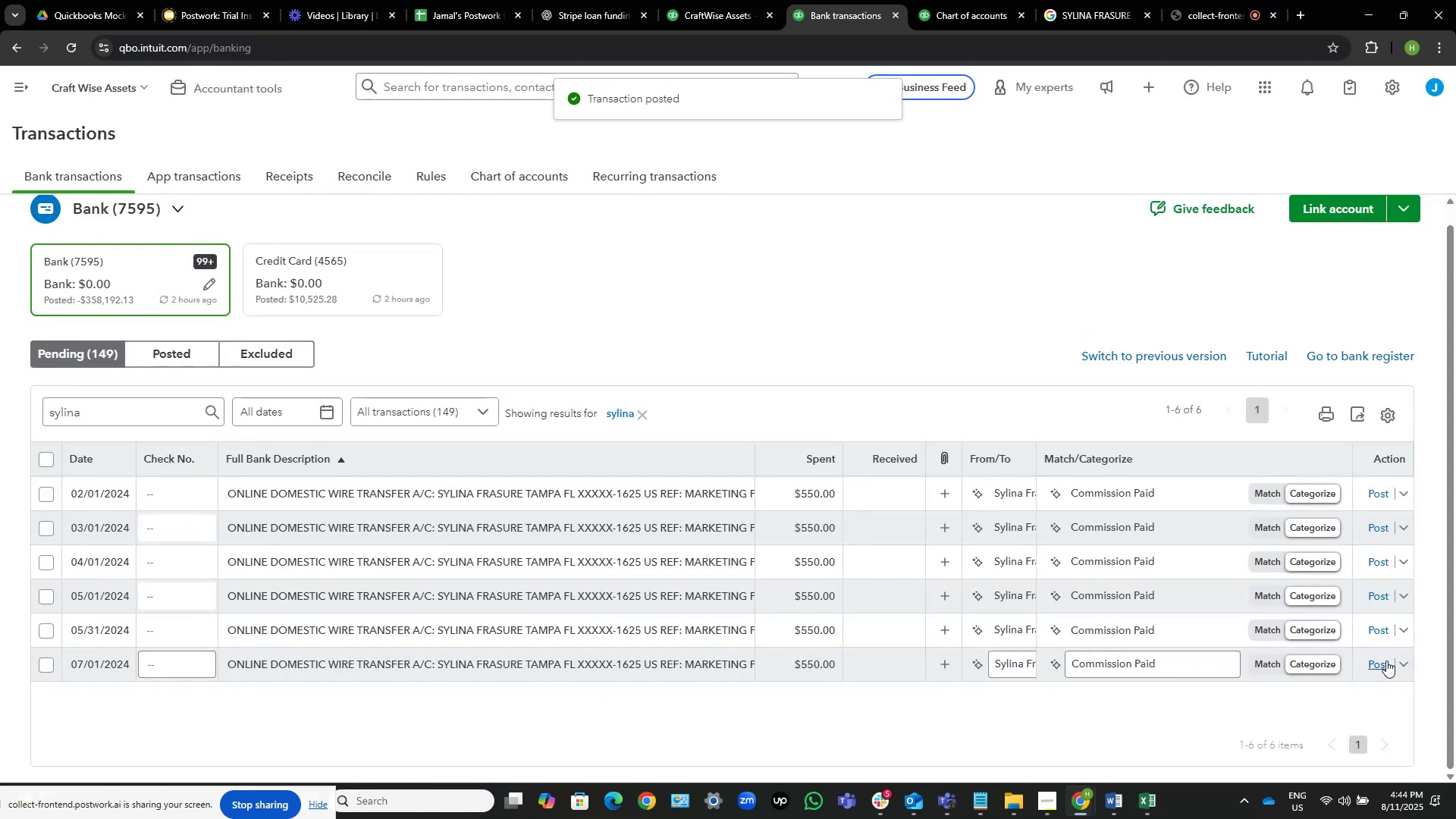 
left_click([1386, 661])
 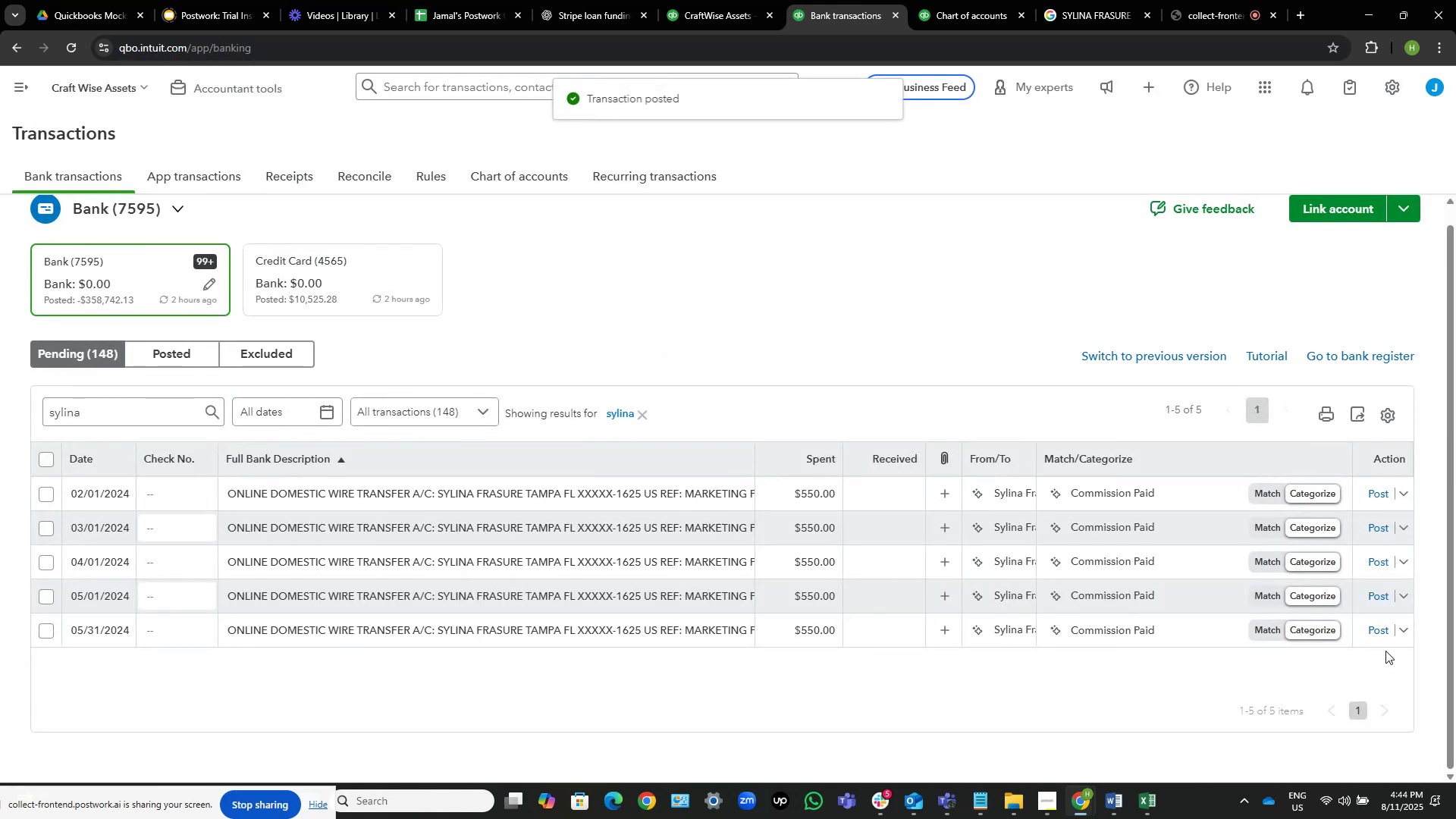 
left_click([1384, 633])
 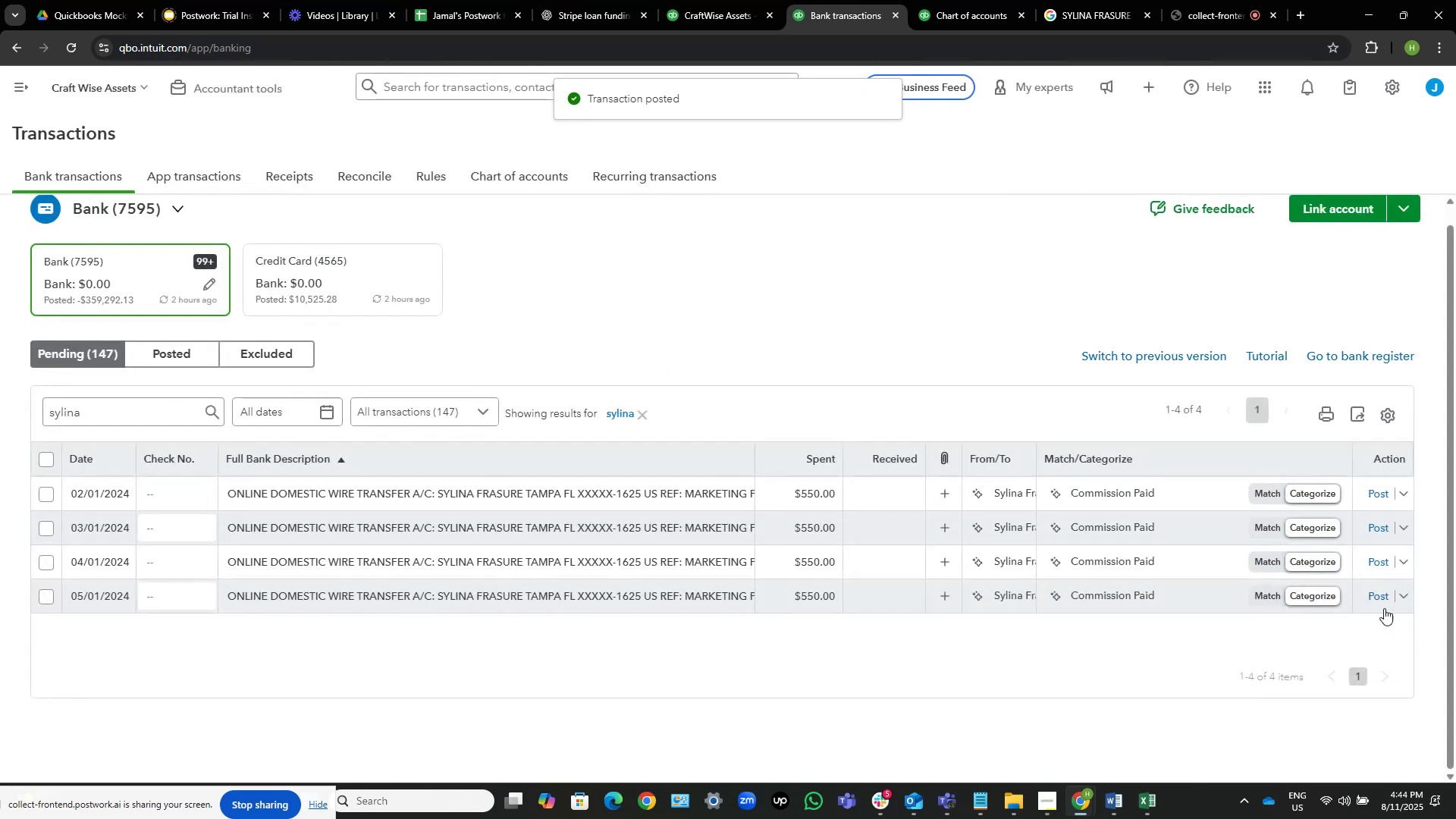 
left_click([1384, 598])
 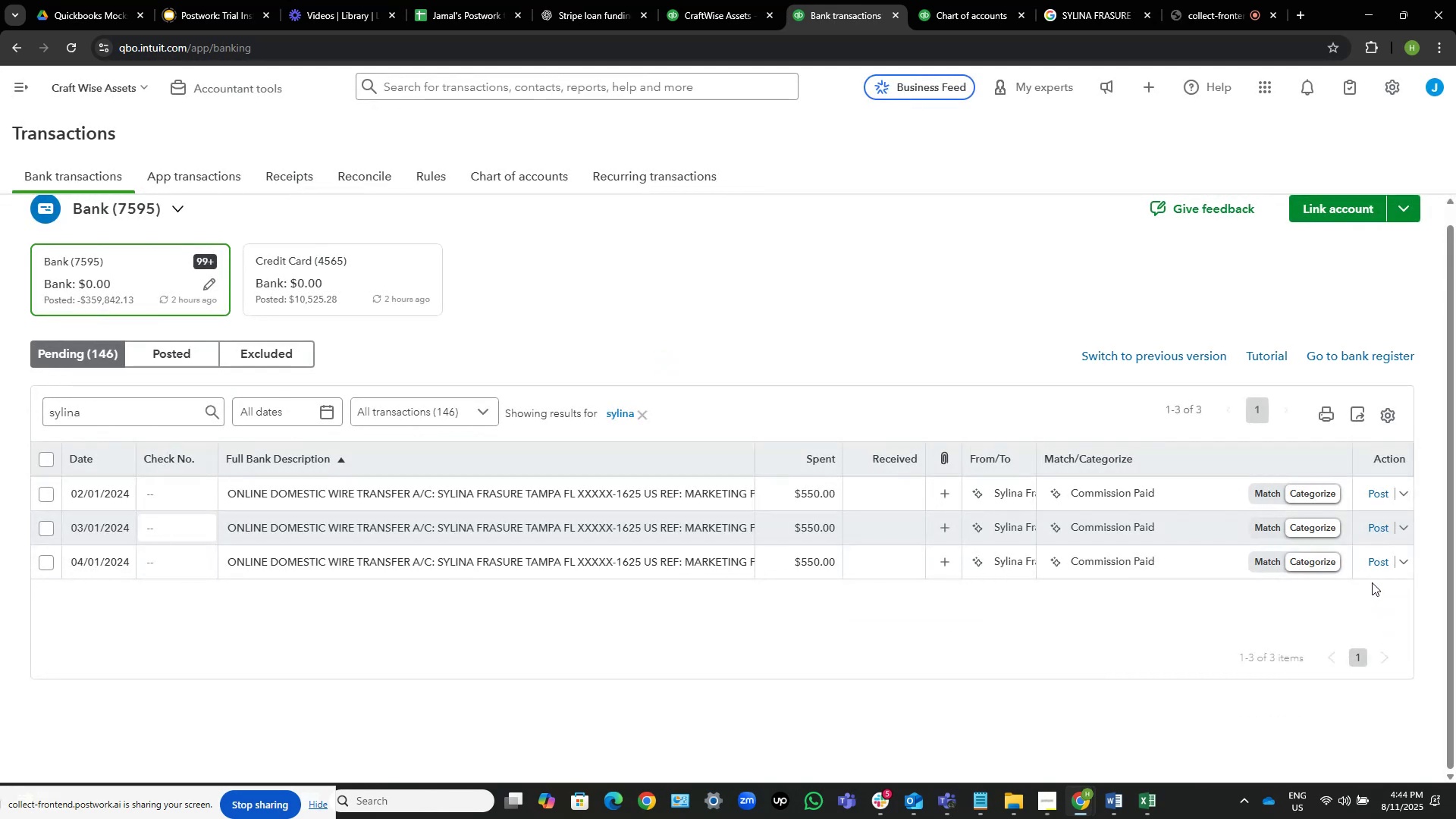 
left_click([1373, 567])
 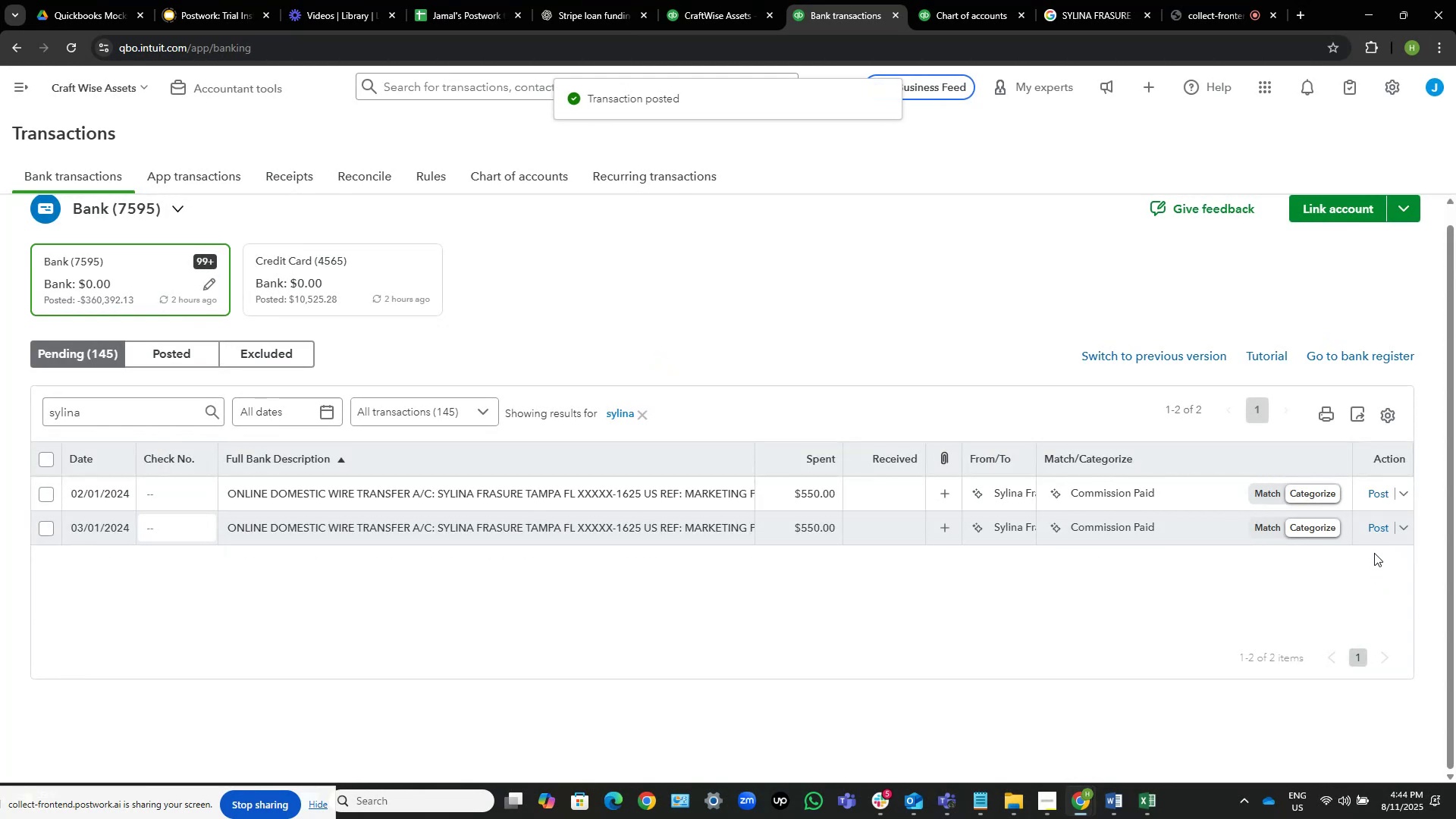 
left_click([1381, 532])
 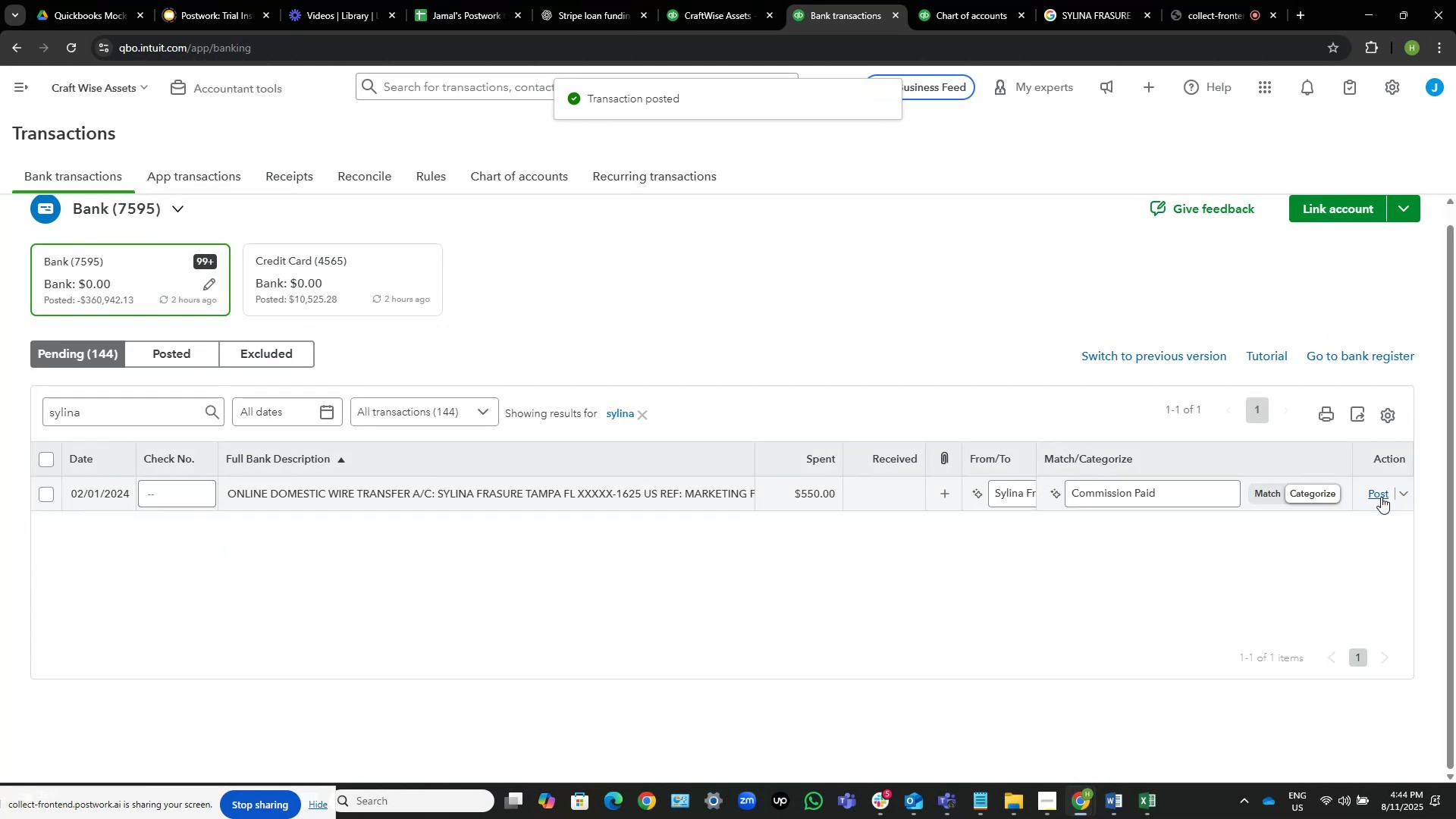 
left_click([1381, 497])
 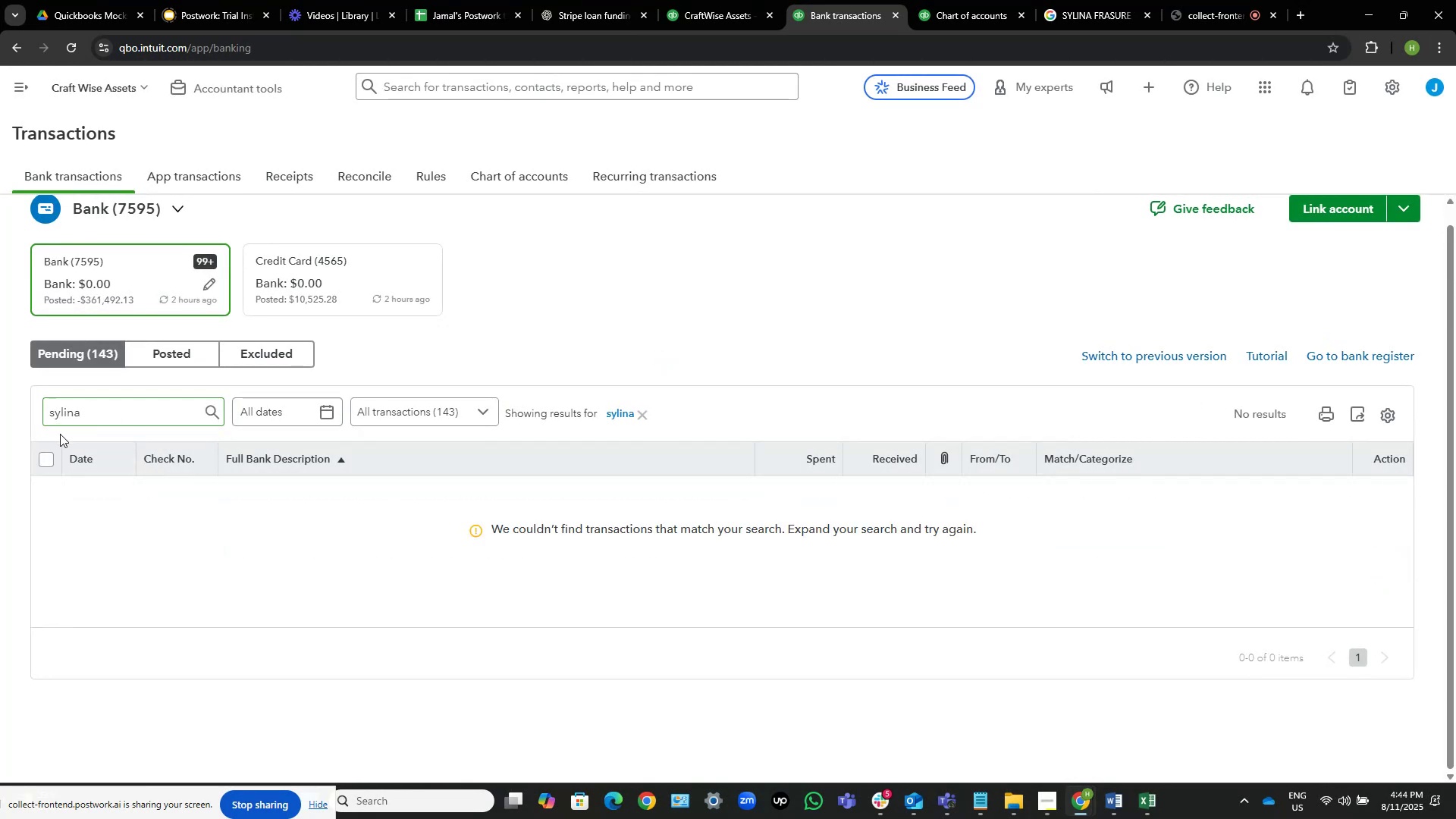 
left_click_drag(start_coordinate=[152, 417], to_coordinate=[0, 400])
 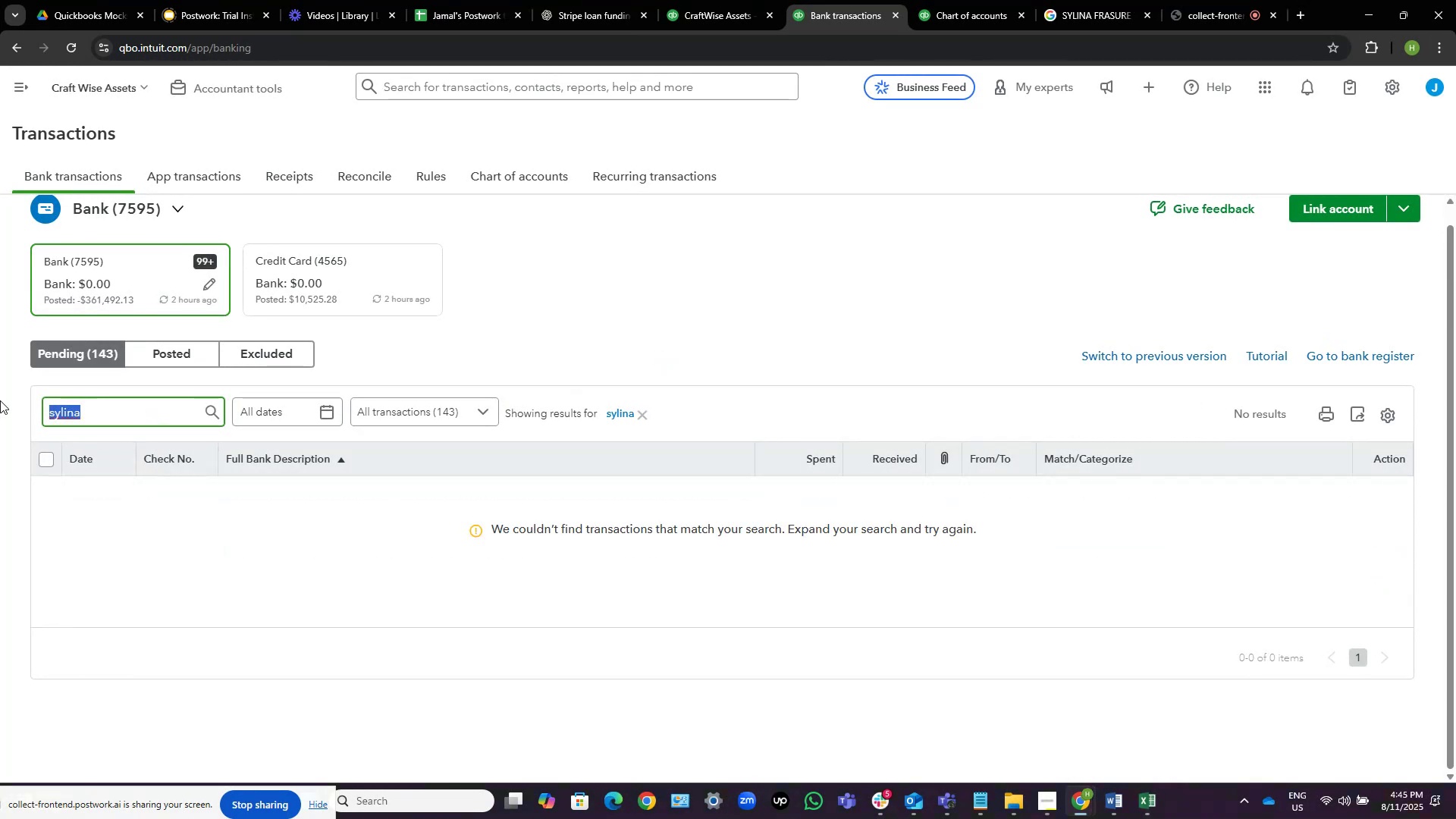 
key(Backspace)
 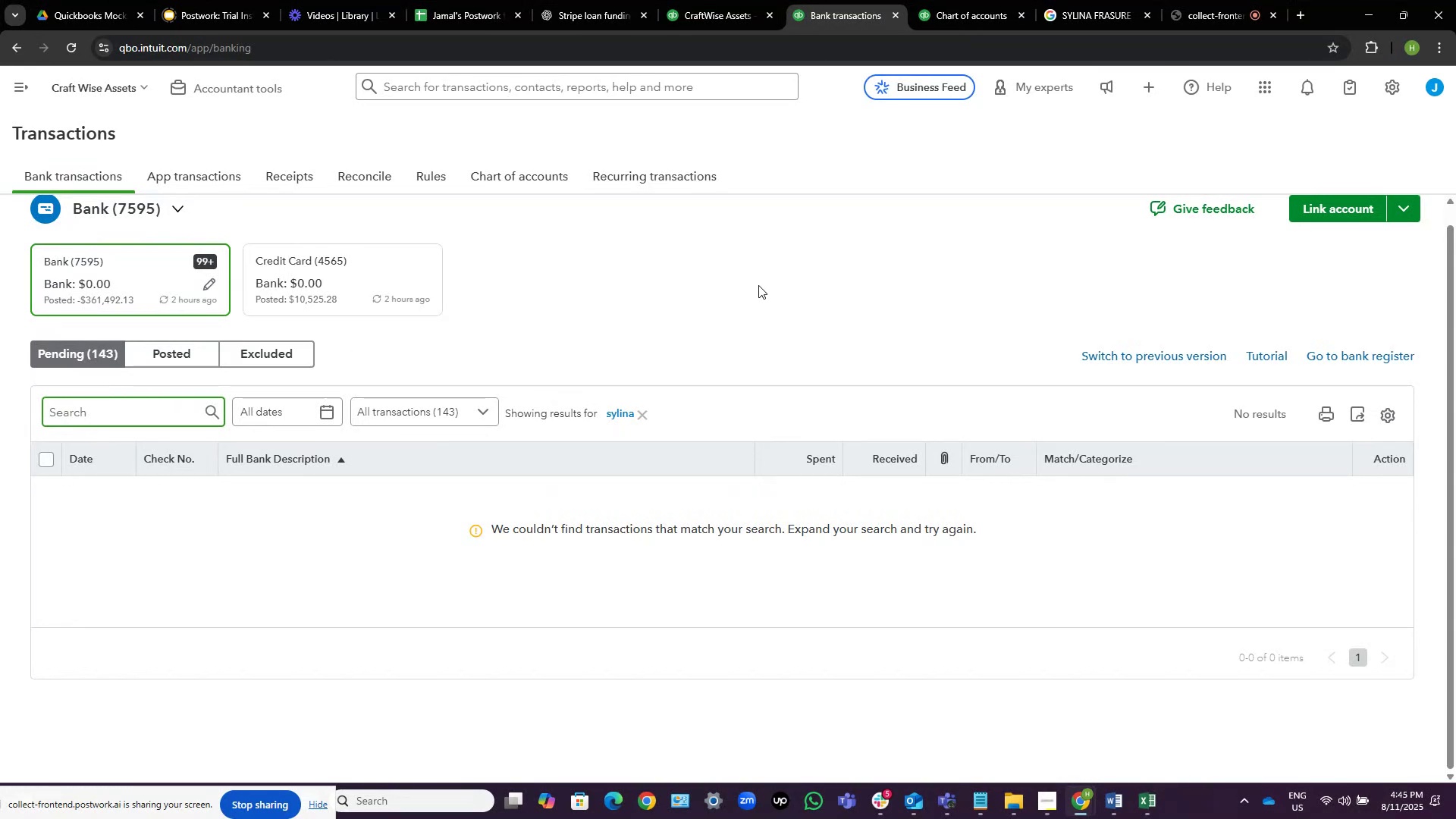 
left_click([693, 284])
 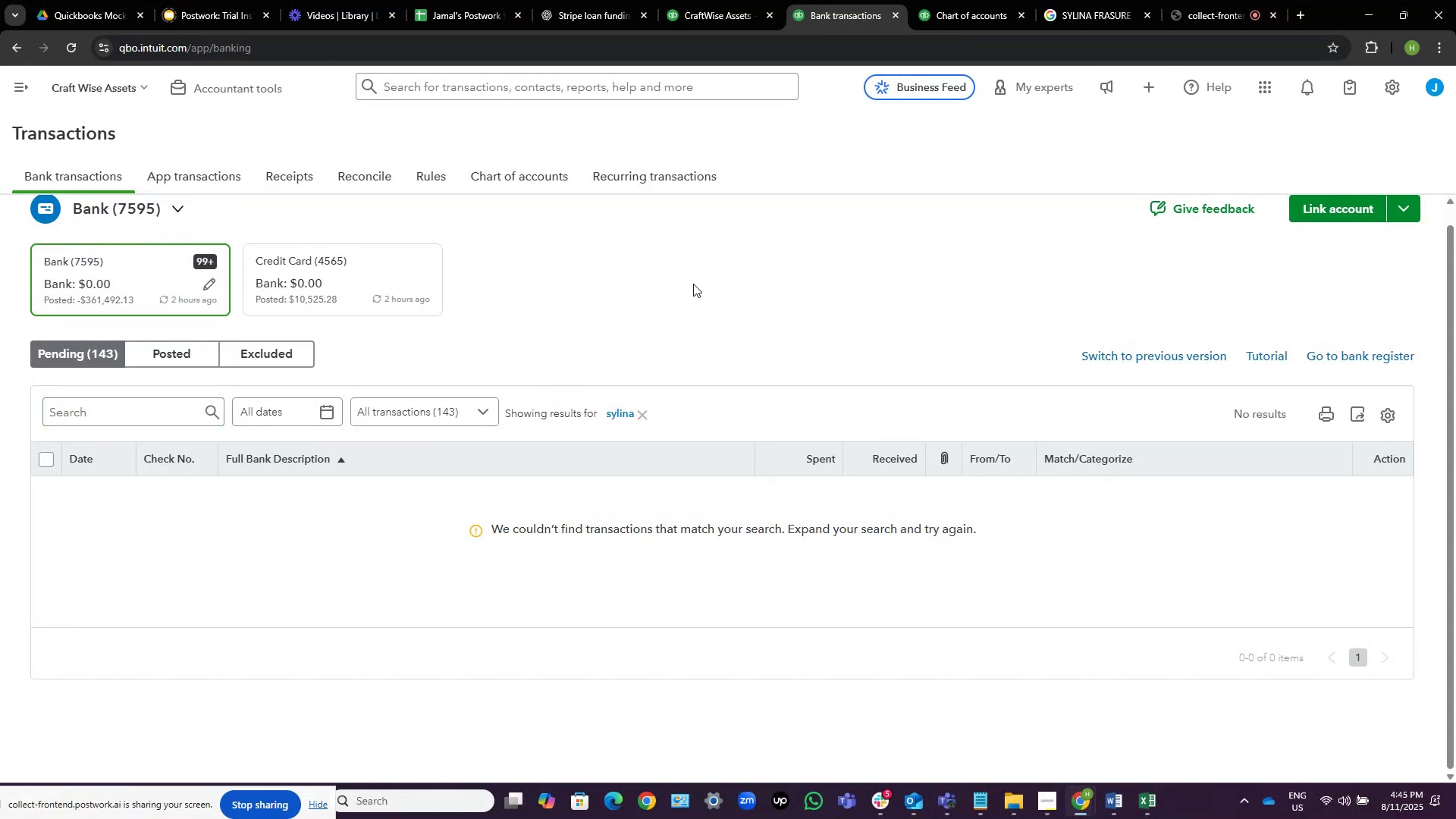 
wait(7.71)
 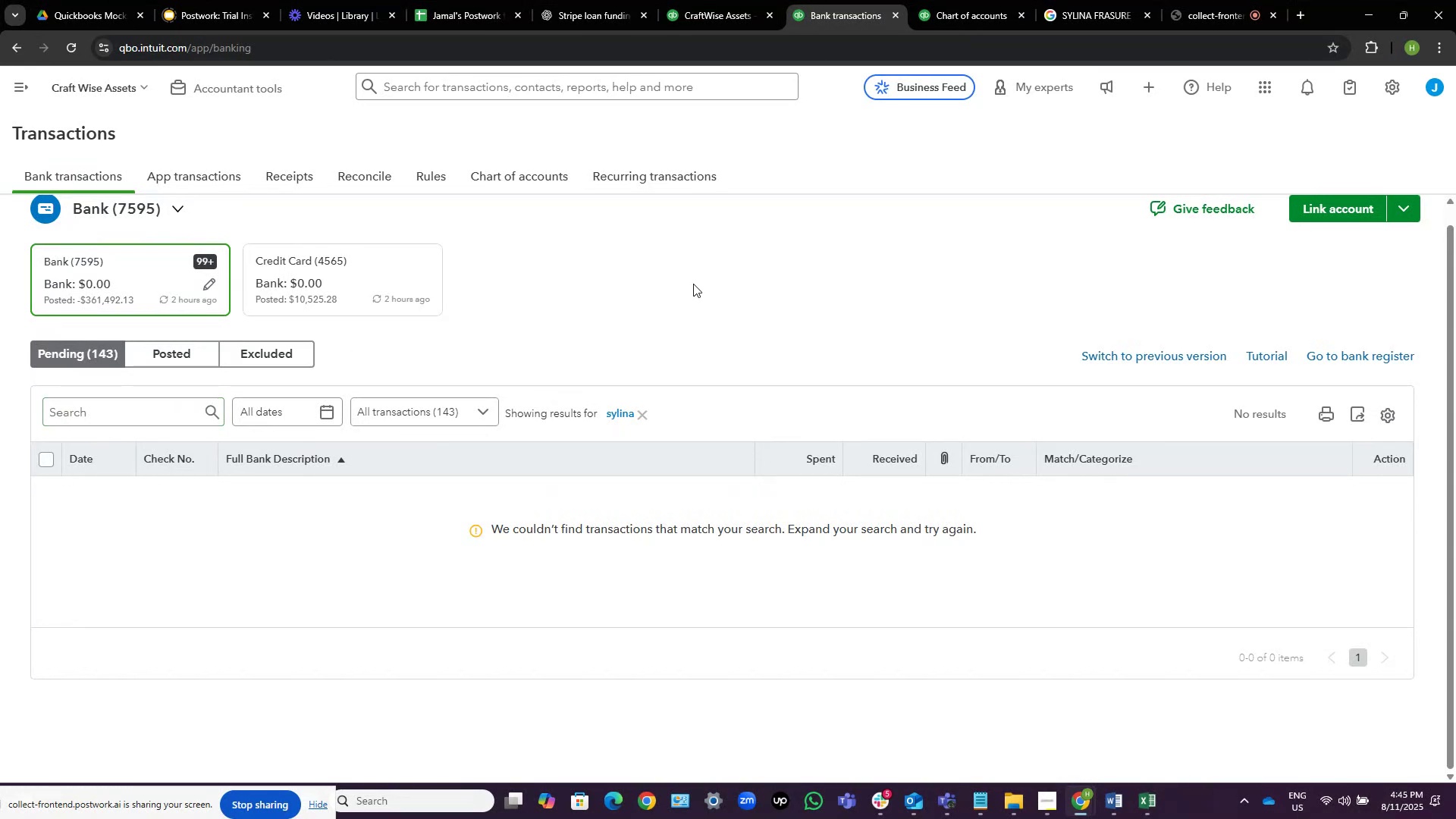 
left_click([643, 419])
 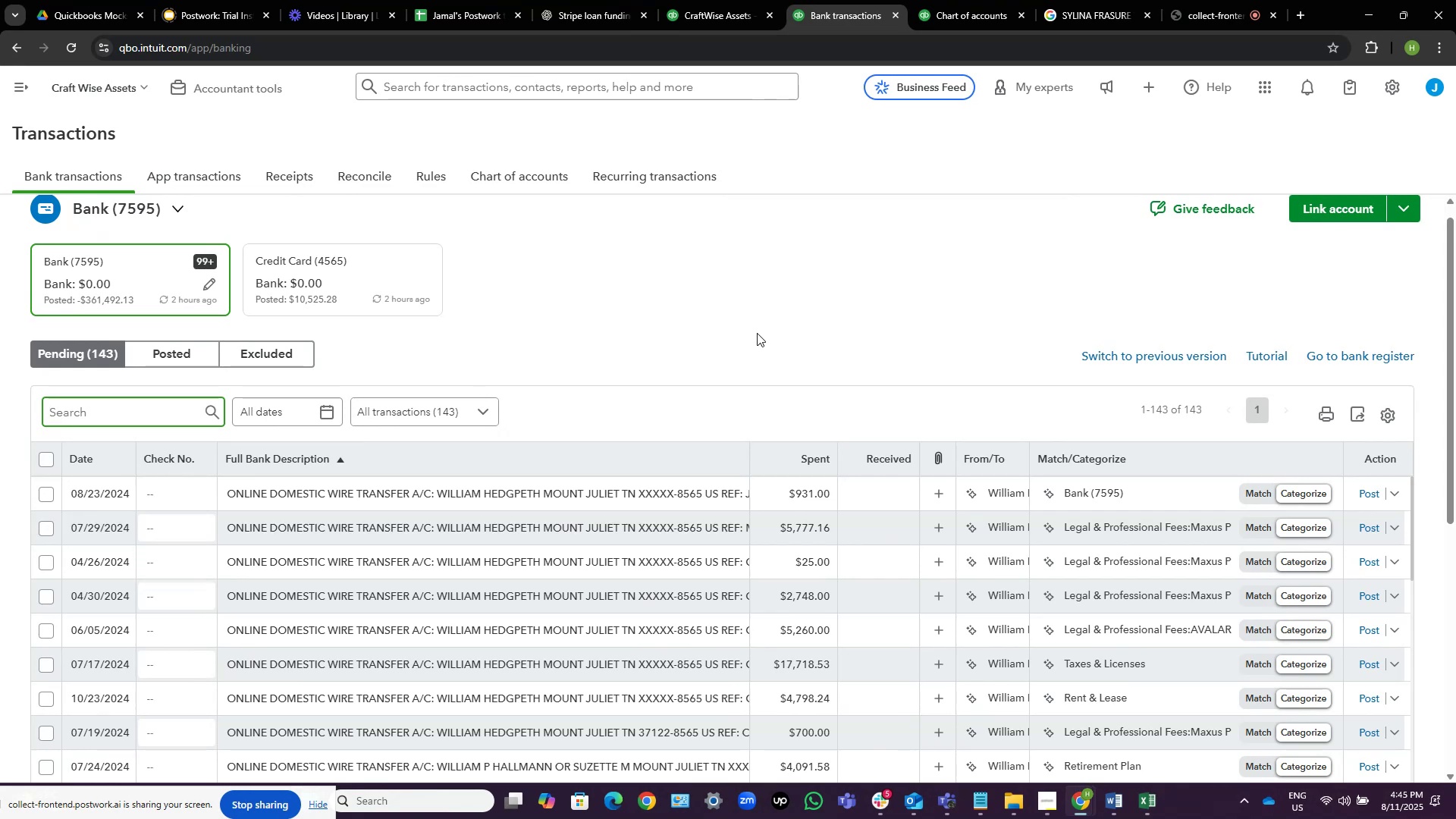 
wait(25.12)
 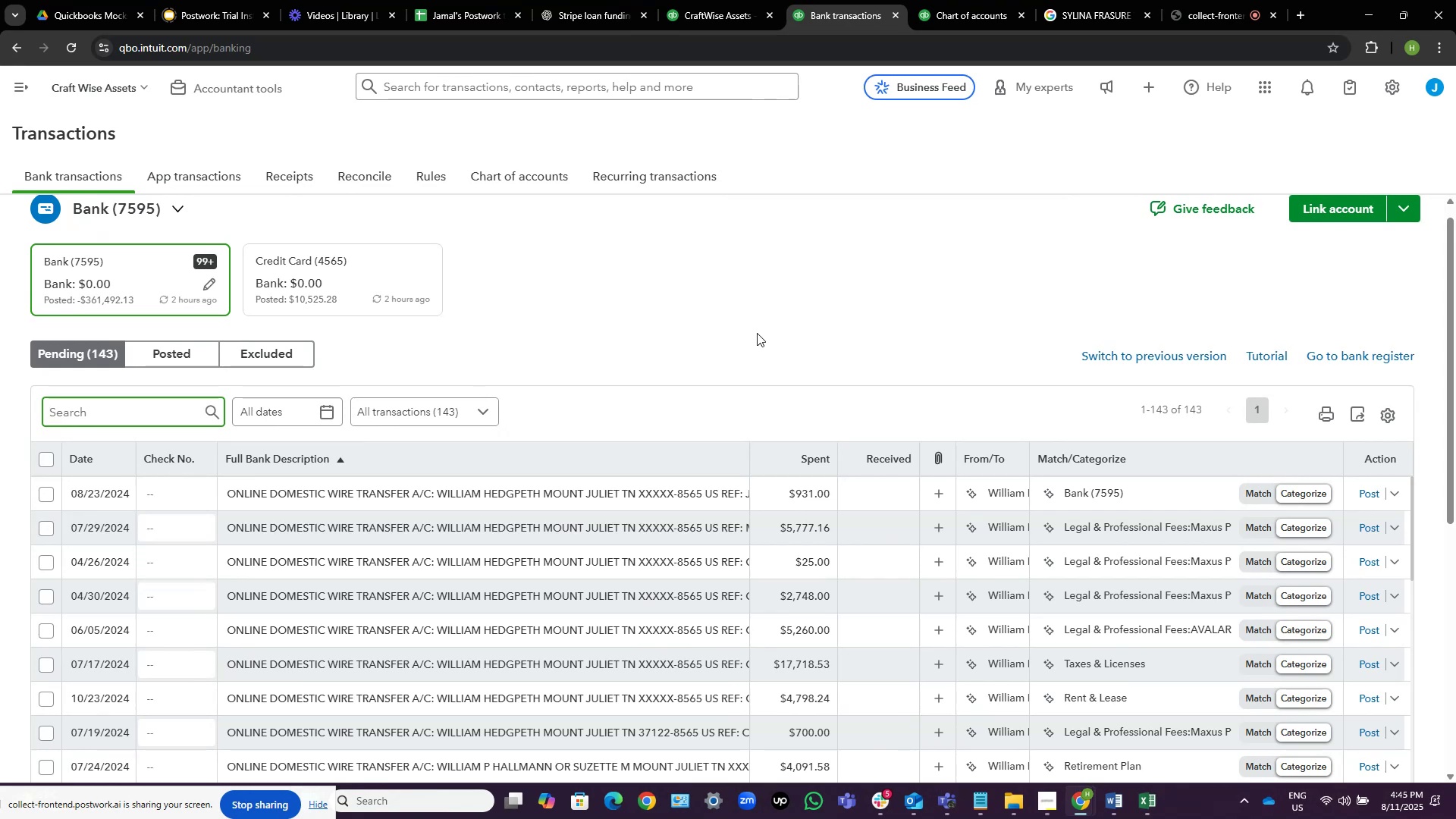 
scroll: coordinate [755, 355], scroll_direction: down, amount: 2.0
 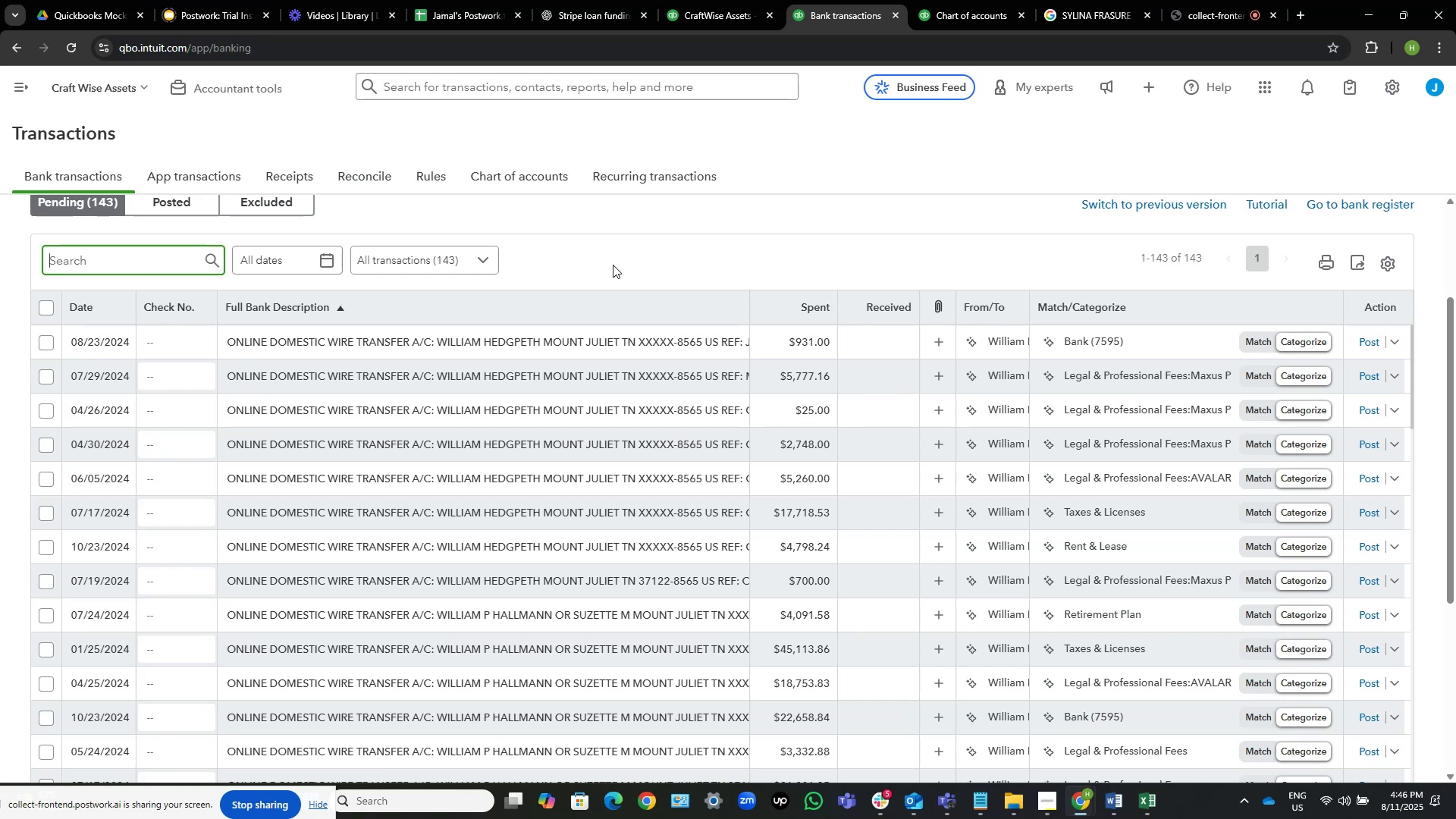 
wait(43.88)
 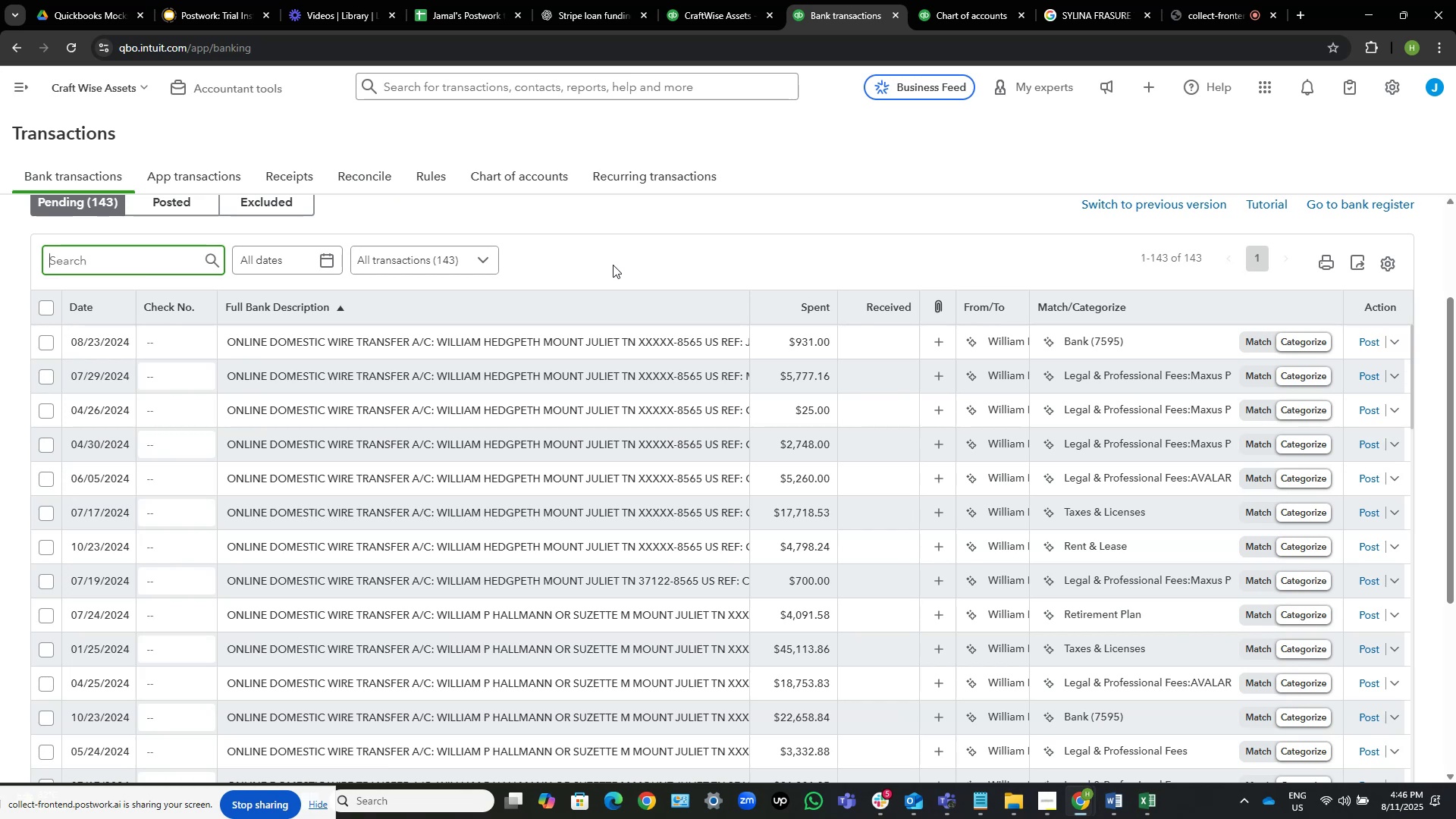 
left_click([590, 403])
 